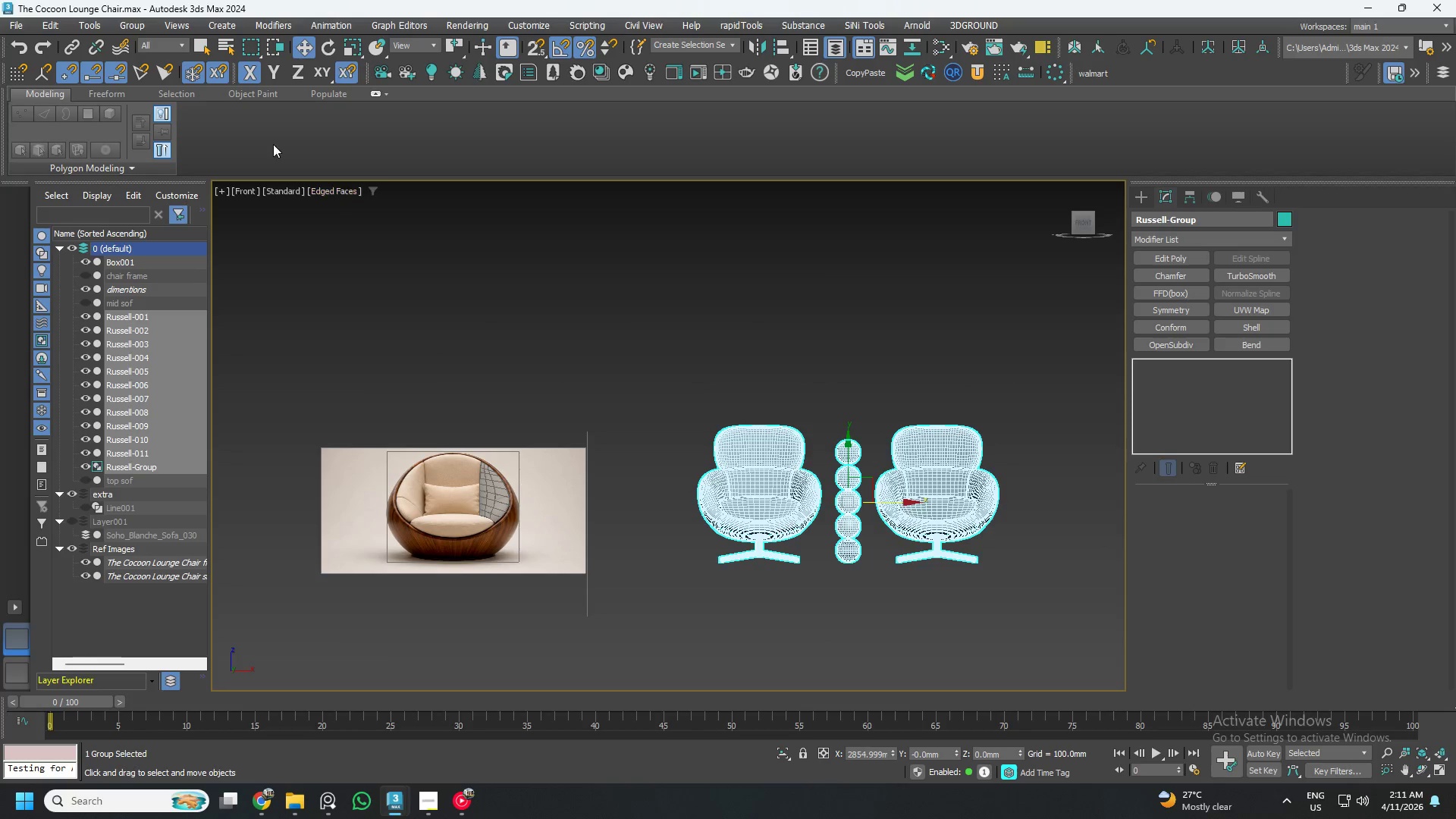 
left_click([147, 27])
 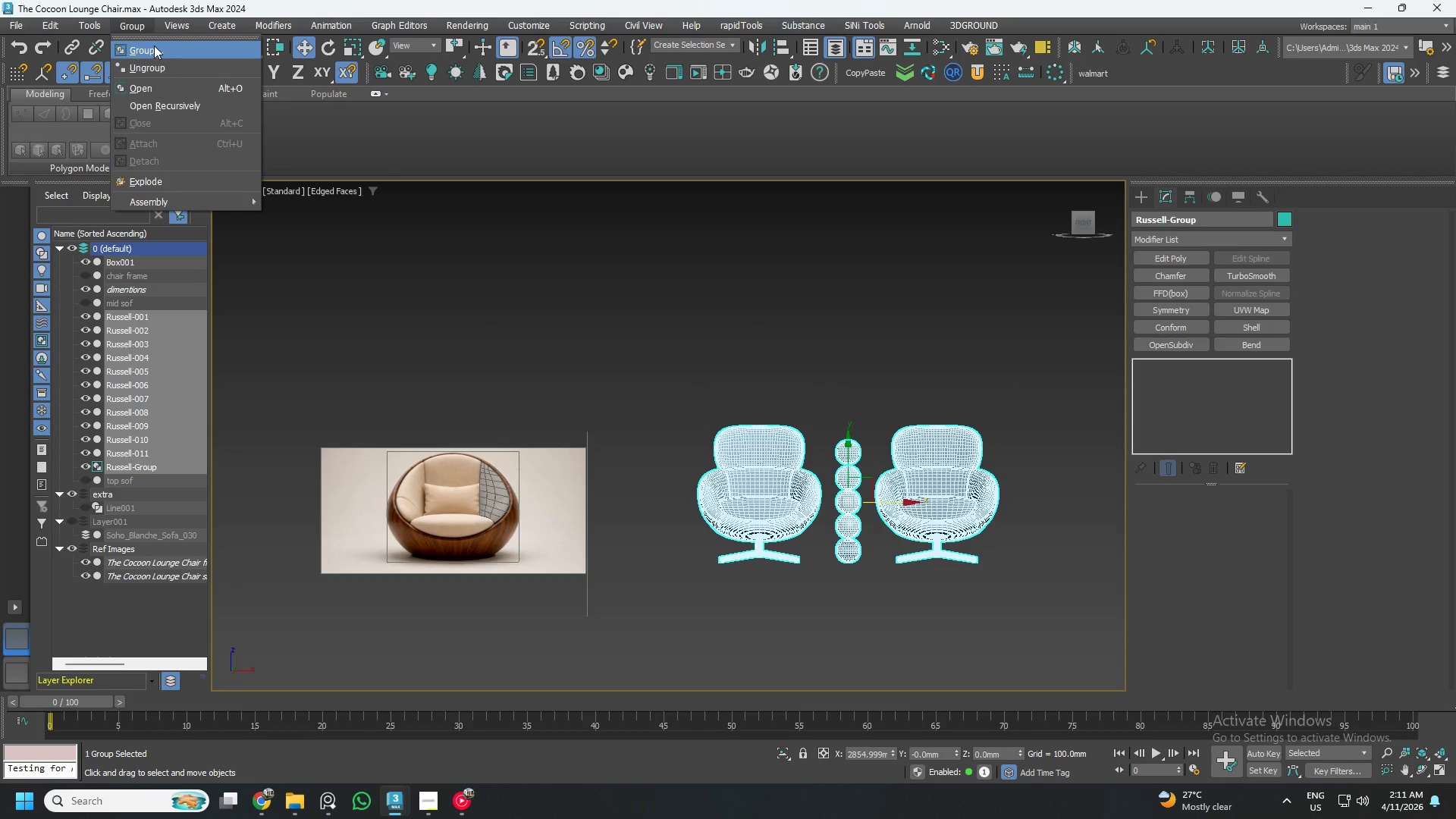 
left_click([165, 64])
 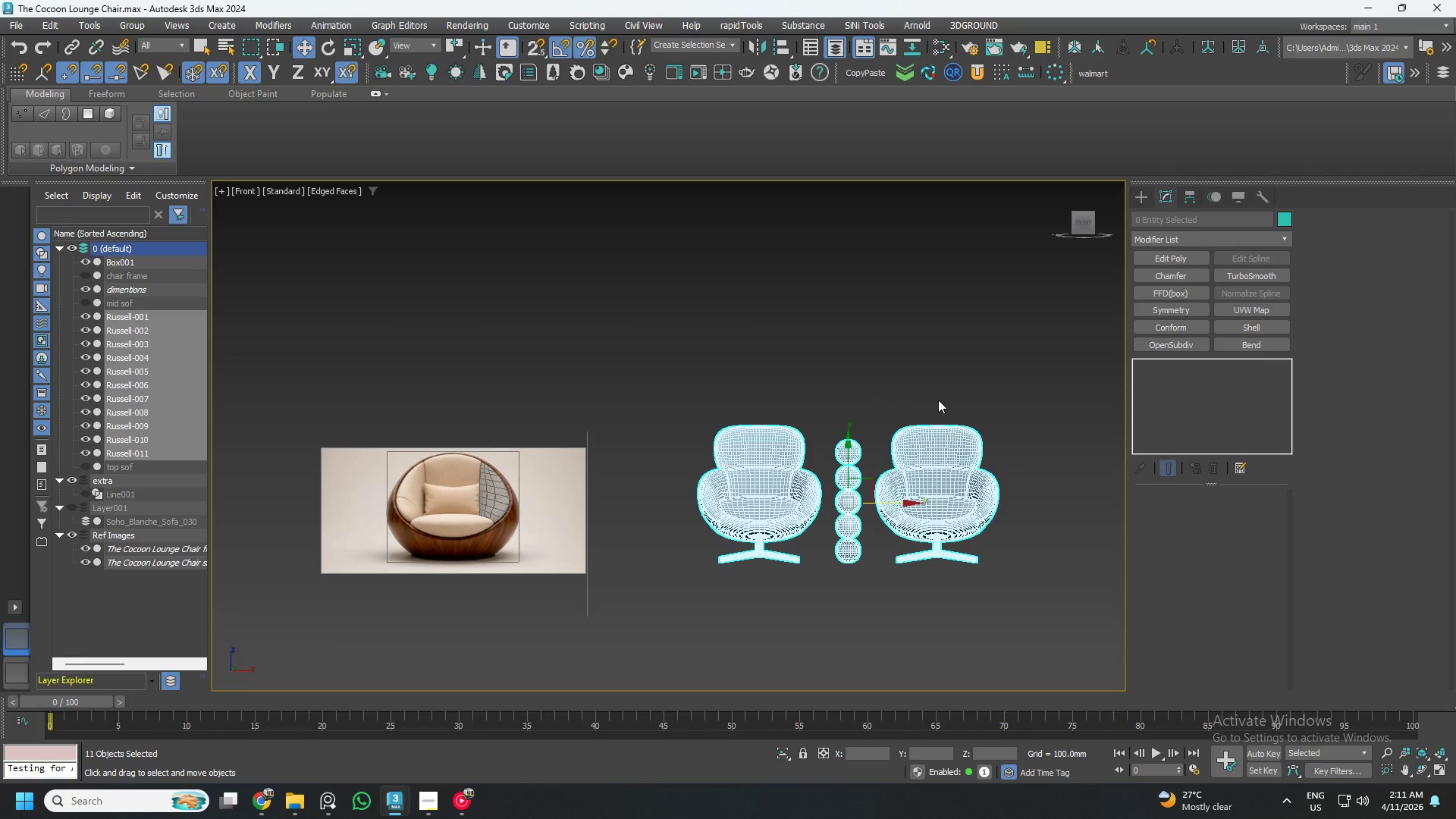 
left_click_drag(start_coordinate=[1041, 366], to_coordinate=[669, 729])
 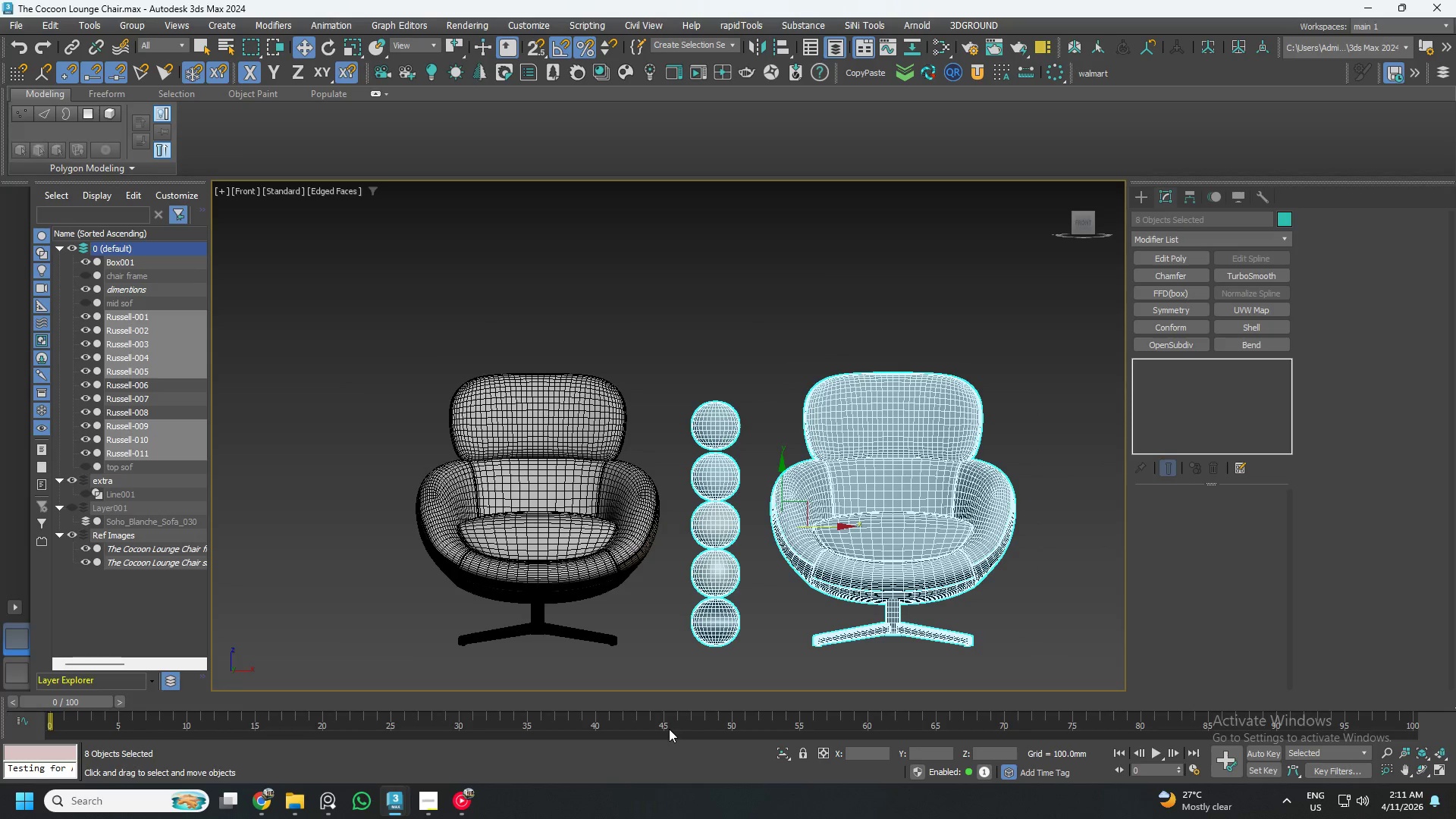 
scroll: coordinate [981, 481], scroll_direction: up, amount: 2.0
 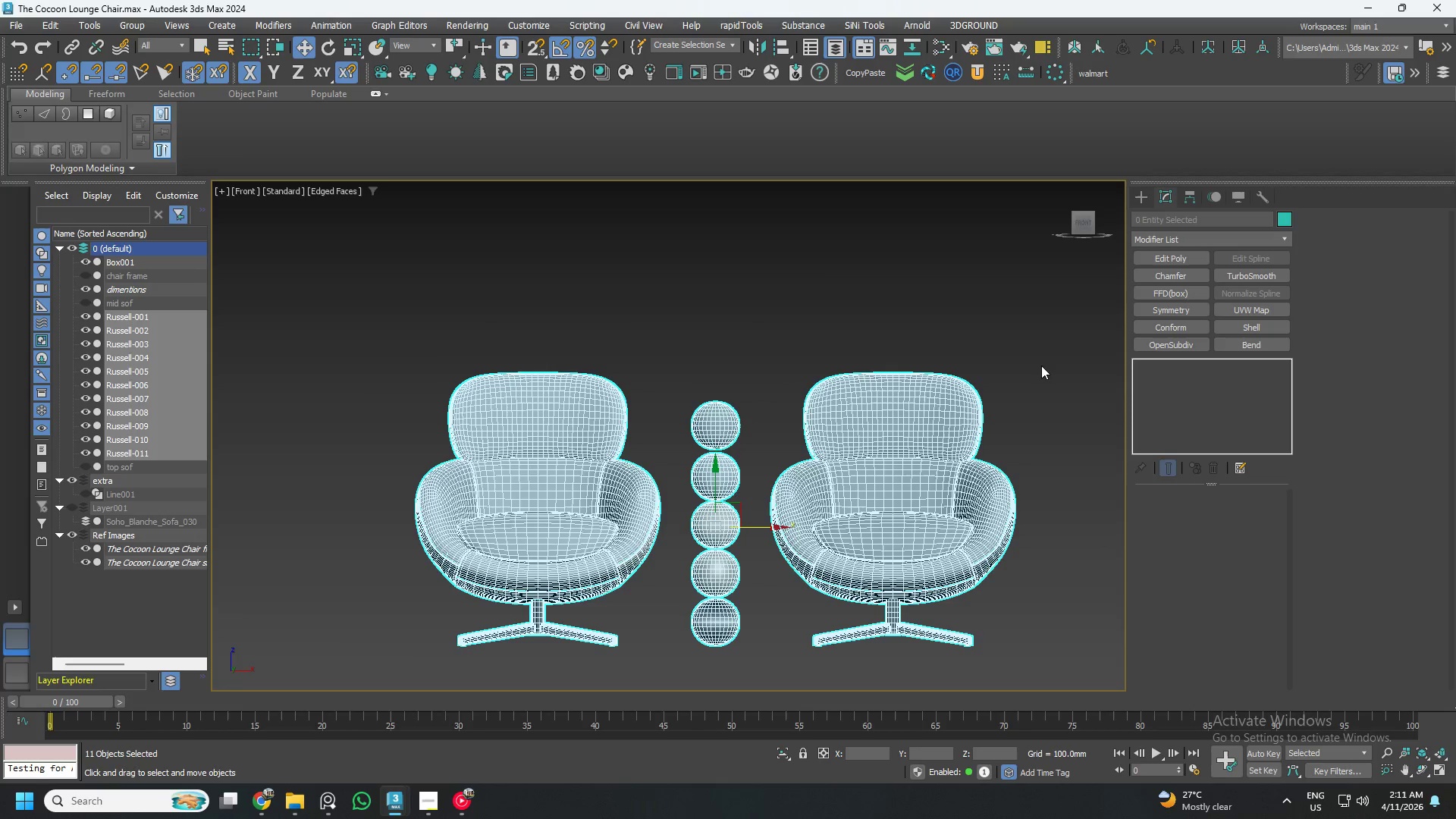 
key(Delete)
 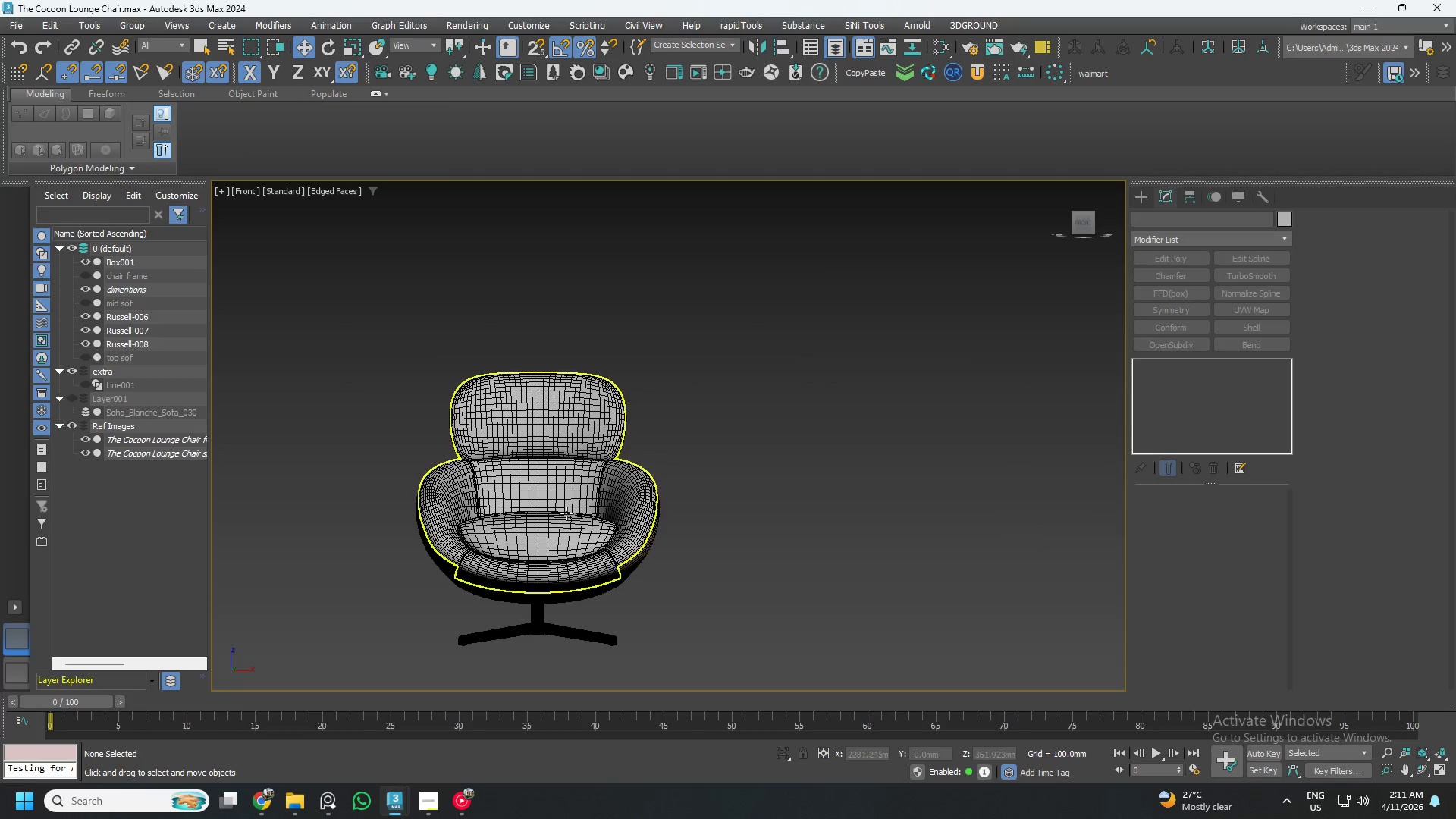 
left_click([632, 530])
 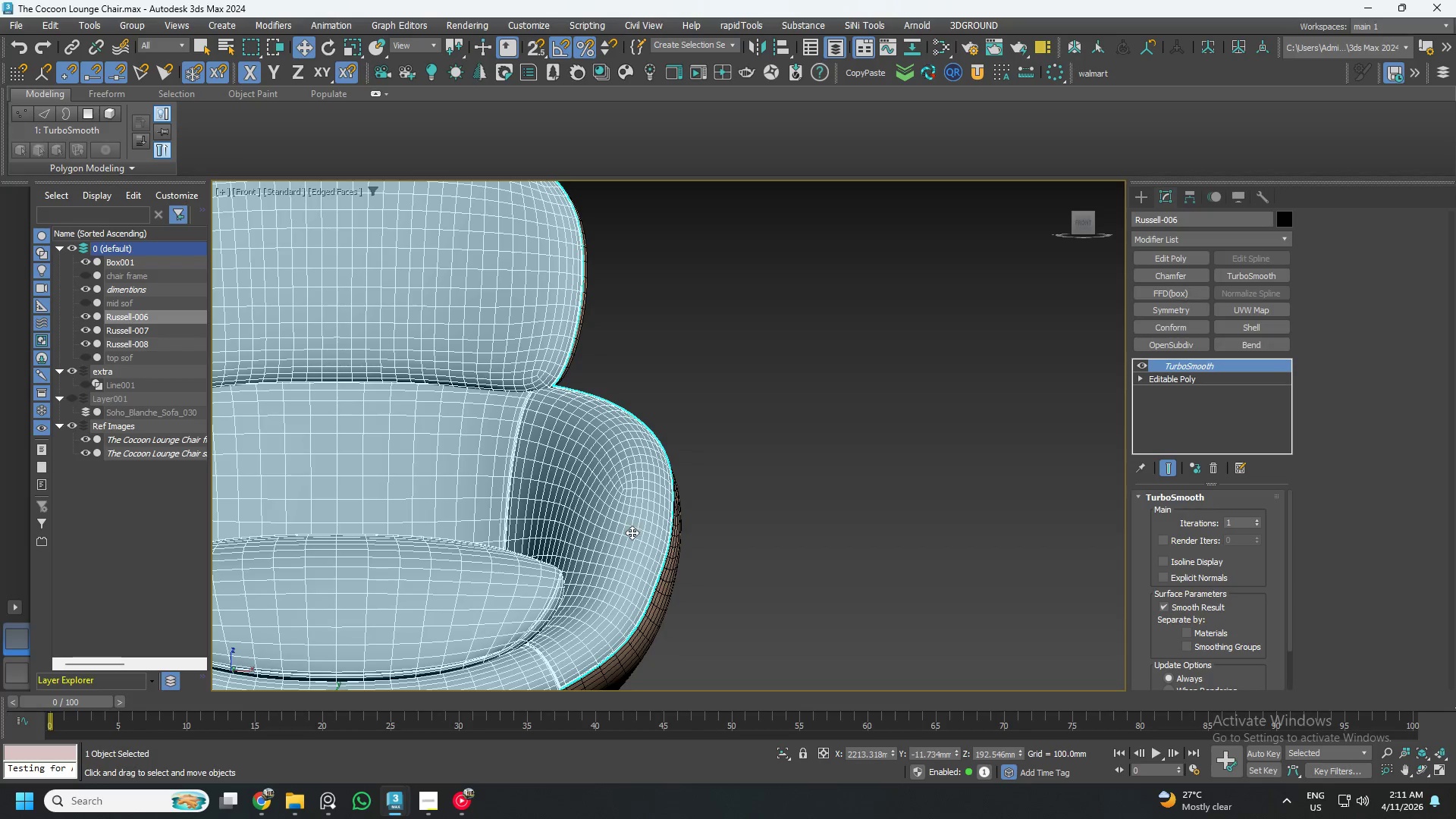 
scroll: coordinate [638, 522], scroll_direction: up, amount: 3.0
 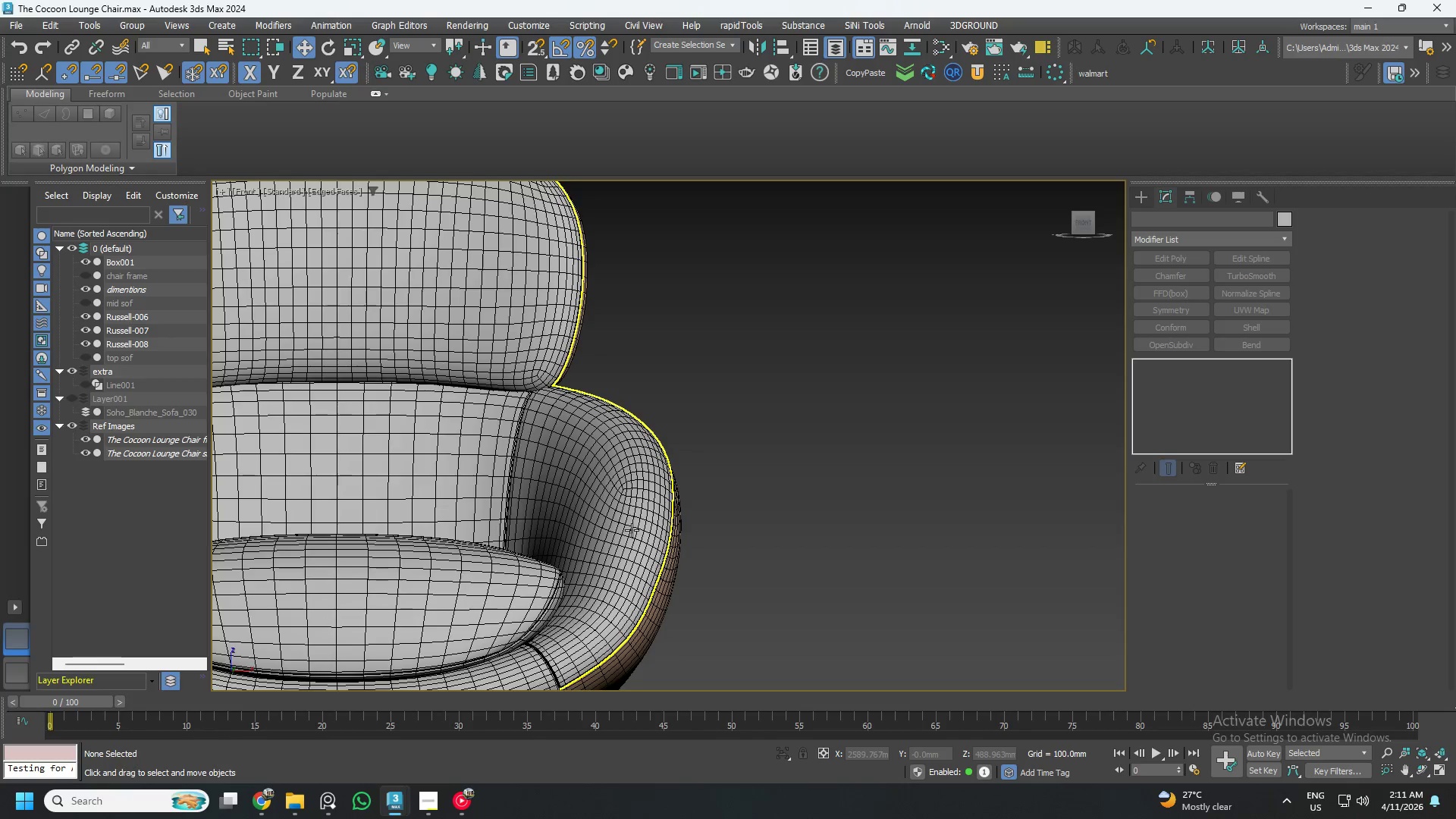 
hold_key(key=AltLeft, duration=1.08)
 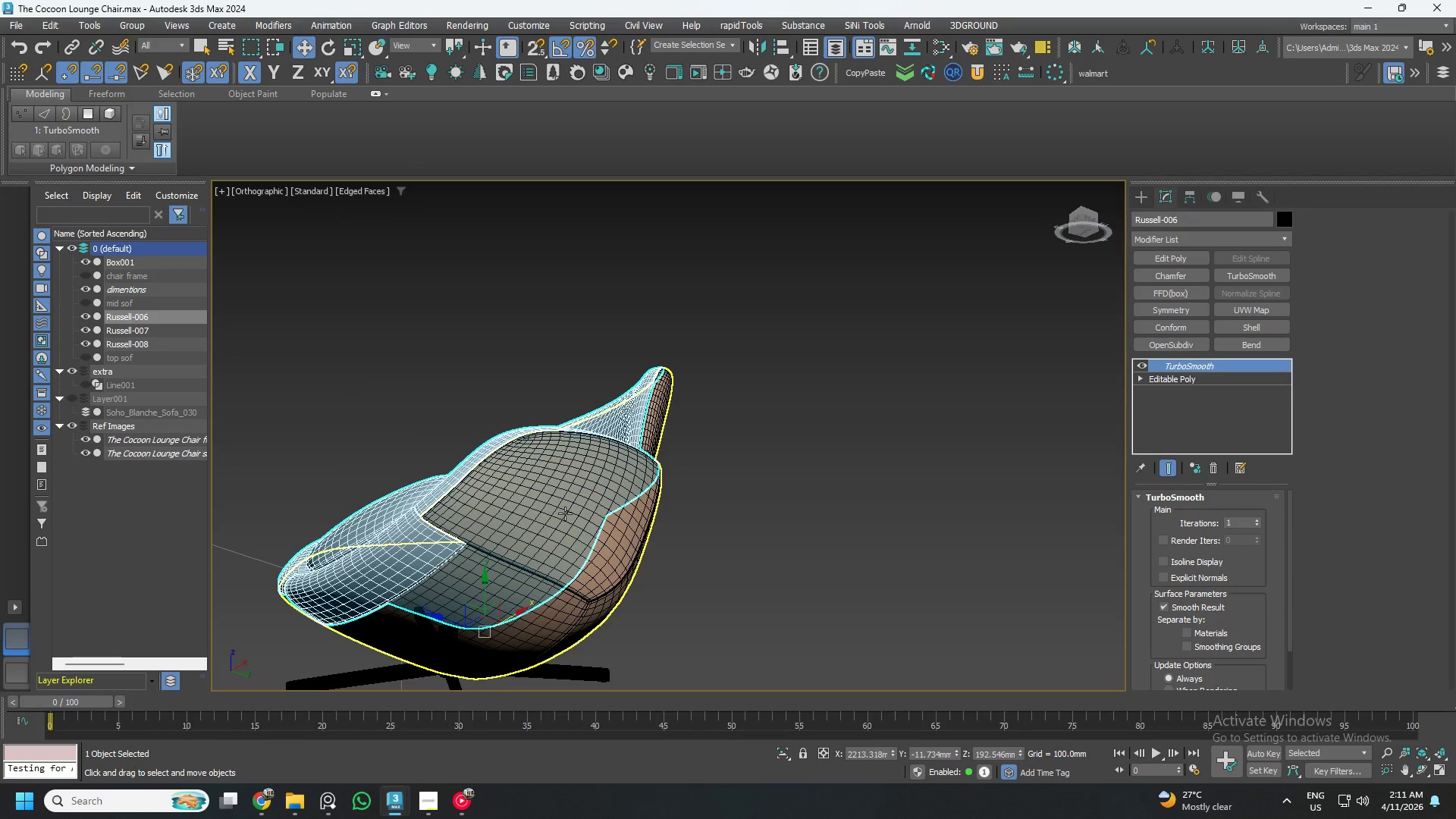 
scroll: coordinate [632, 533], scroll_direction: down, amount: 2.0
 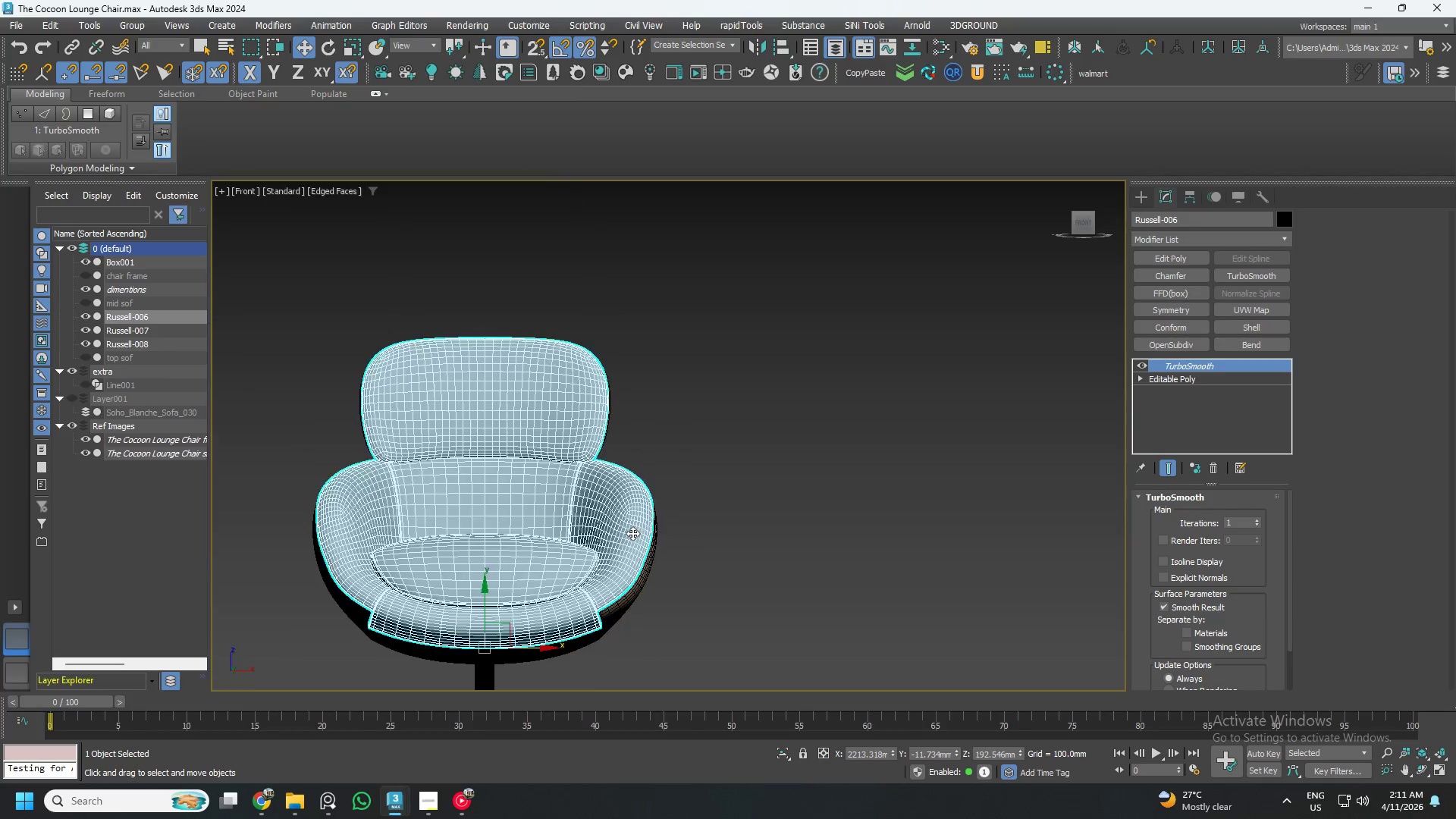 
left_click([565, 513])
 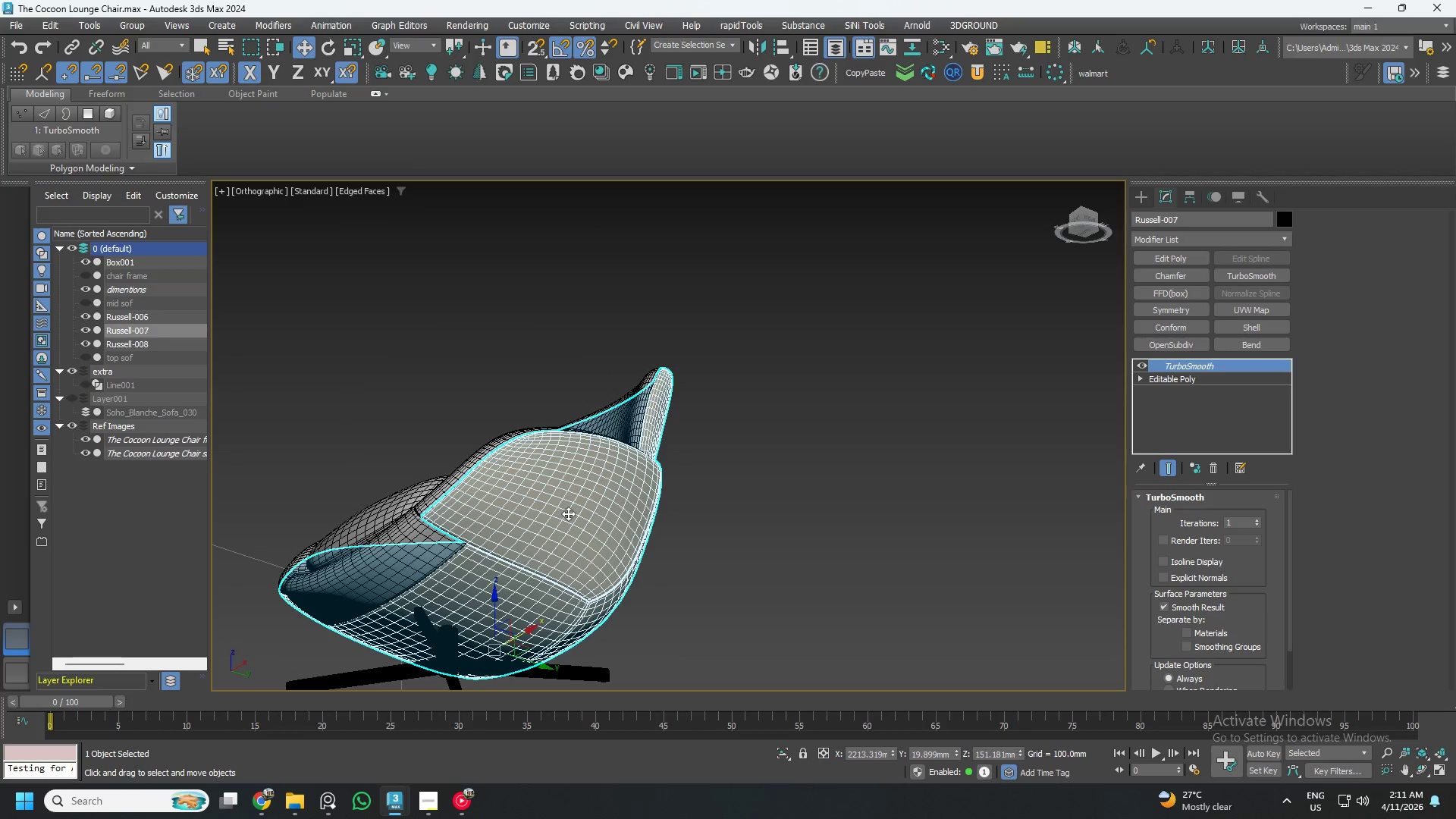 
hold_key(key=AltLeft, duration=0.56)
 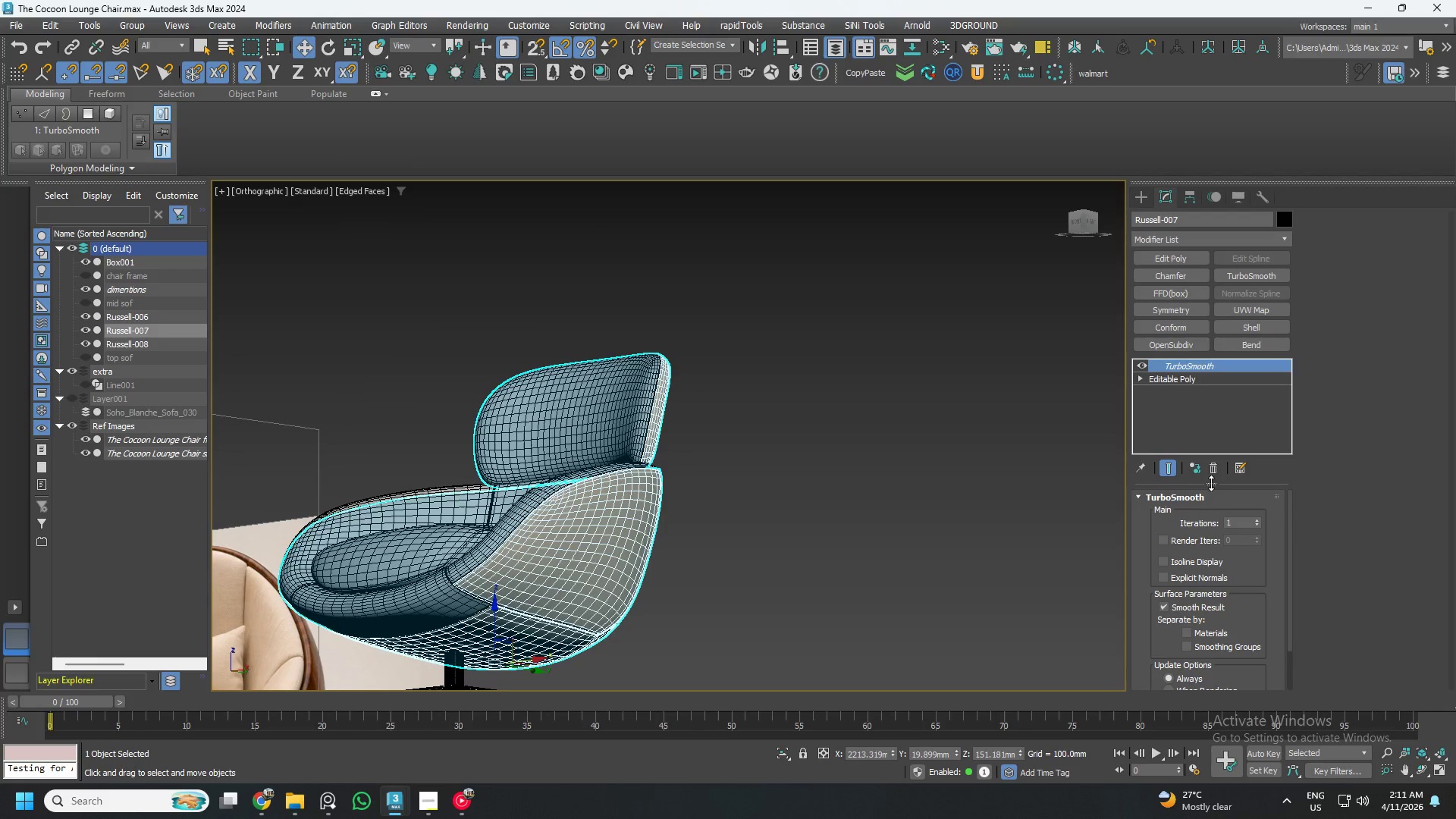 
left_click([1213, 471])
 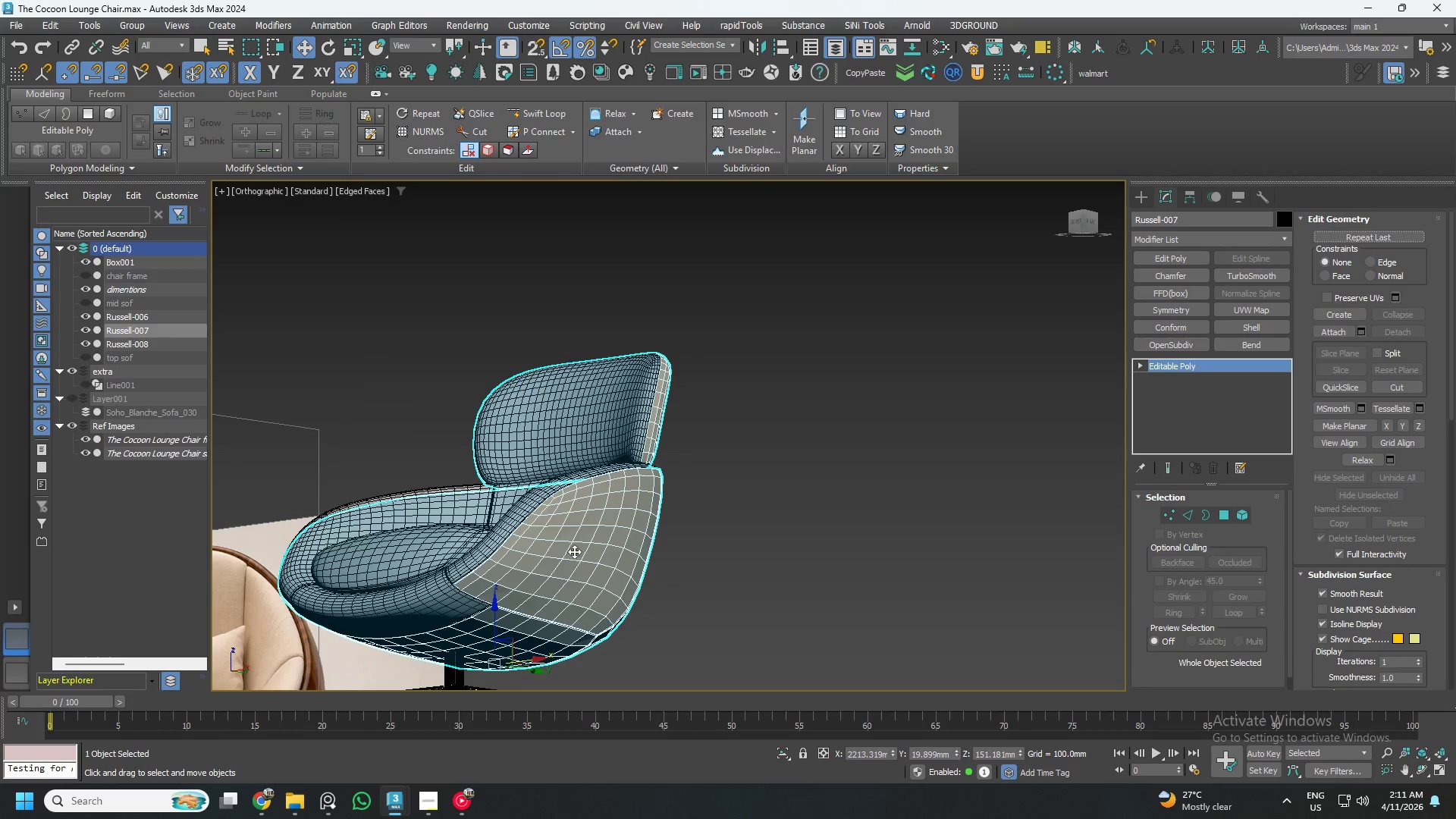 
scroll: coordinate [544, 519], scroll_direction: up, amount: 3.0
 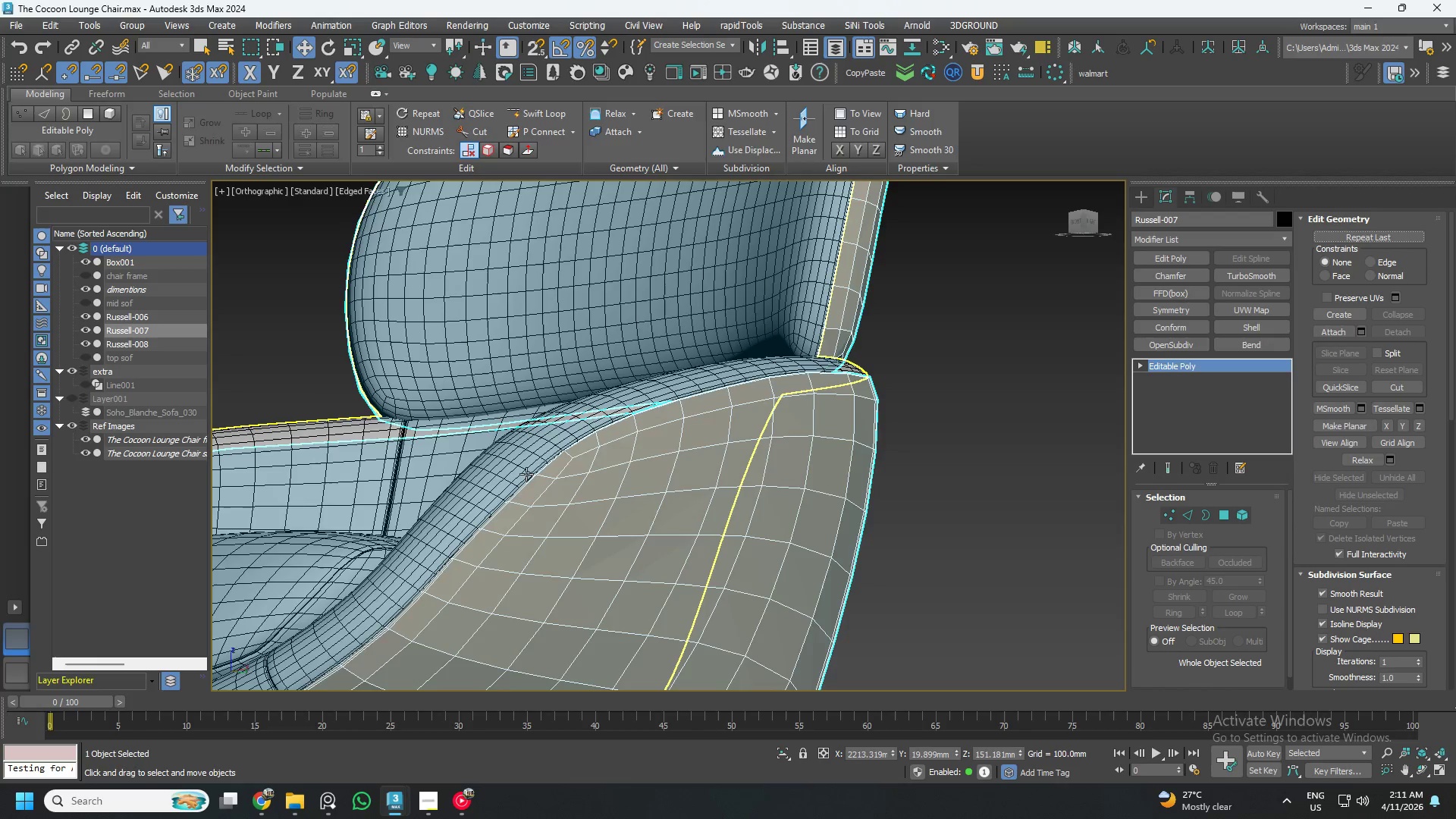 
left_click([526, 474])
 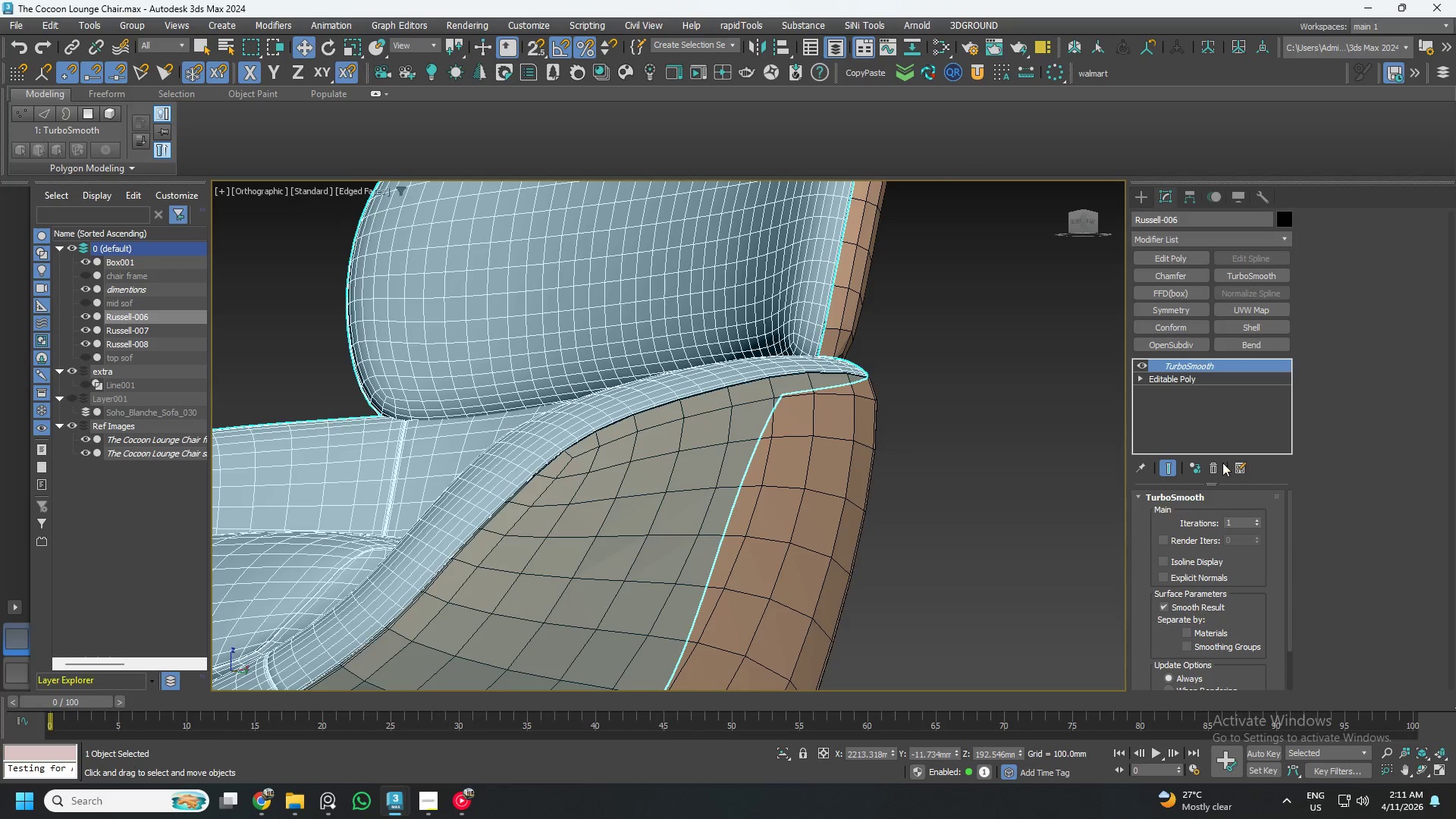 
left_click([1216, 463])
 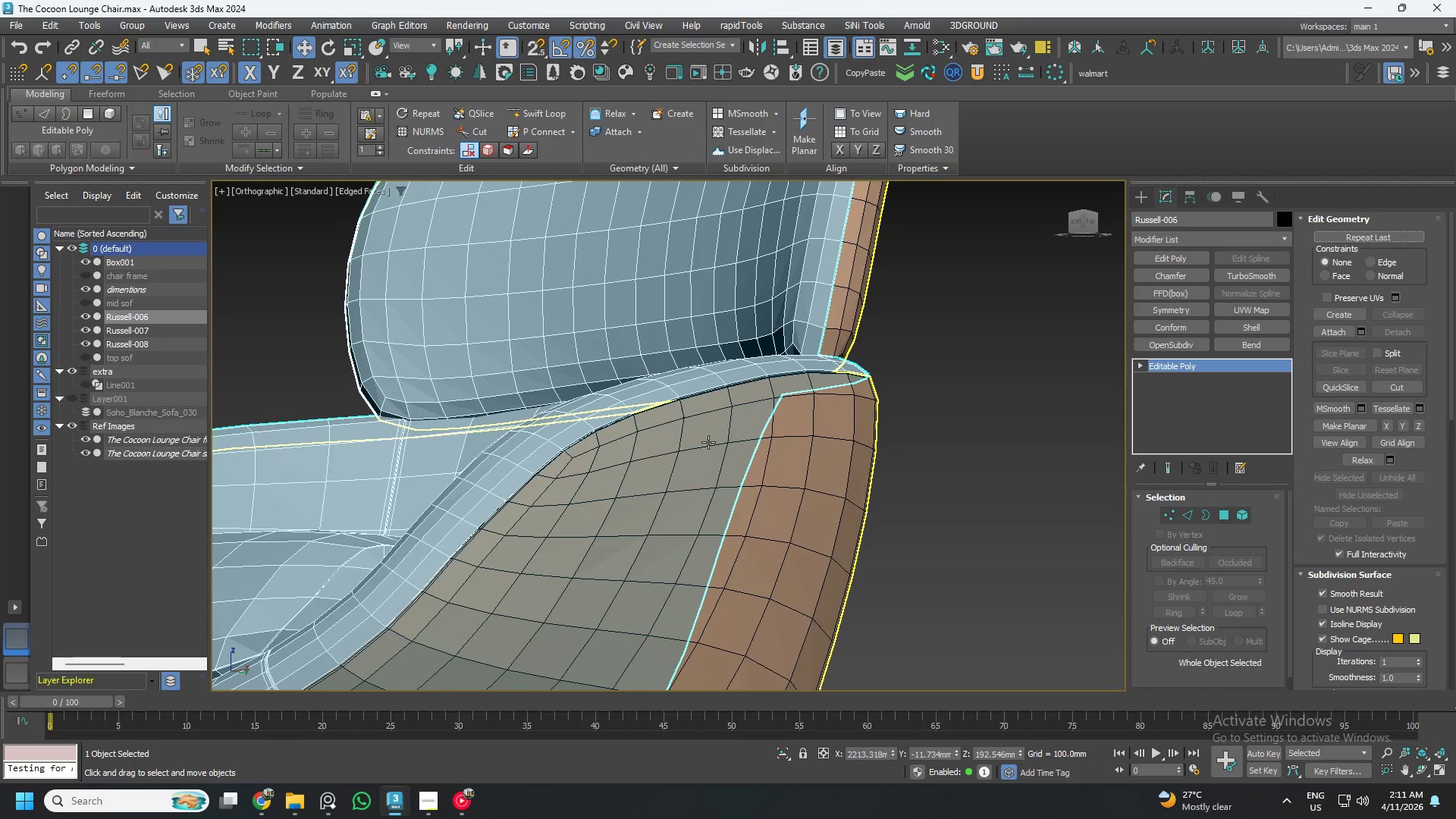 
hold_key(key=AltLeft, duration=0.53)
scroll: coordinate [711, 440], scroll_direction: down, amount: 2.0
 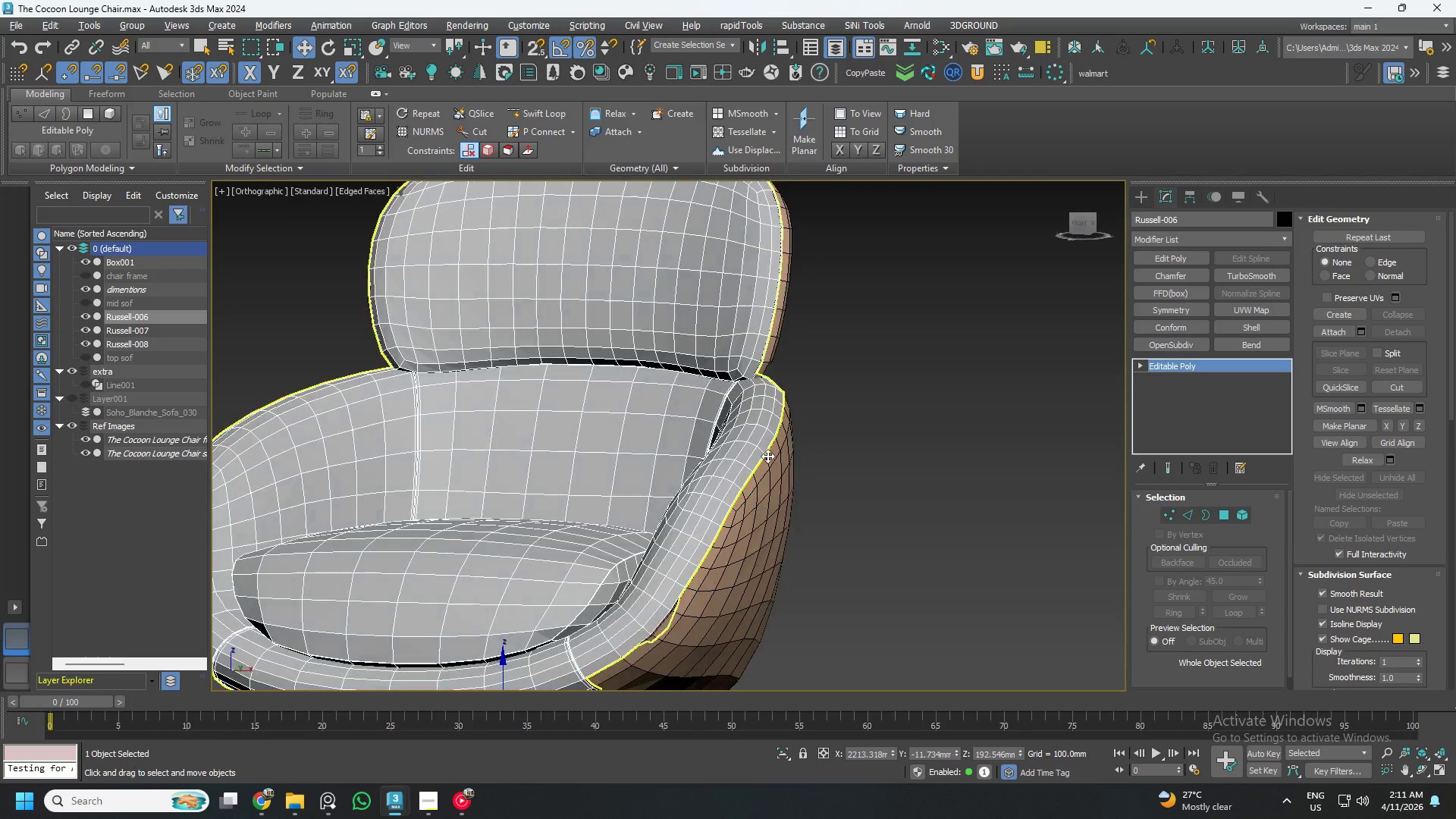 
hold_key(key=AltLeft, duration=0.7)
 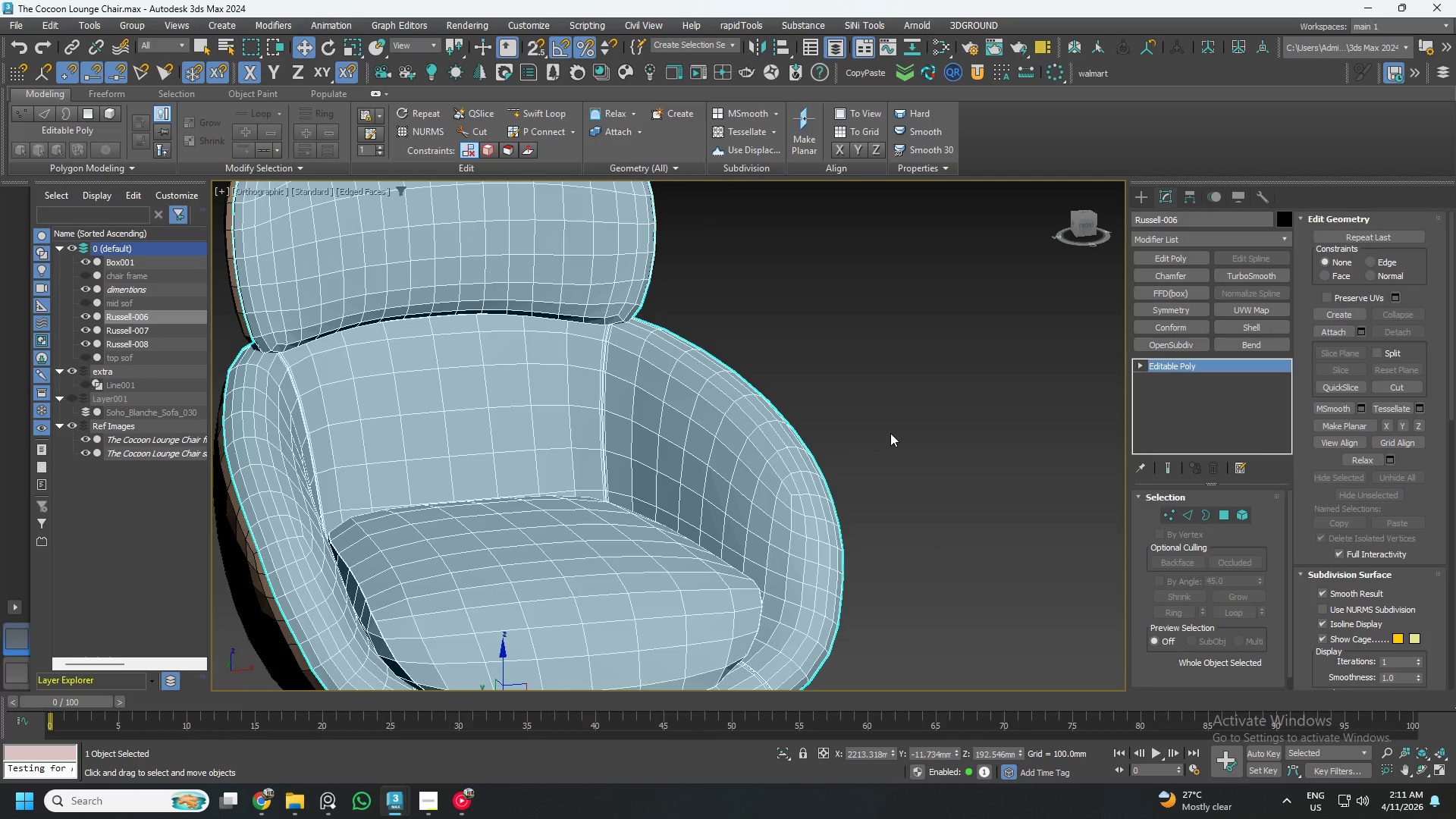 
key(4)
 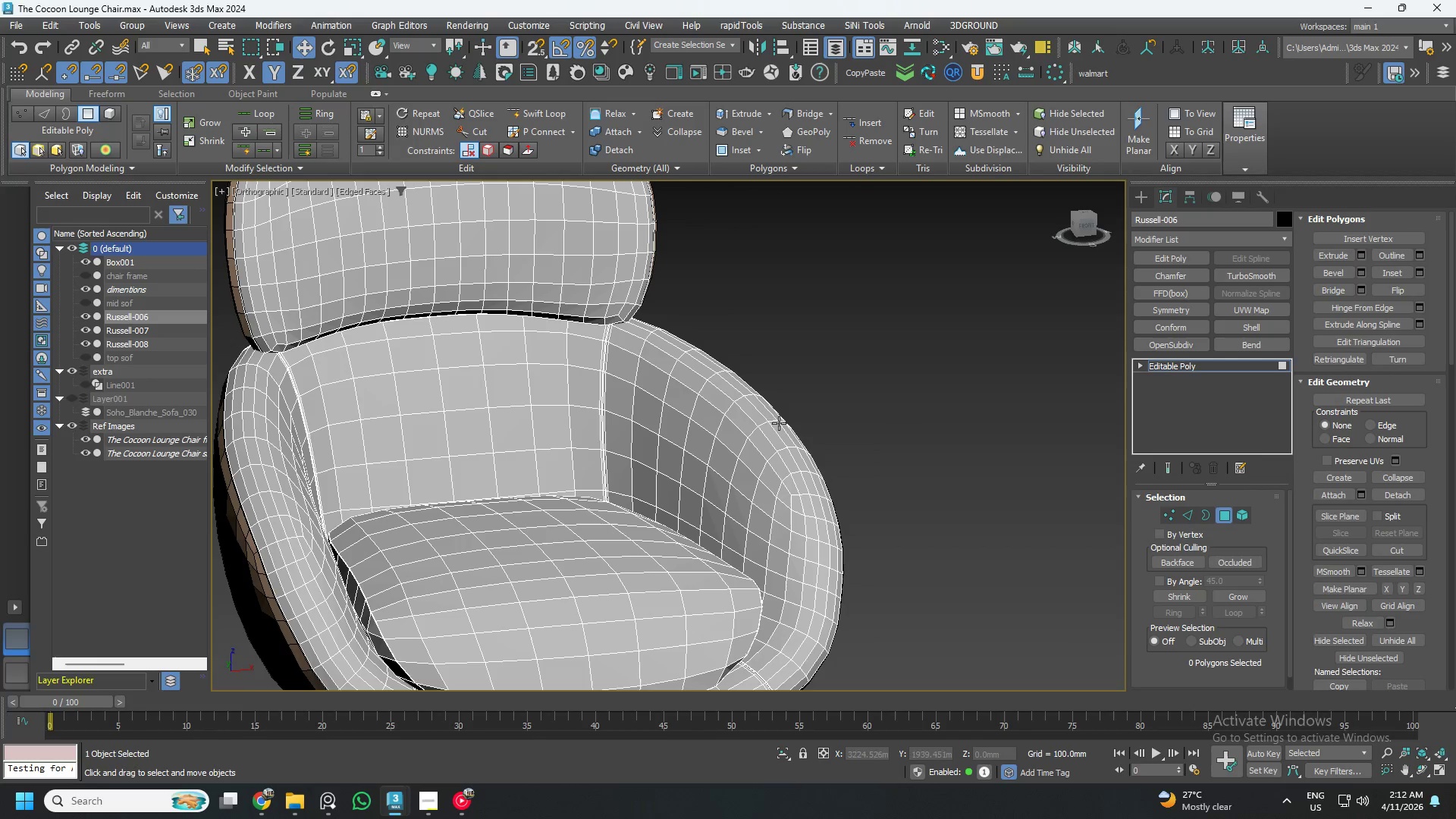 
left_click([767, 423])
 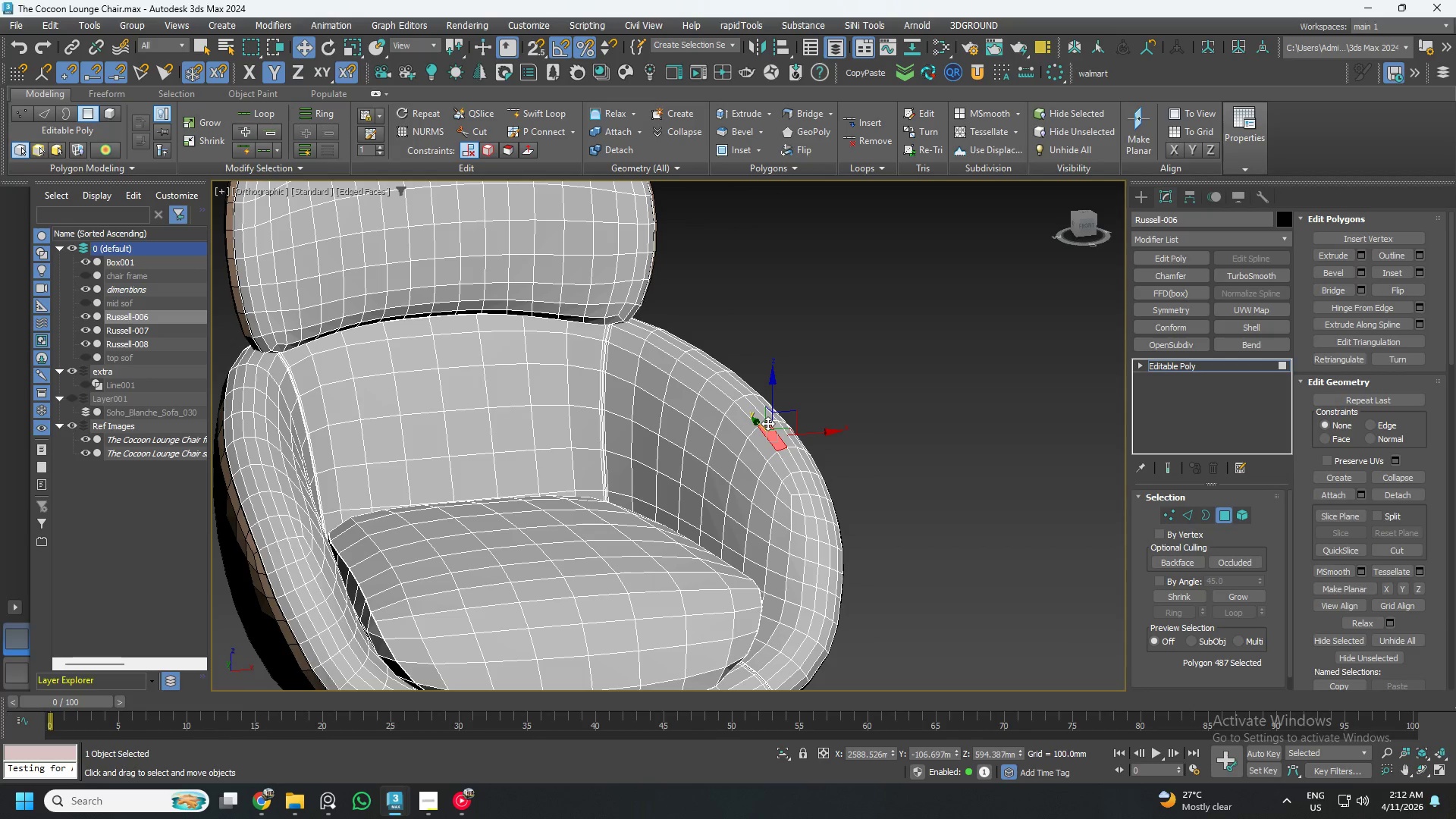 
key(5)
 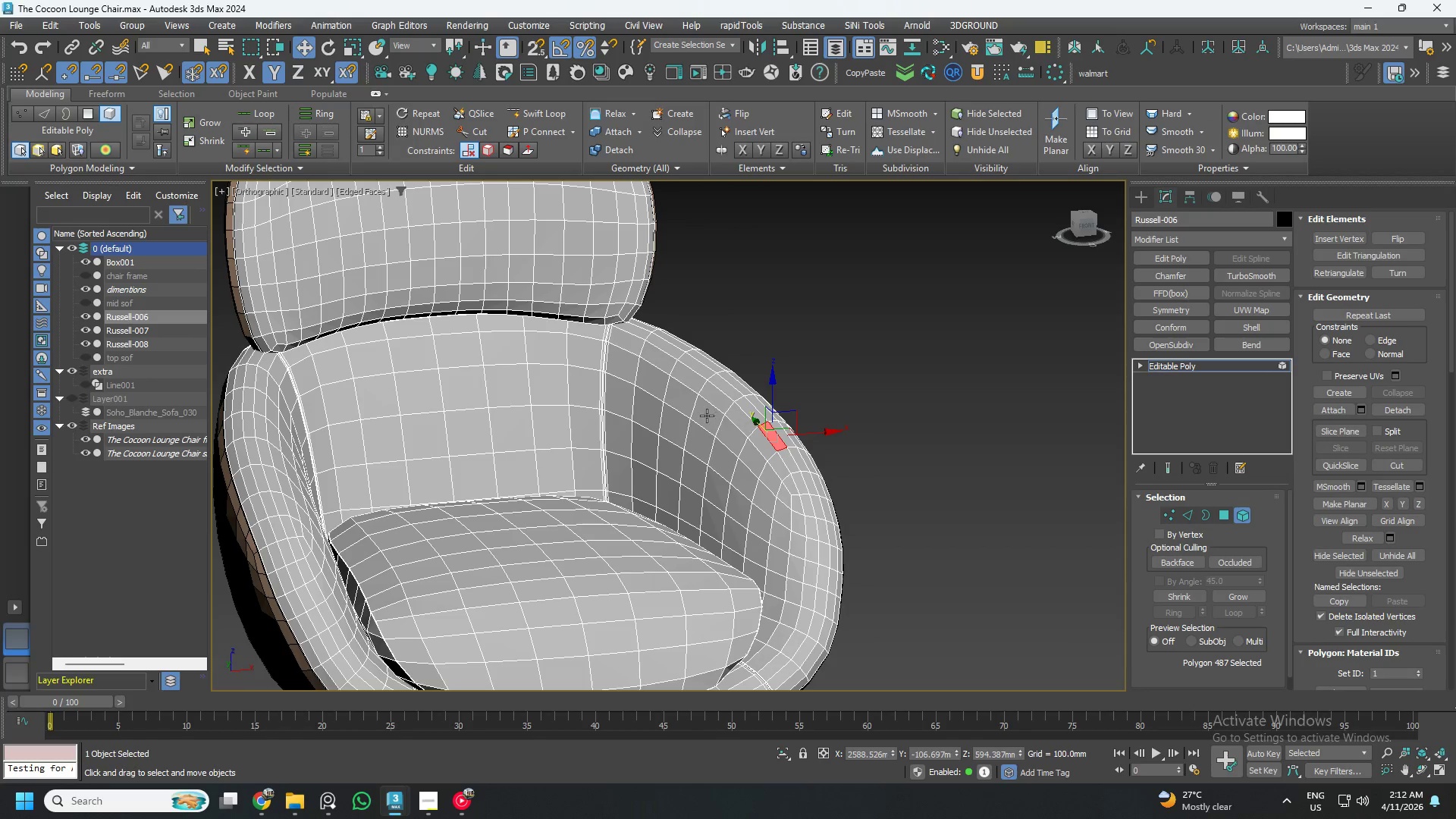 
left_click([701, 413])
 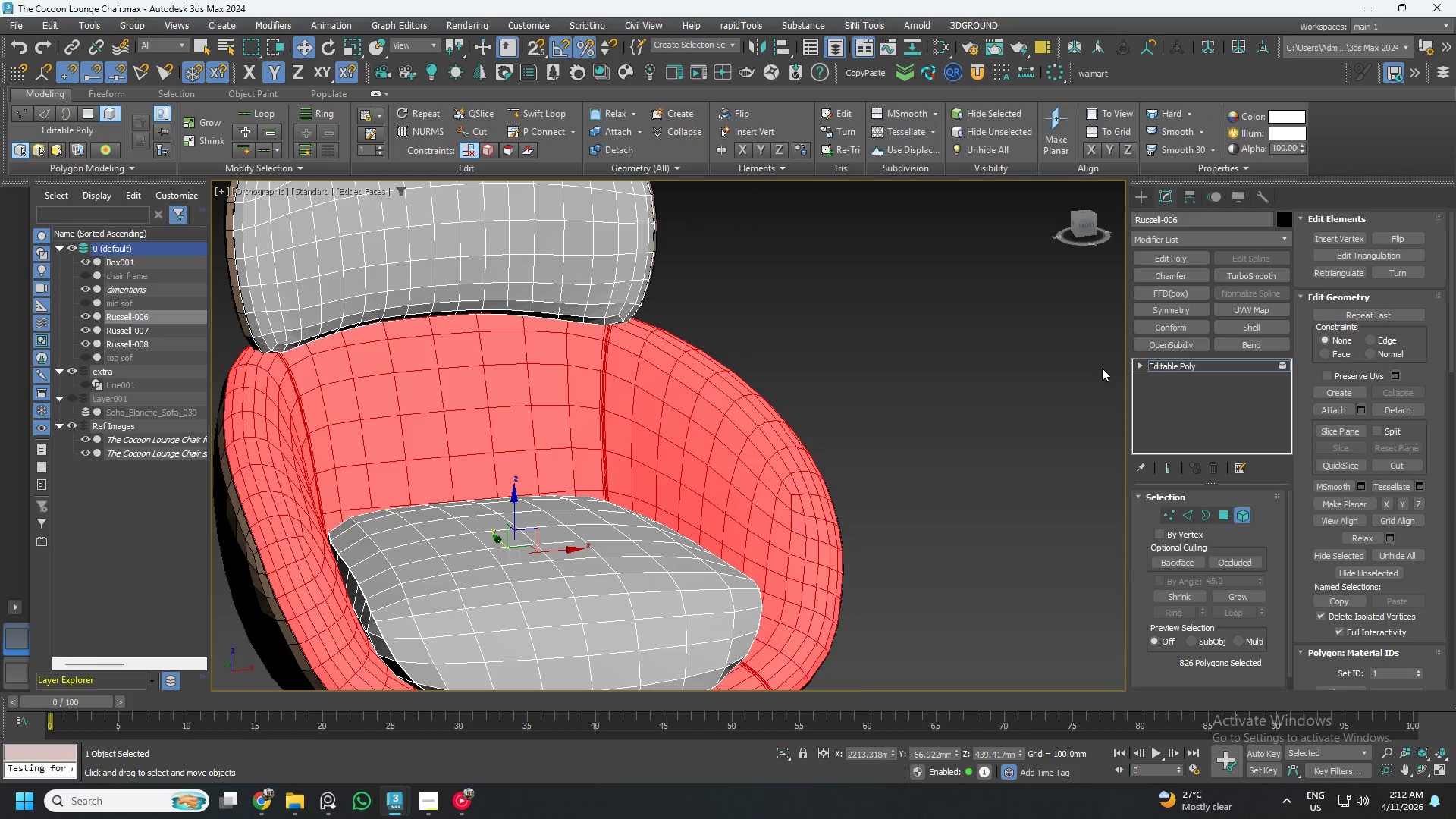 
key(4)
 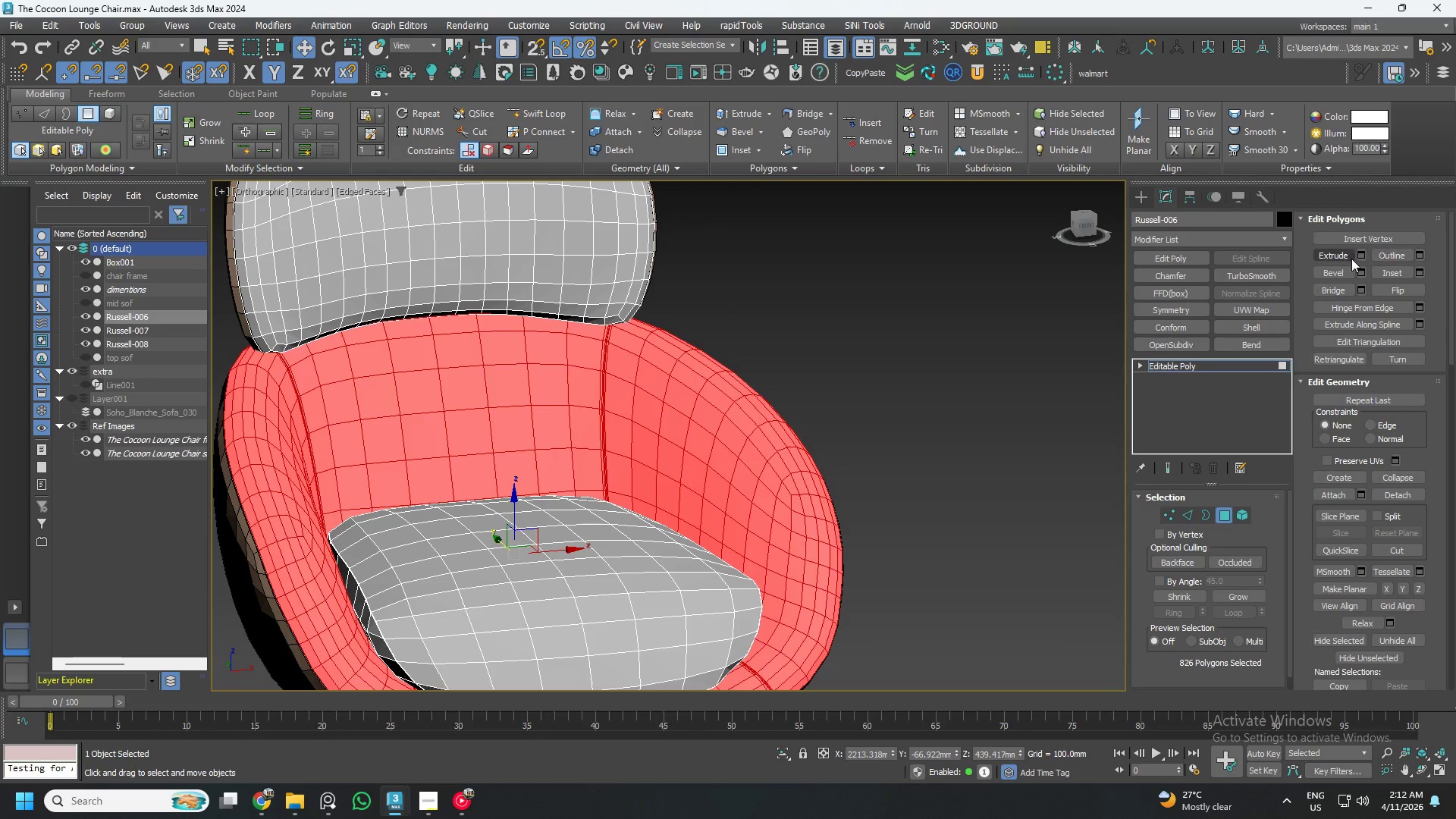 
scroll: coordinate [1347, 259], scroll_direction: up, amount: 7.0
 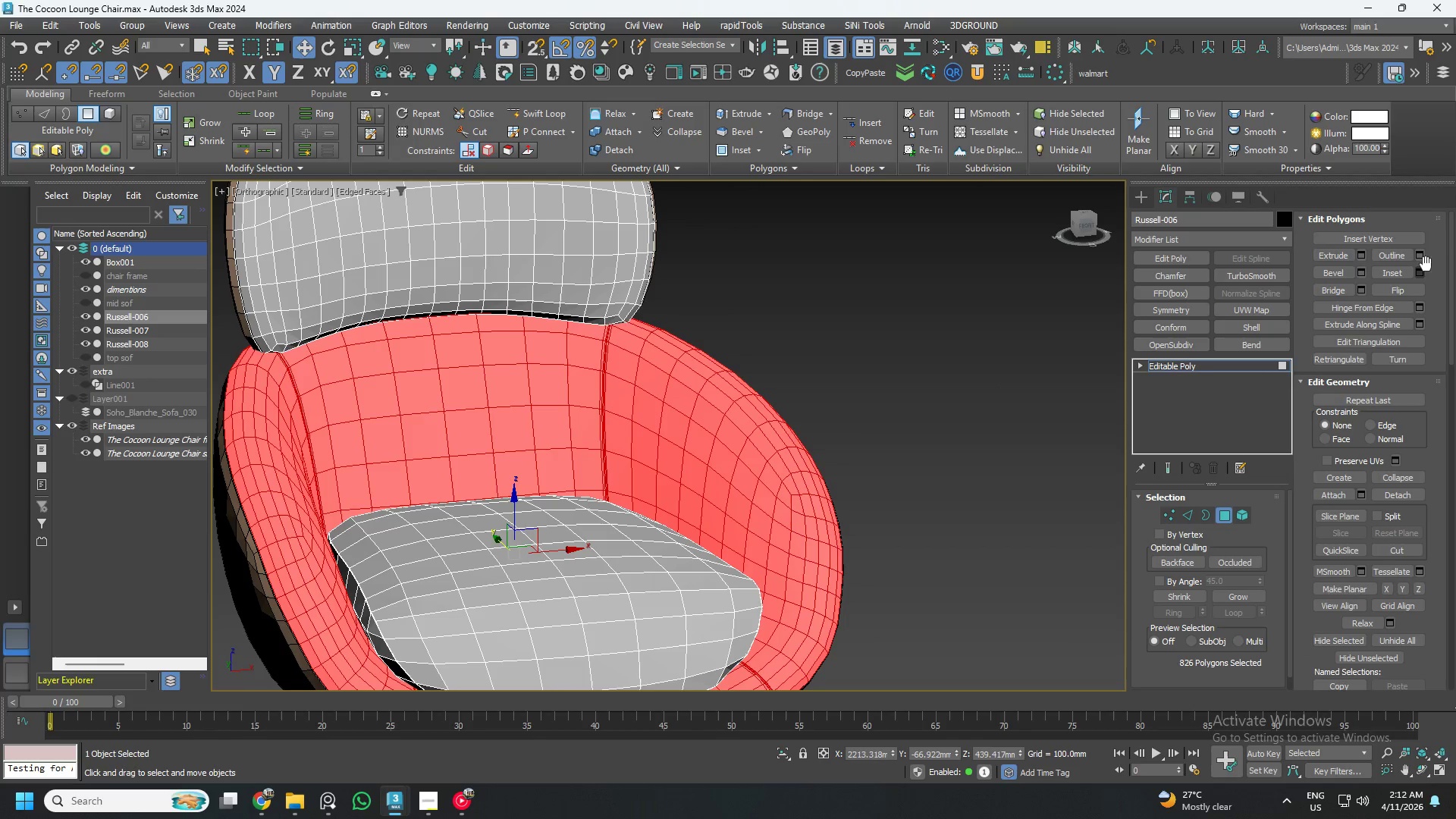 
type(54)
 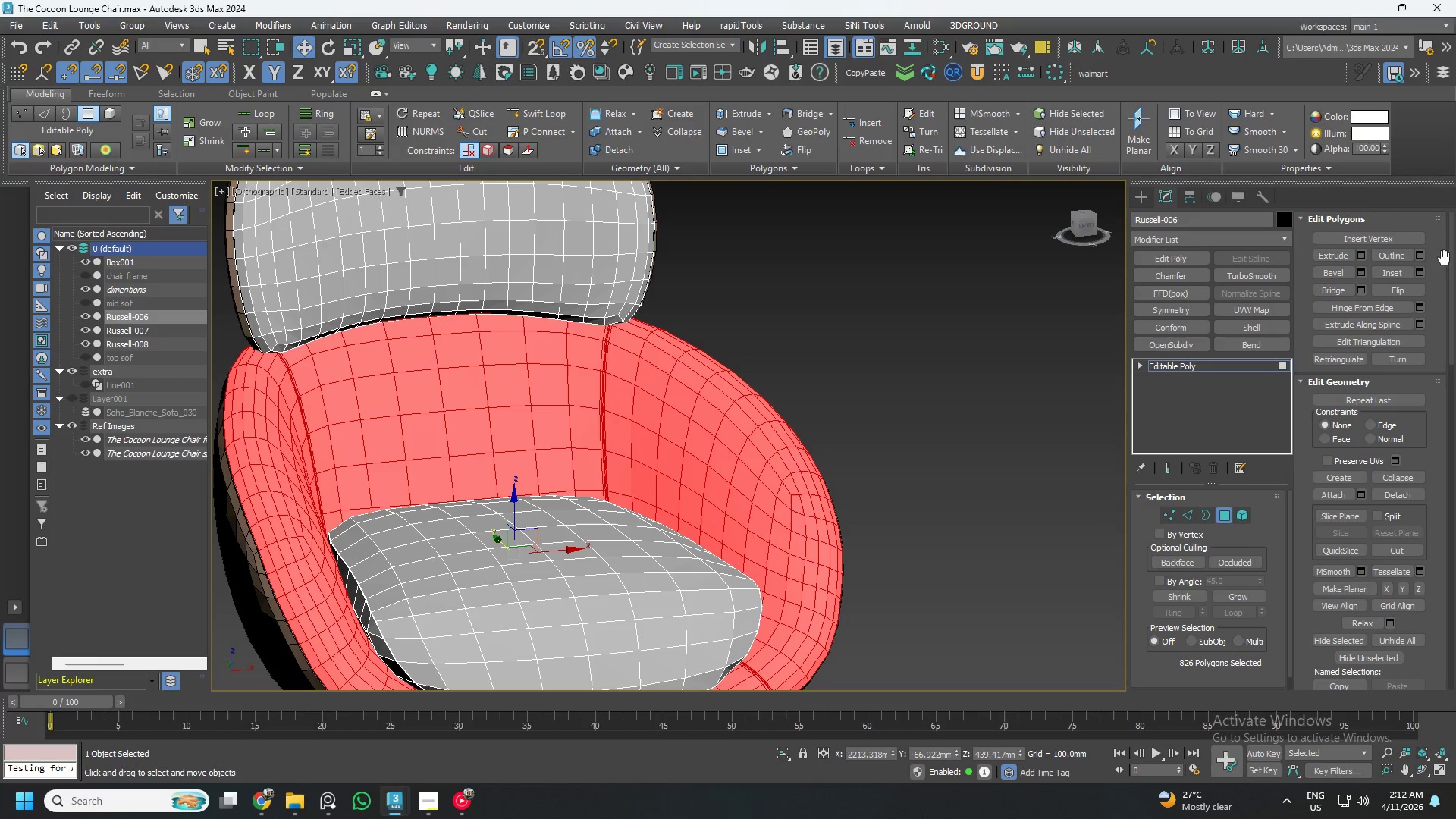 
left_click_drag(start_coordinate=[1452, 256], to_coordinate=[1428, 218])
 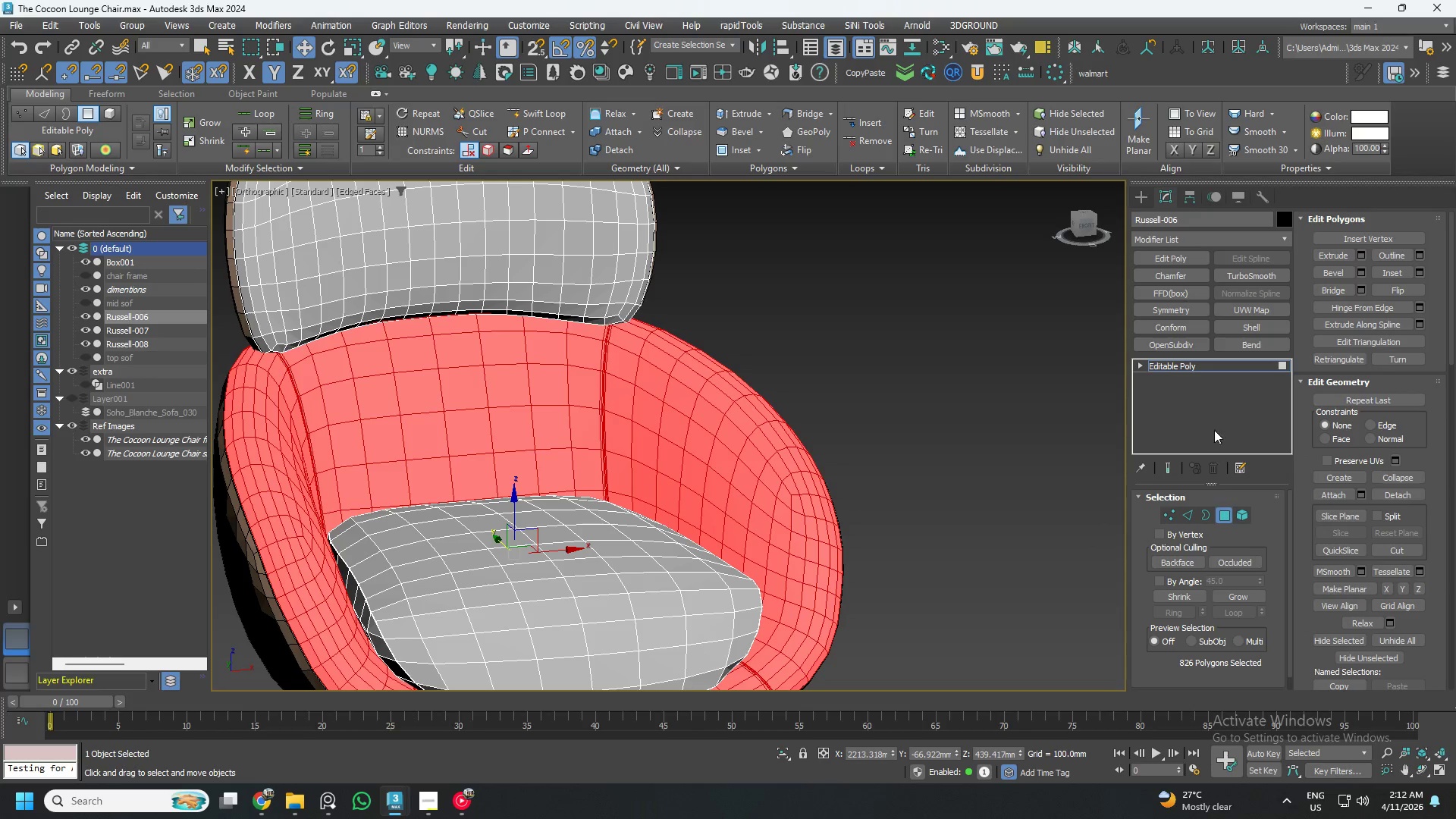 
wait(5.72)
 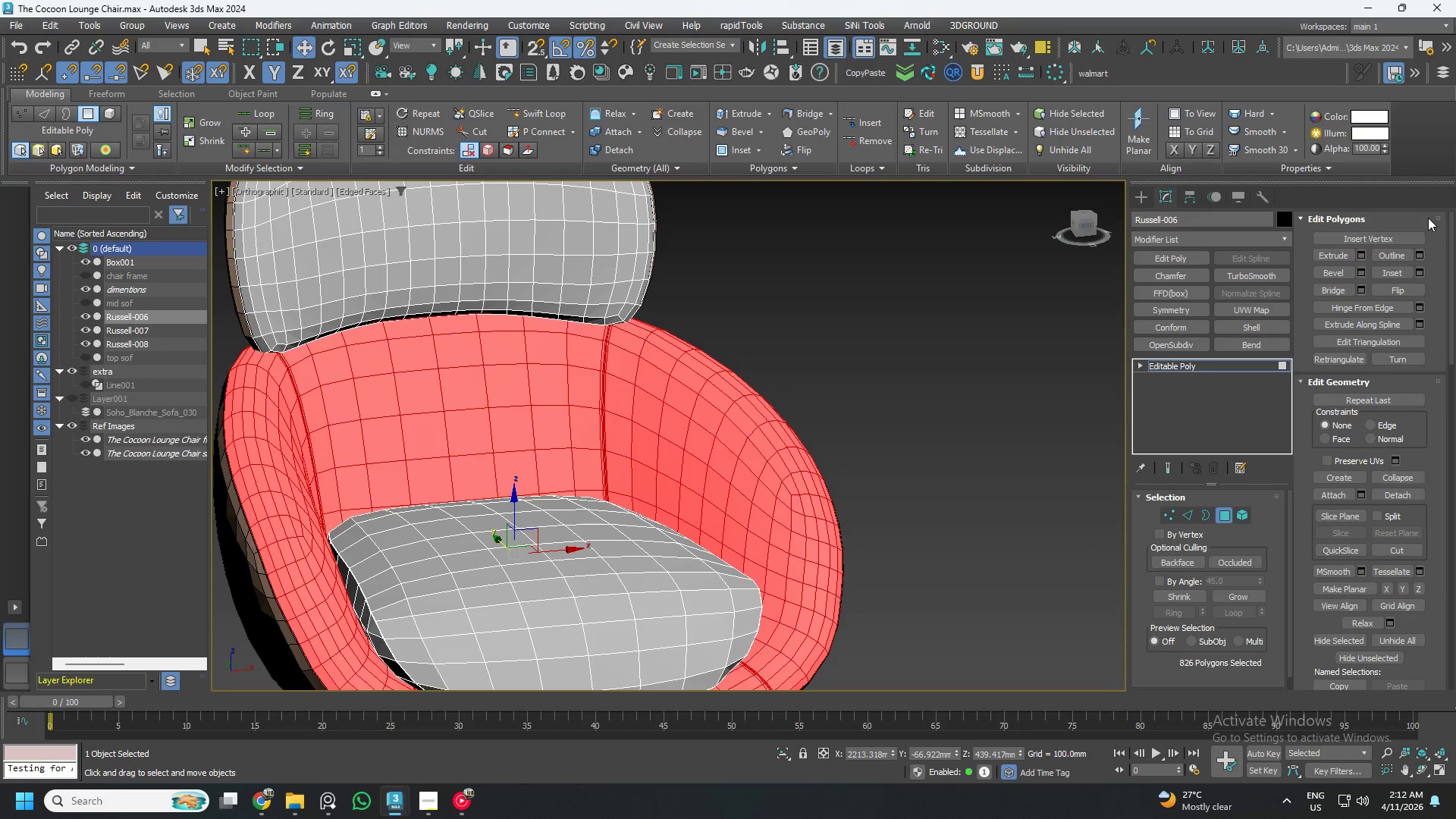 
left_click([1221, 516])
 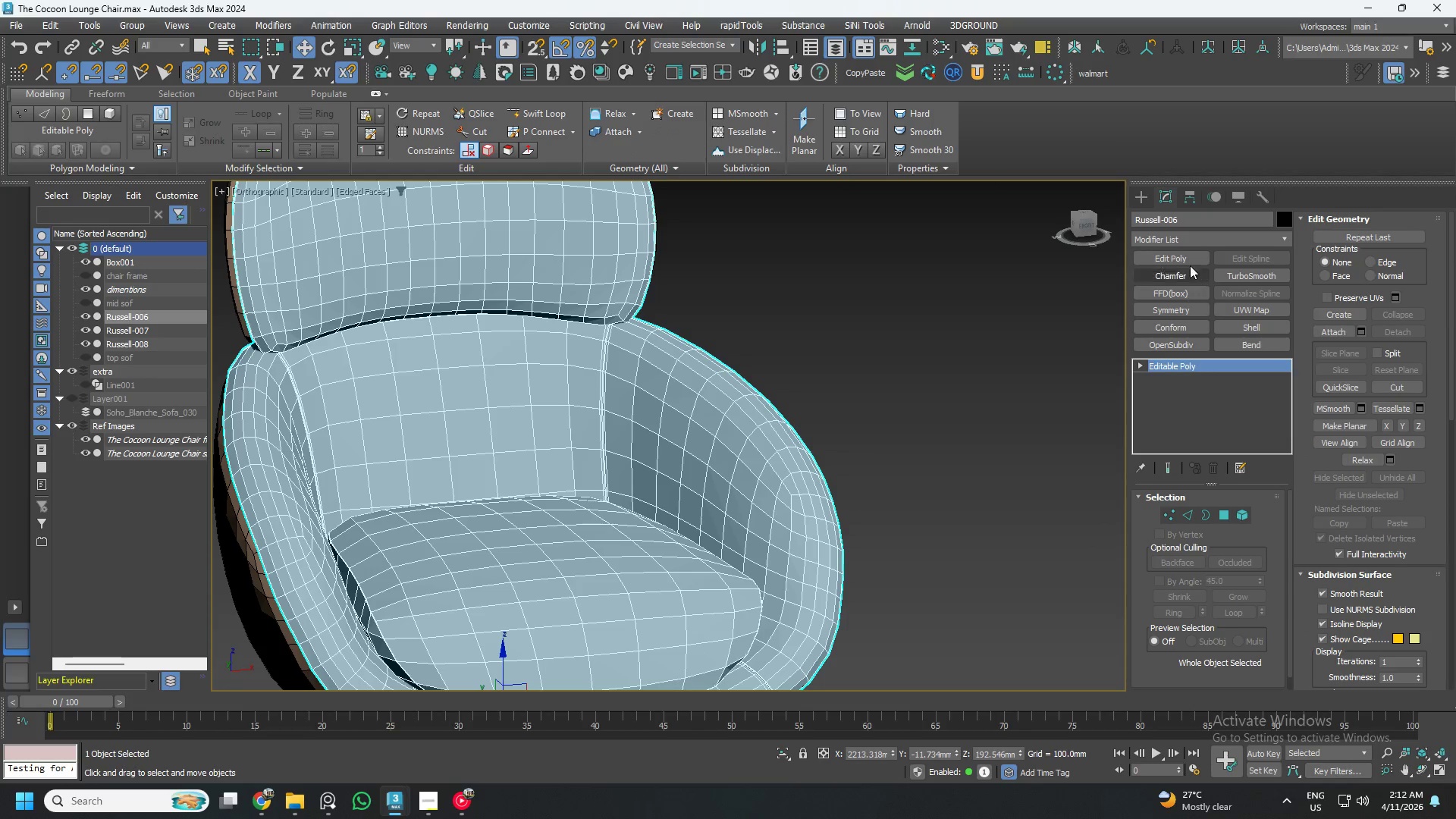 
left_click([1190, 261])
 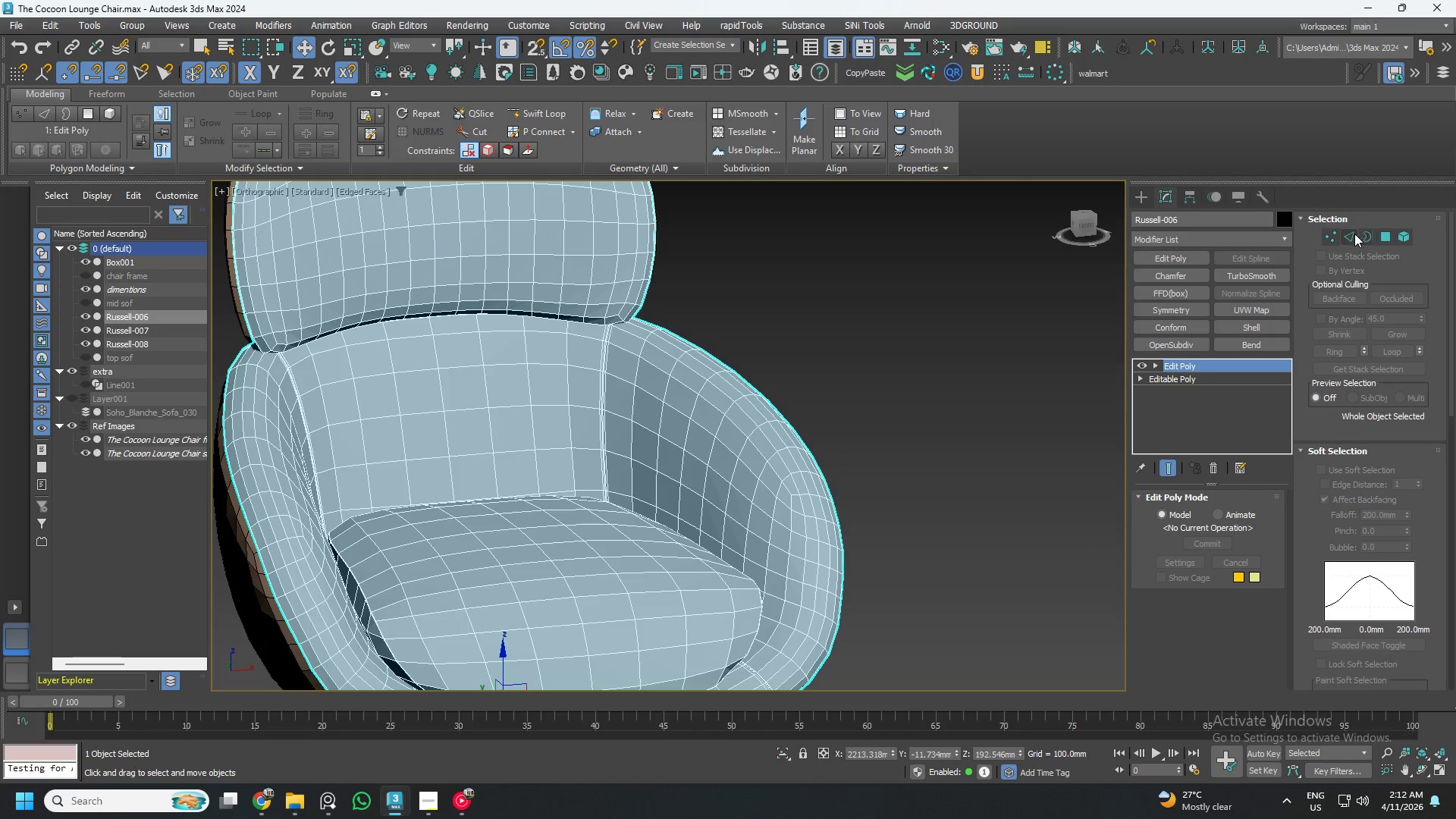 
left_click([1385, 229])
 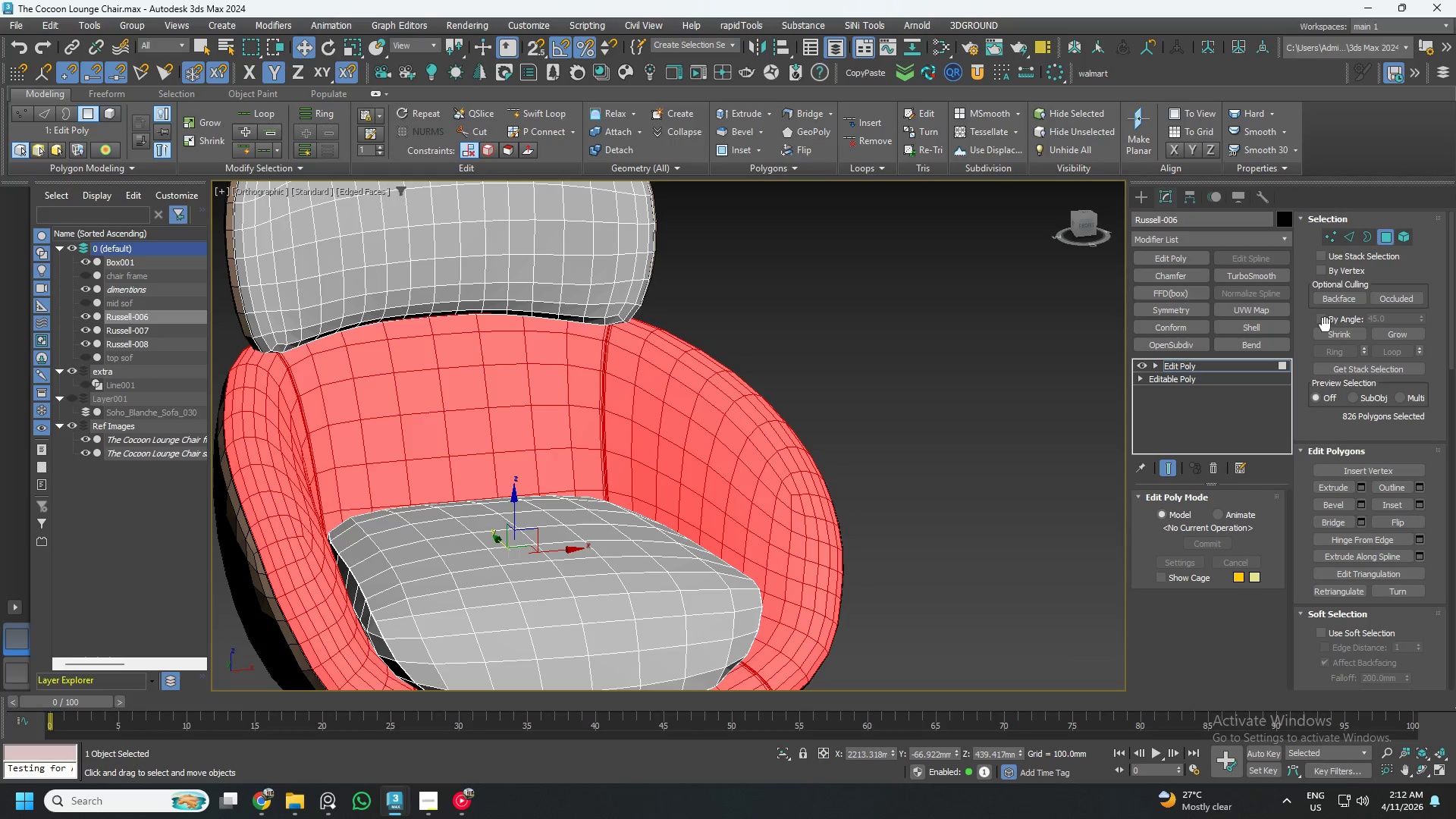 
left_click([1324, 322])
 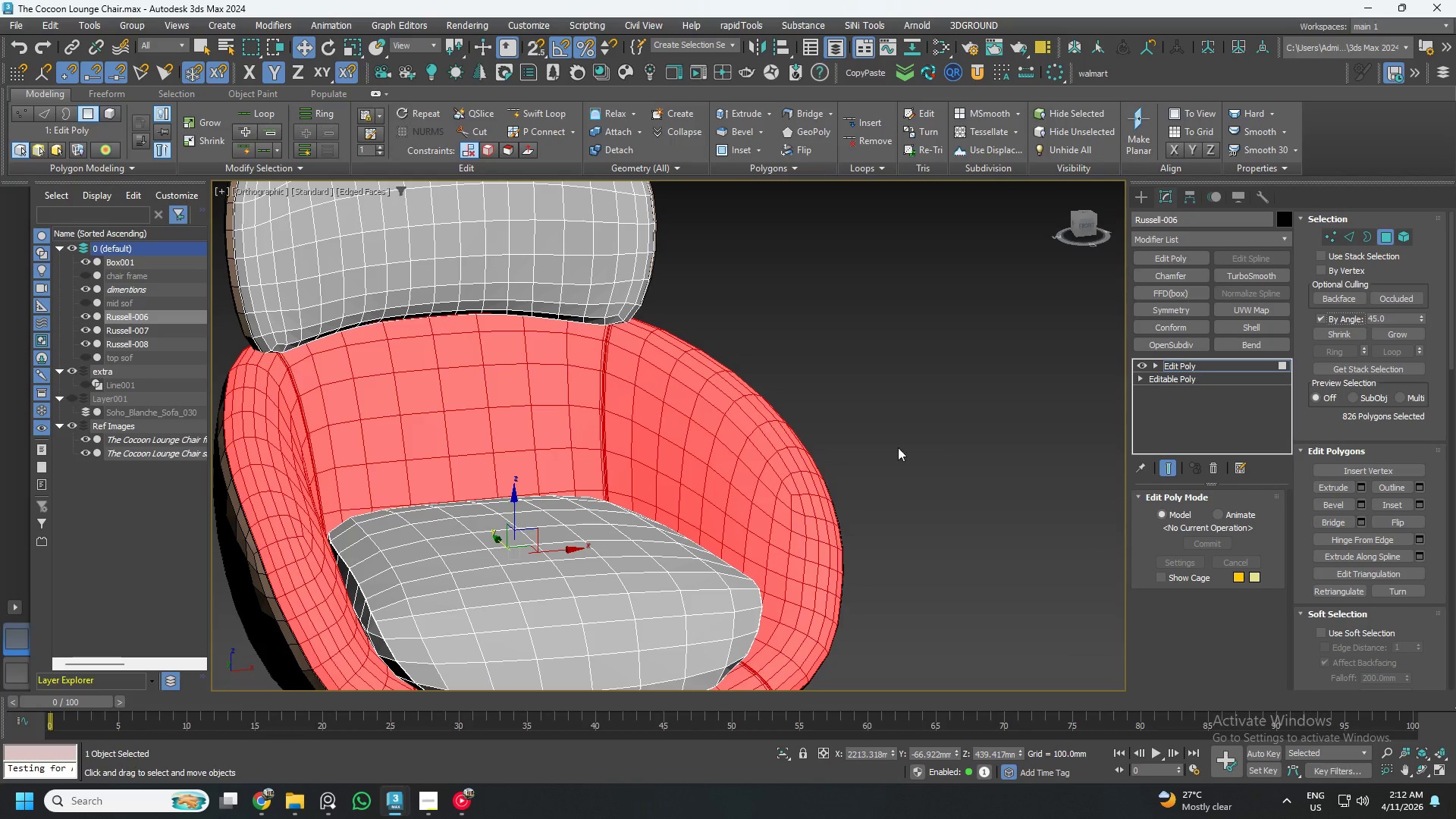 
left_click([781, 460])
 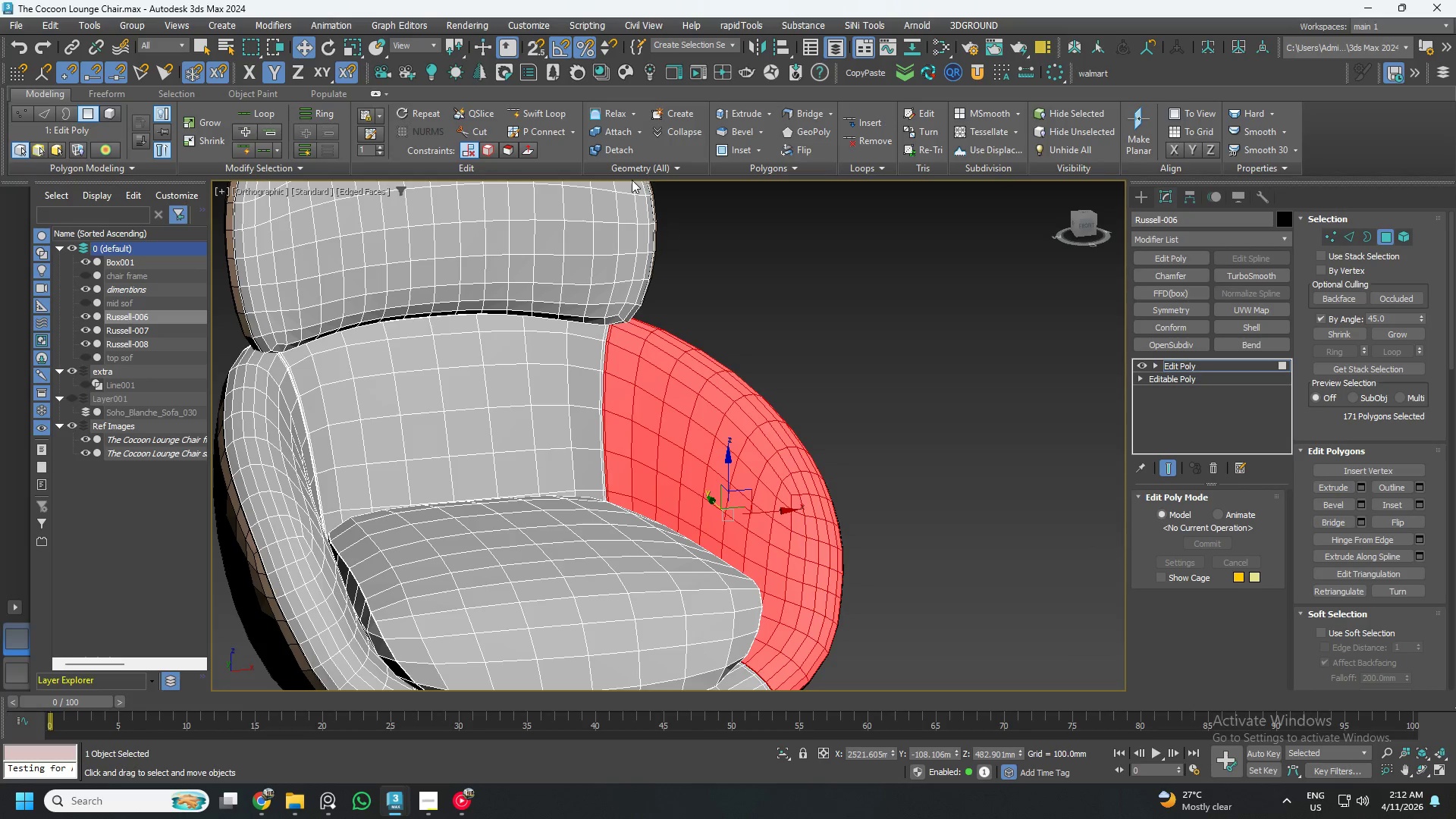 
left_click([616, 156])
 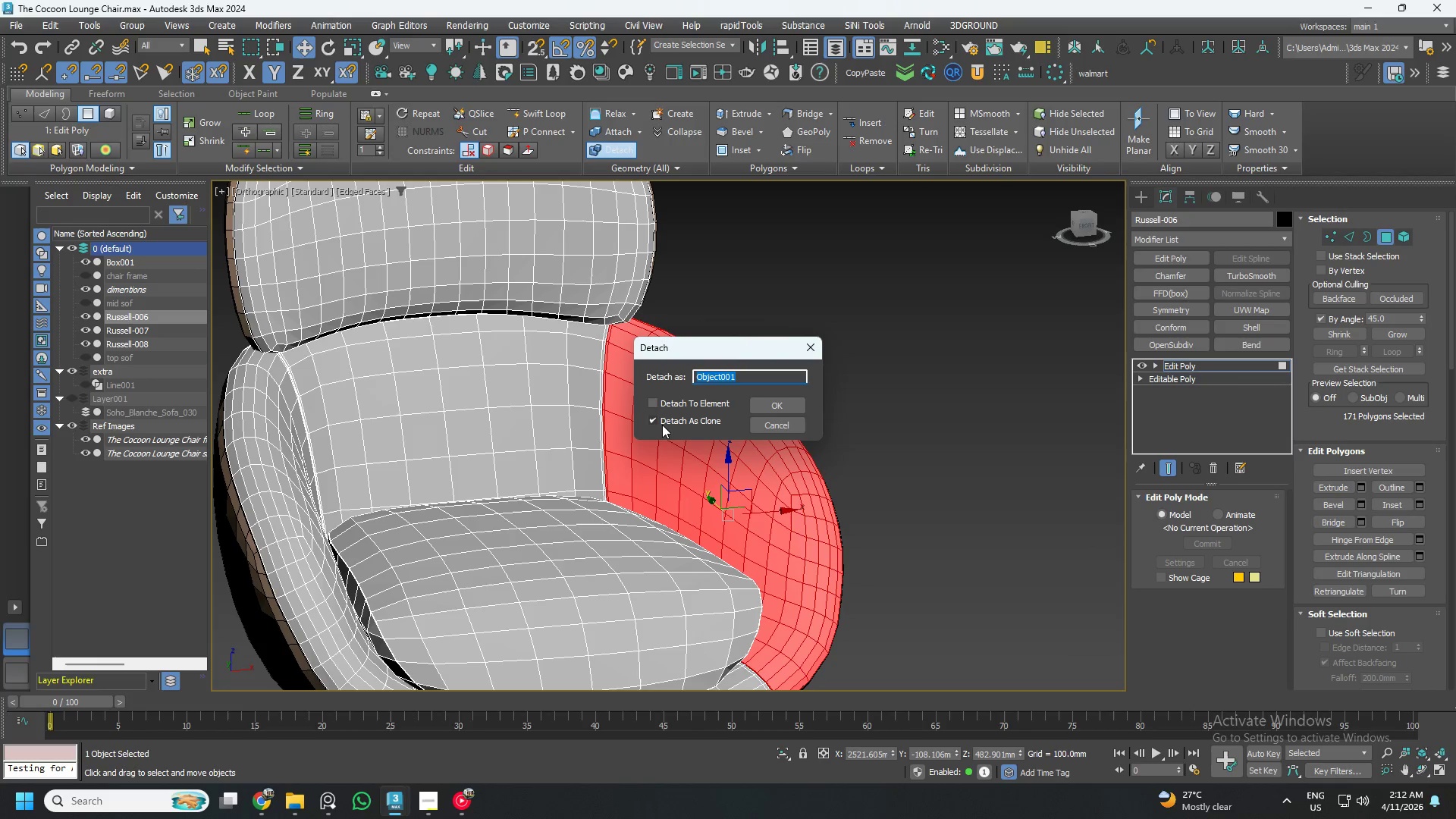 
left_click([654, 423])
 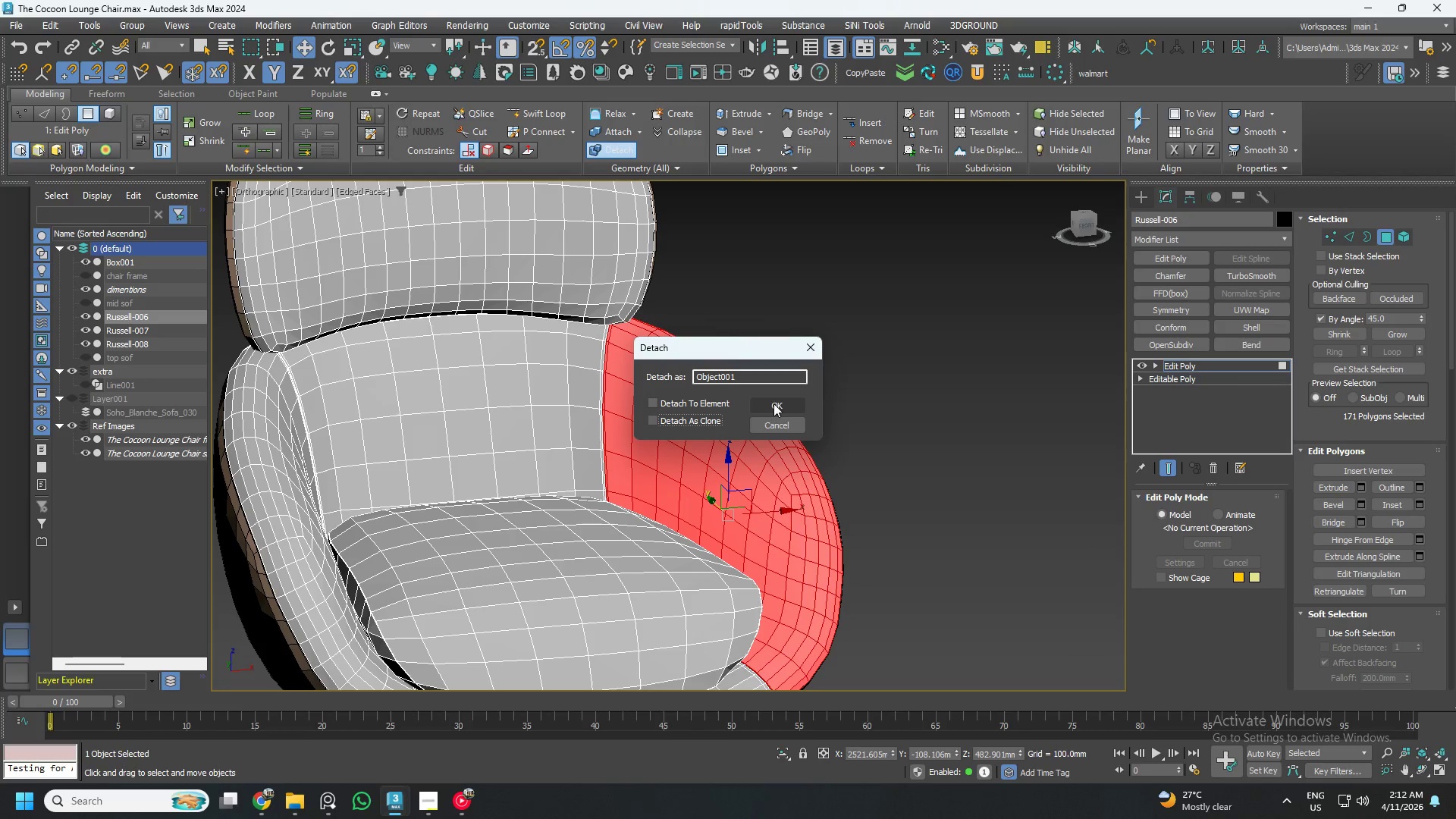 
left_click([775, 403])
 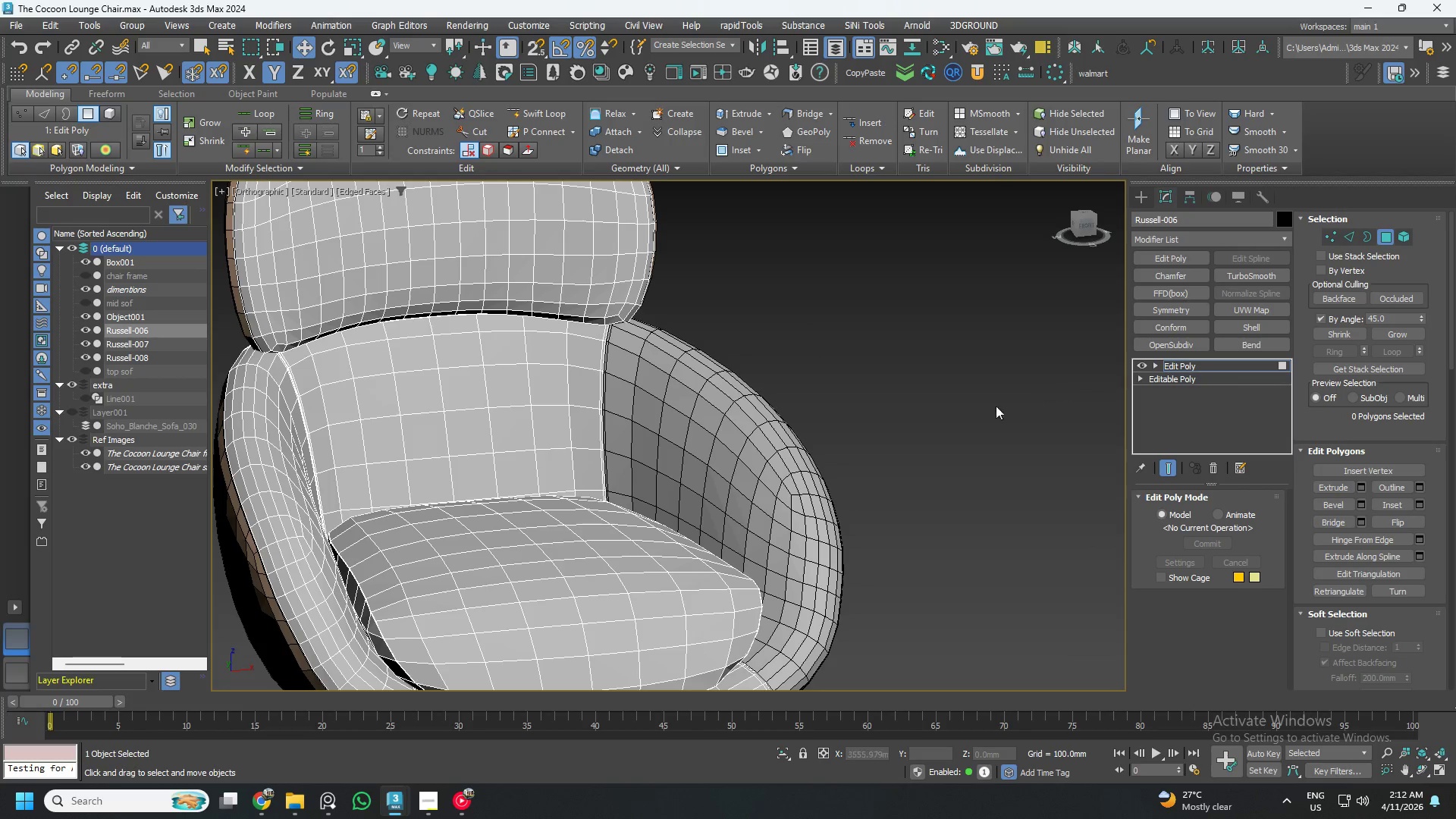 
hold_key(key=AltLeft, duration=0.41)
 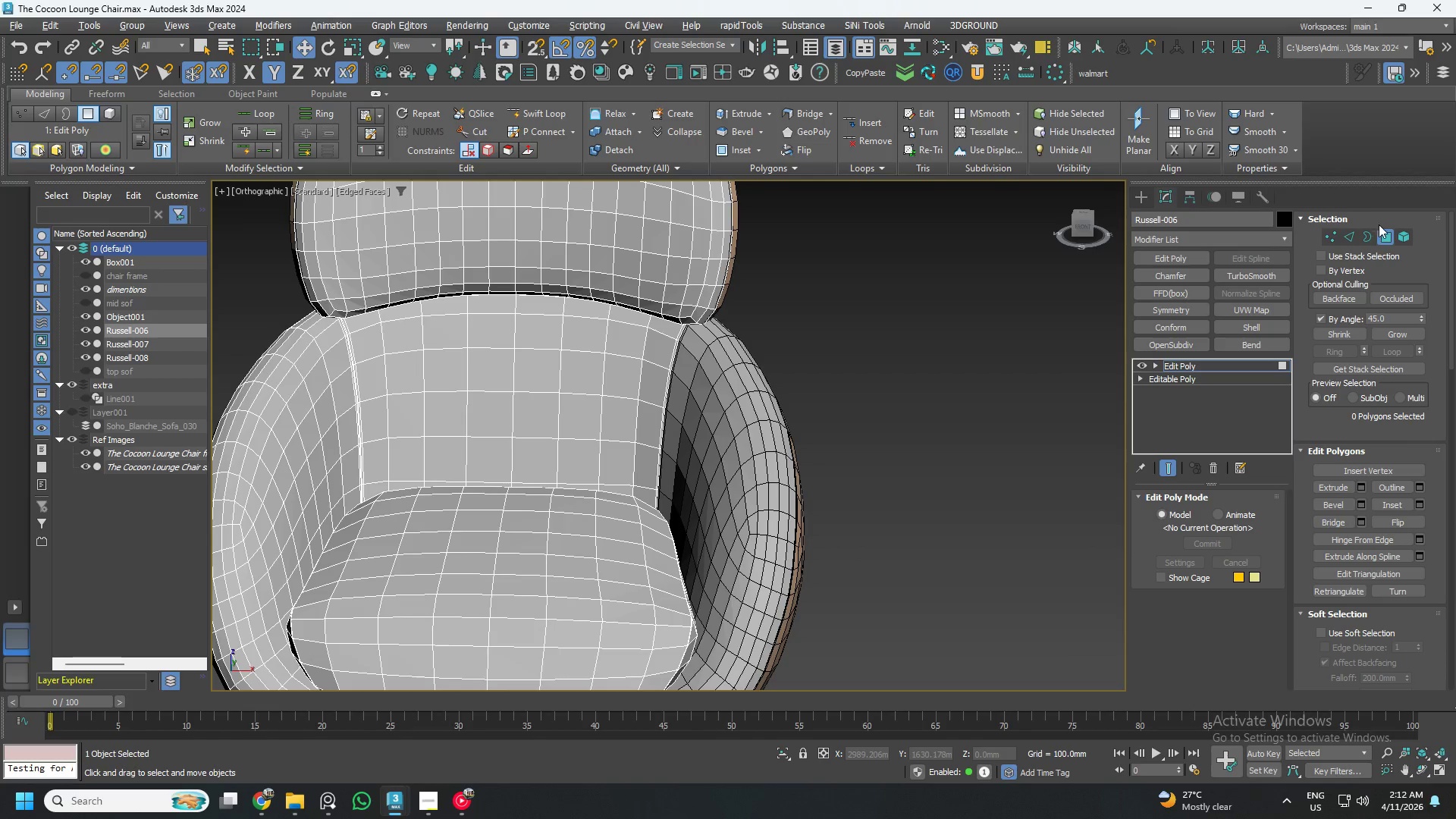 
left_click([1383, 231])
 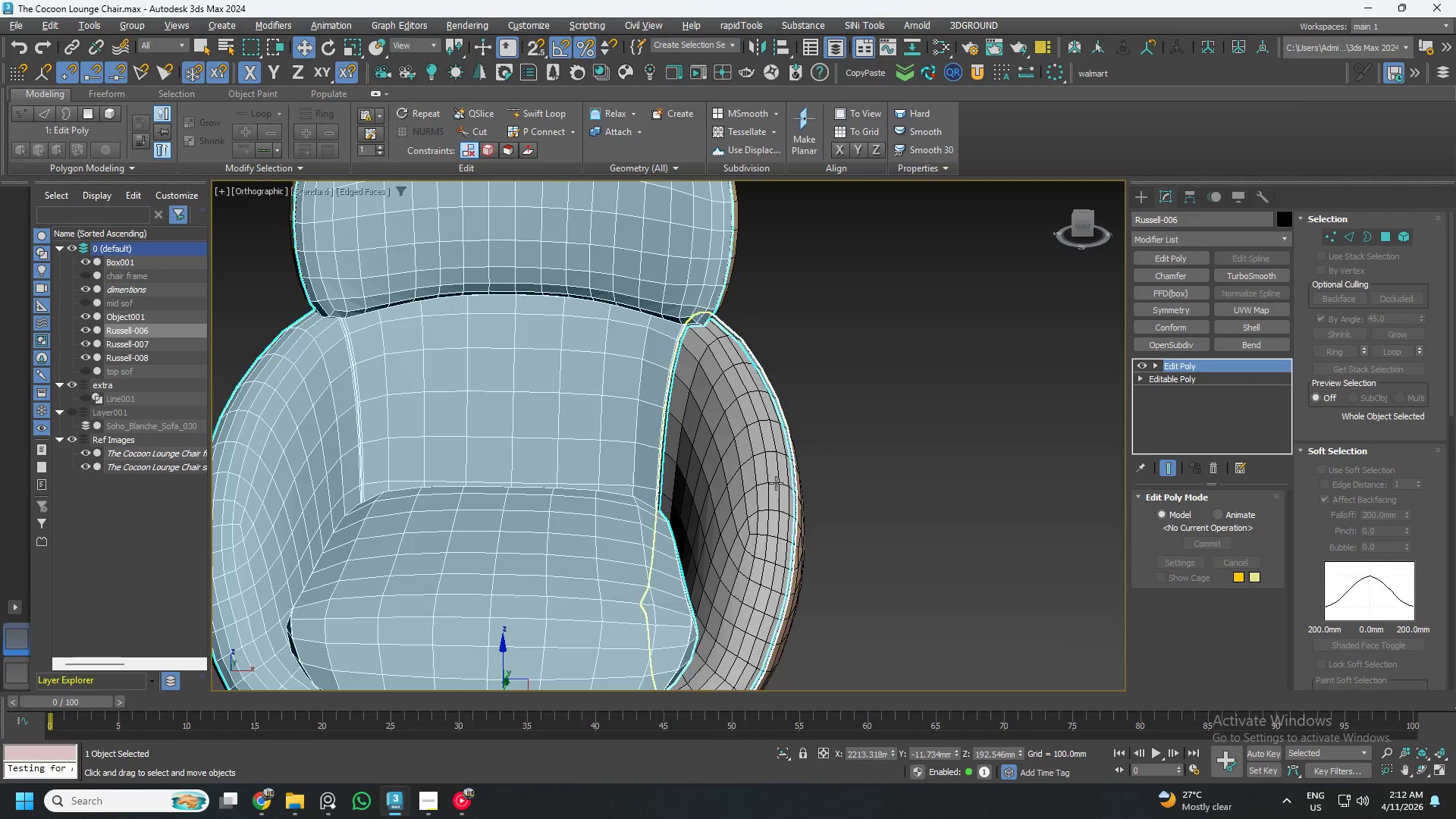 
left_click([762, 476])
 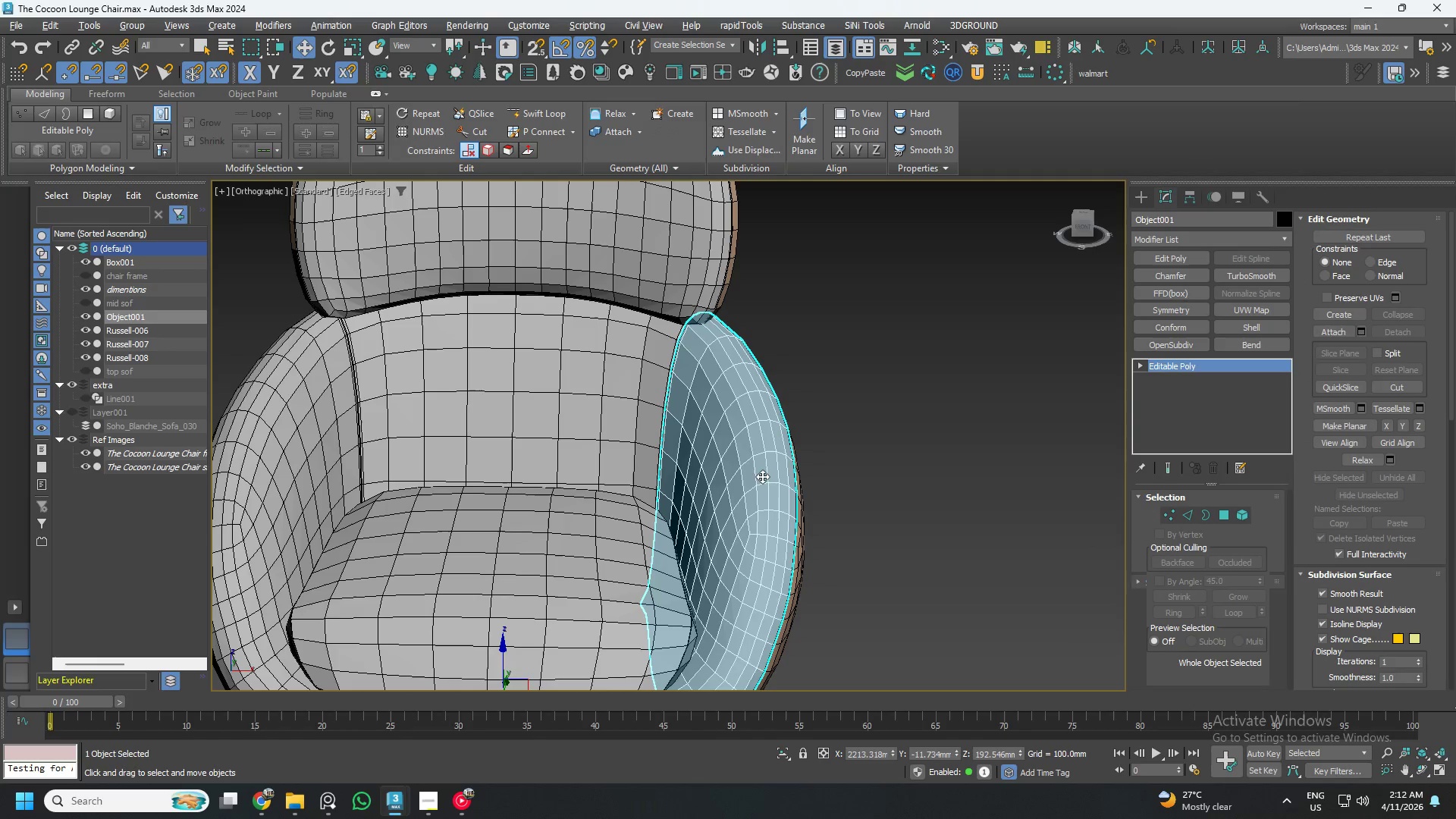 
hold_key(key=AltLeft, duration=0.72)
 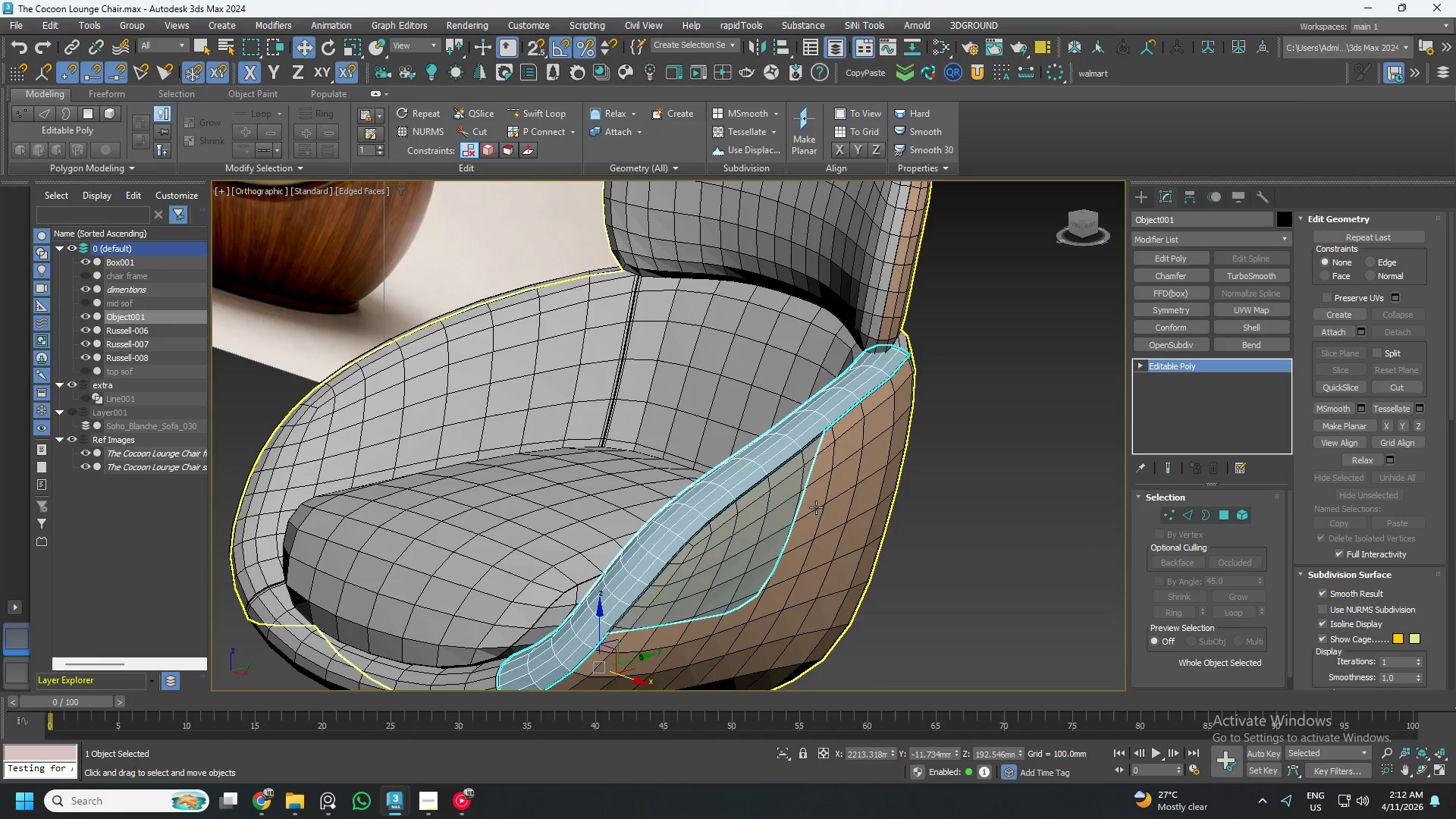 
left_click([816, 507])
 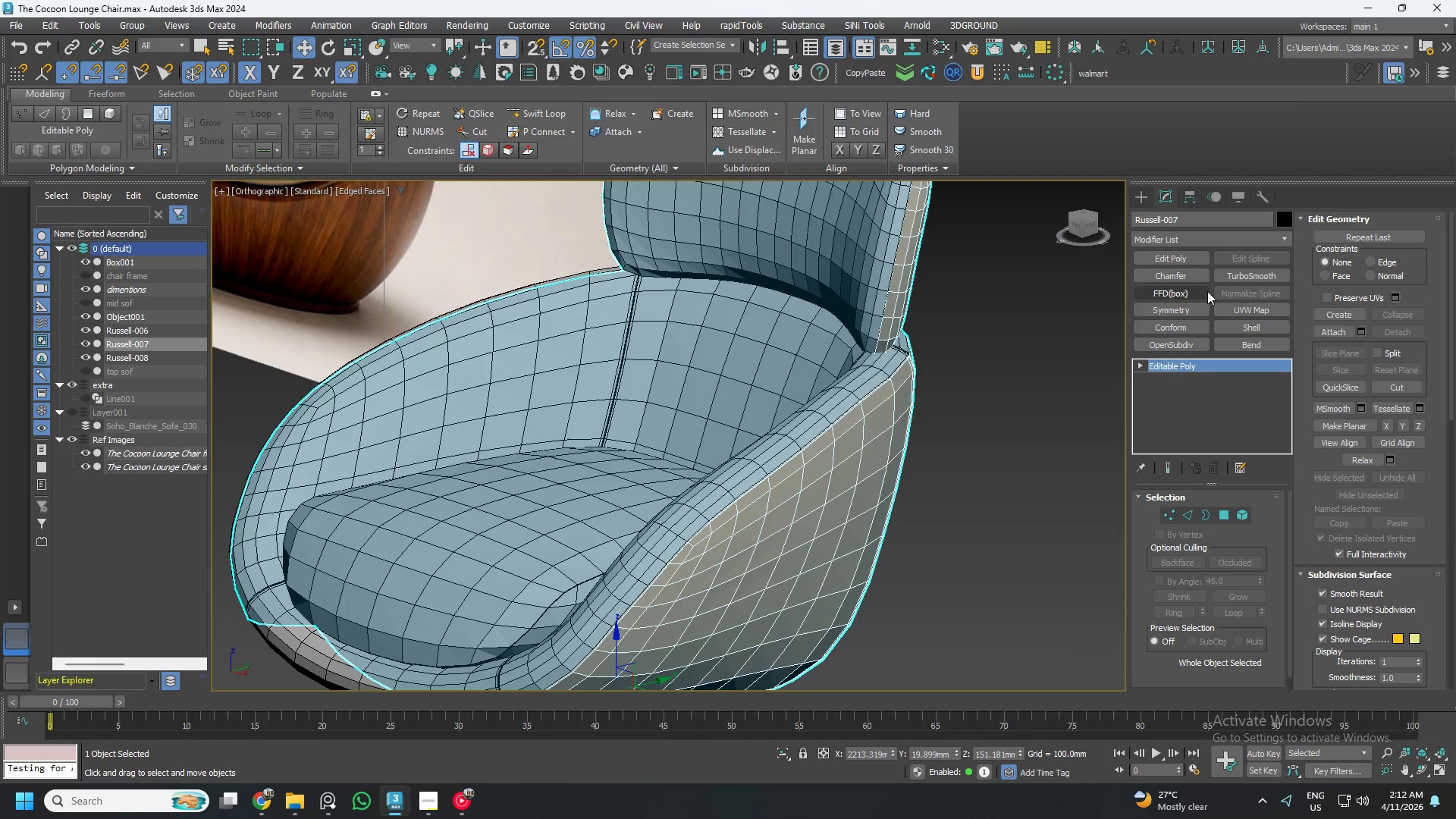 
left_click([1179, 254])
 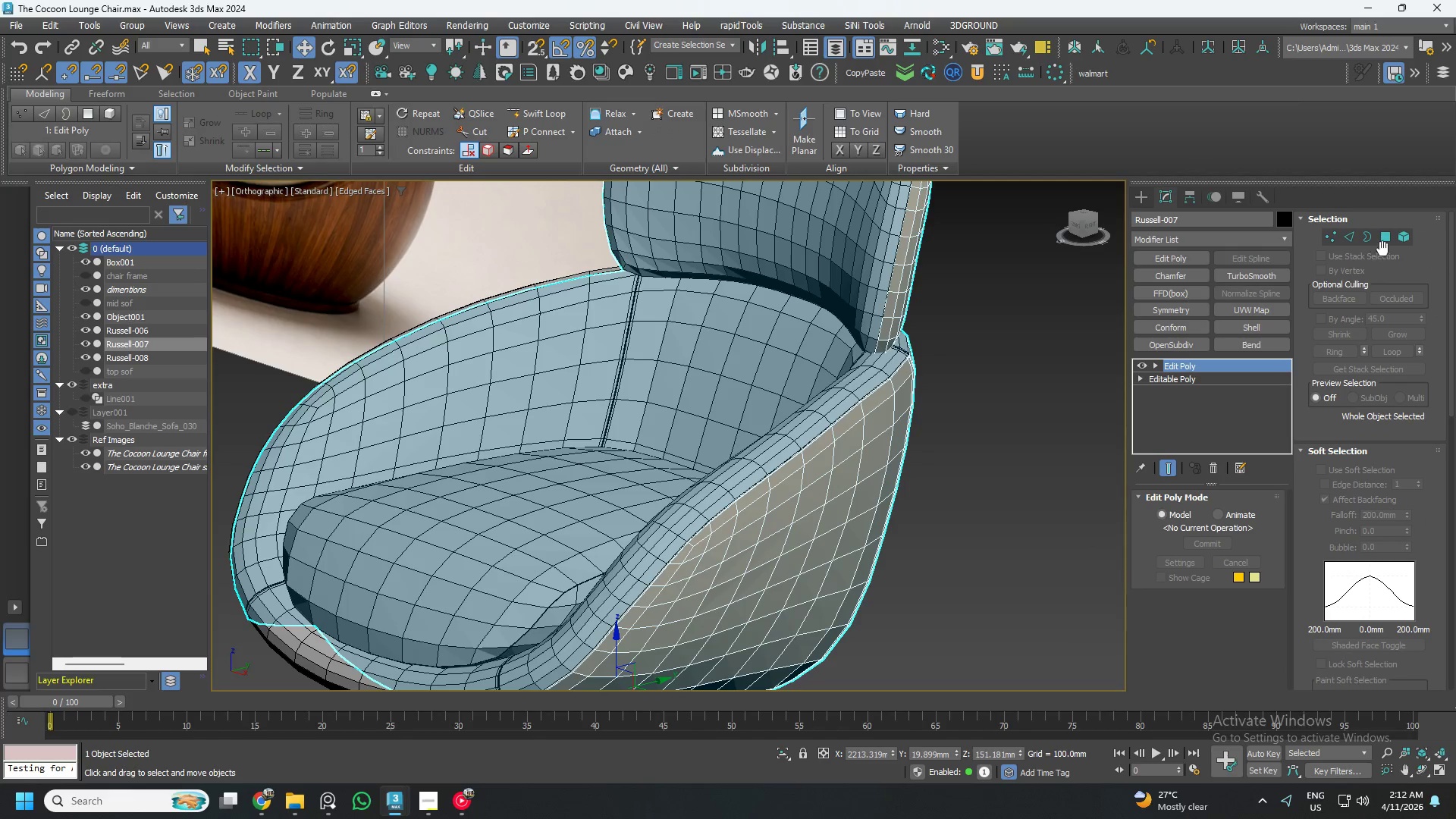 
left_click([1384, 241])
 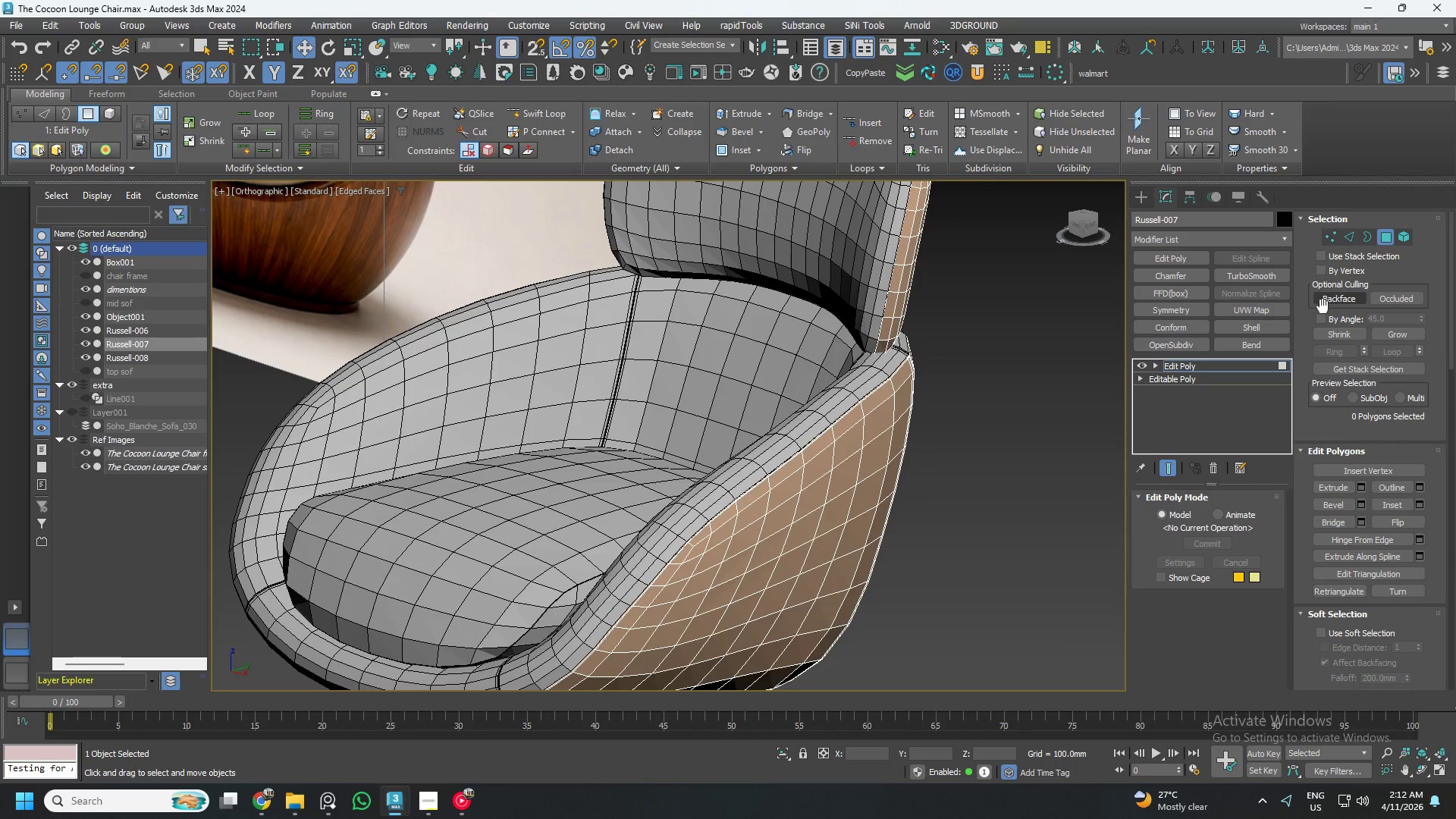 
left_click([1327, 316])
 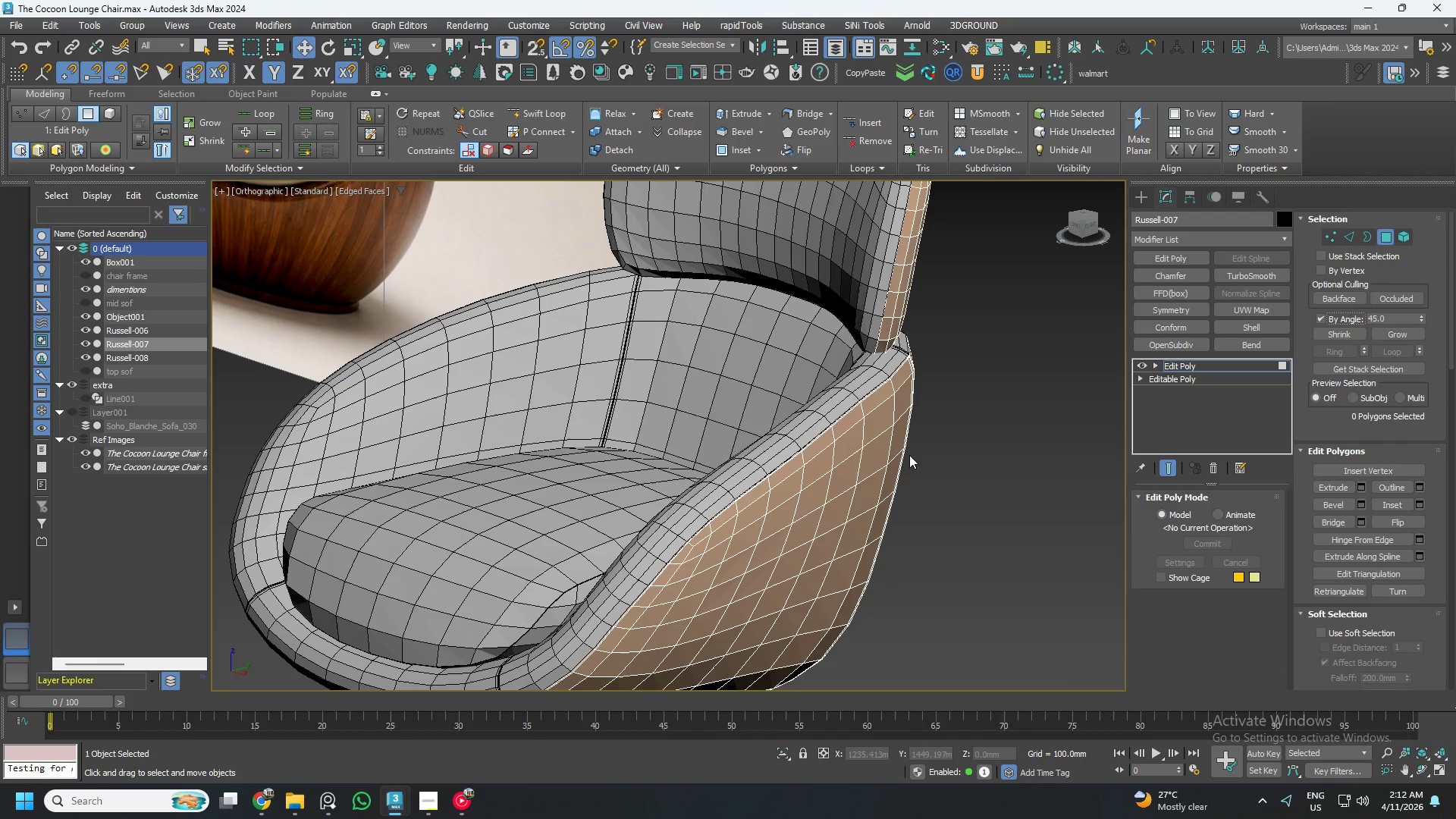 
left_click([826, 482])
 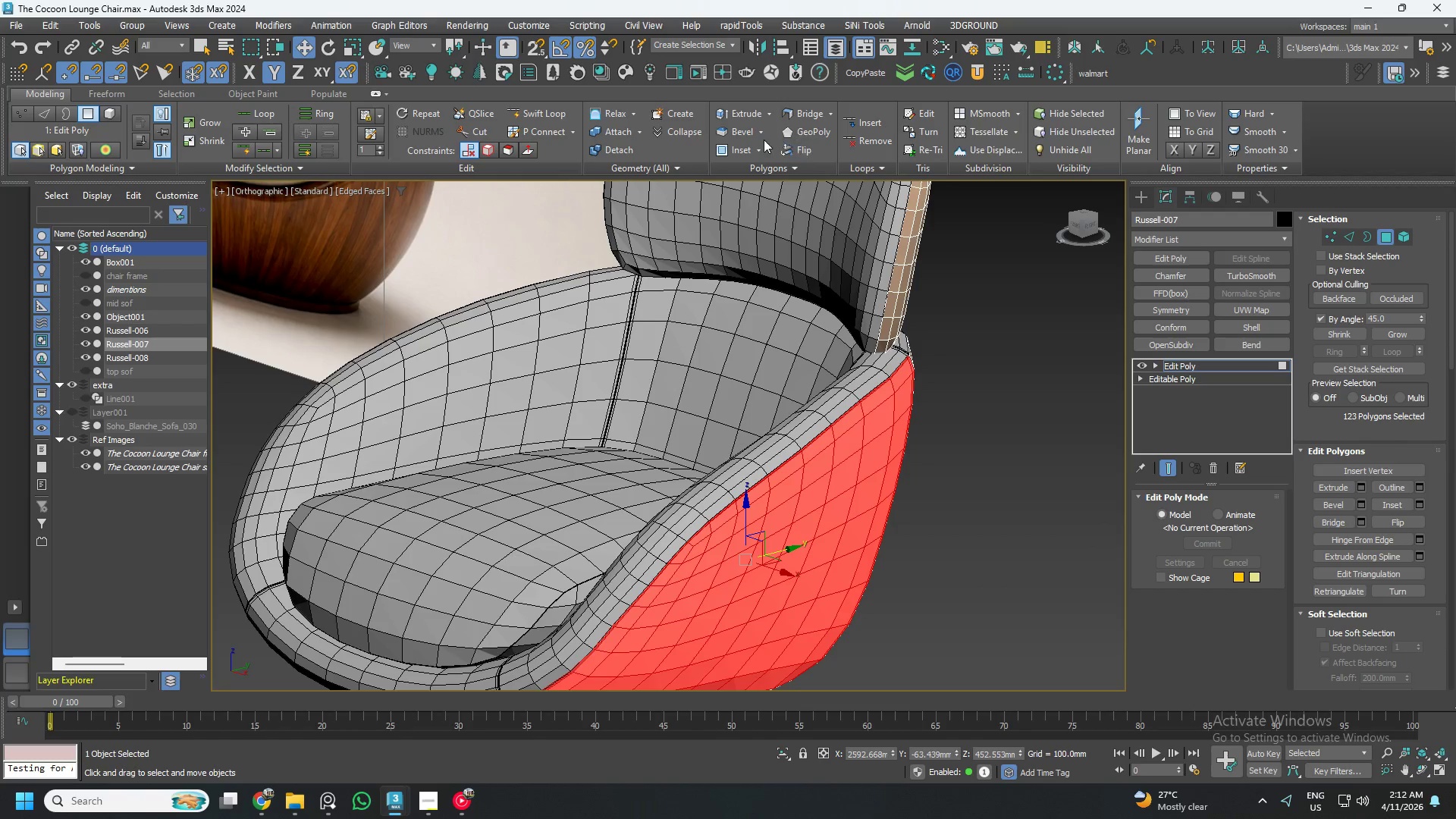 
left_click([616, 148])
 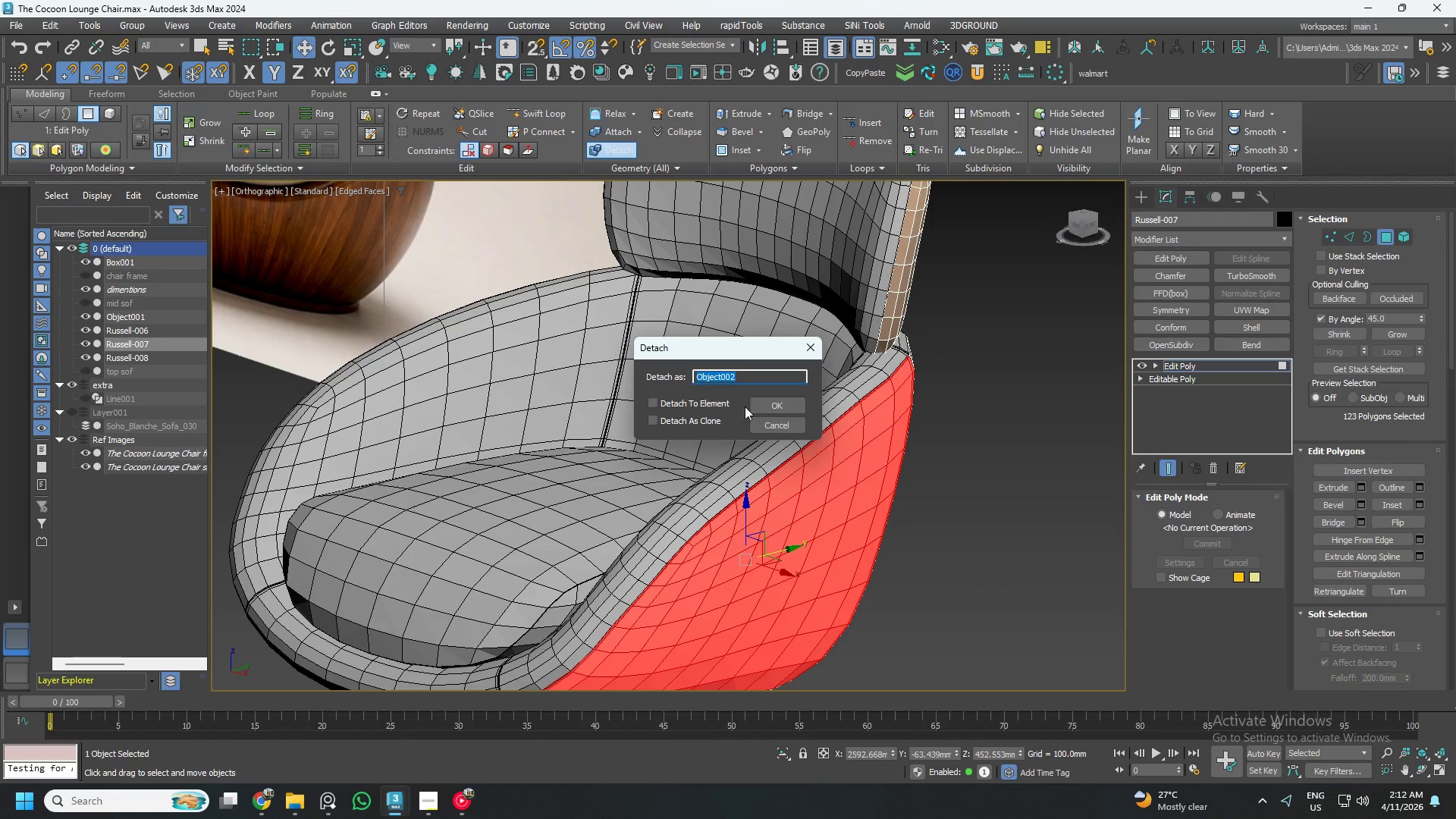 
left_click([768, 406])
 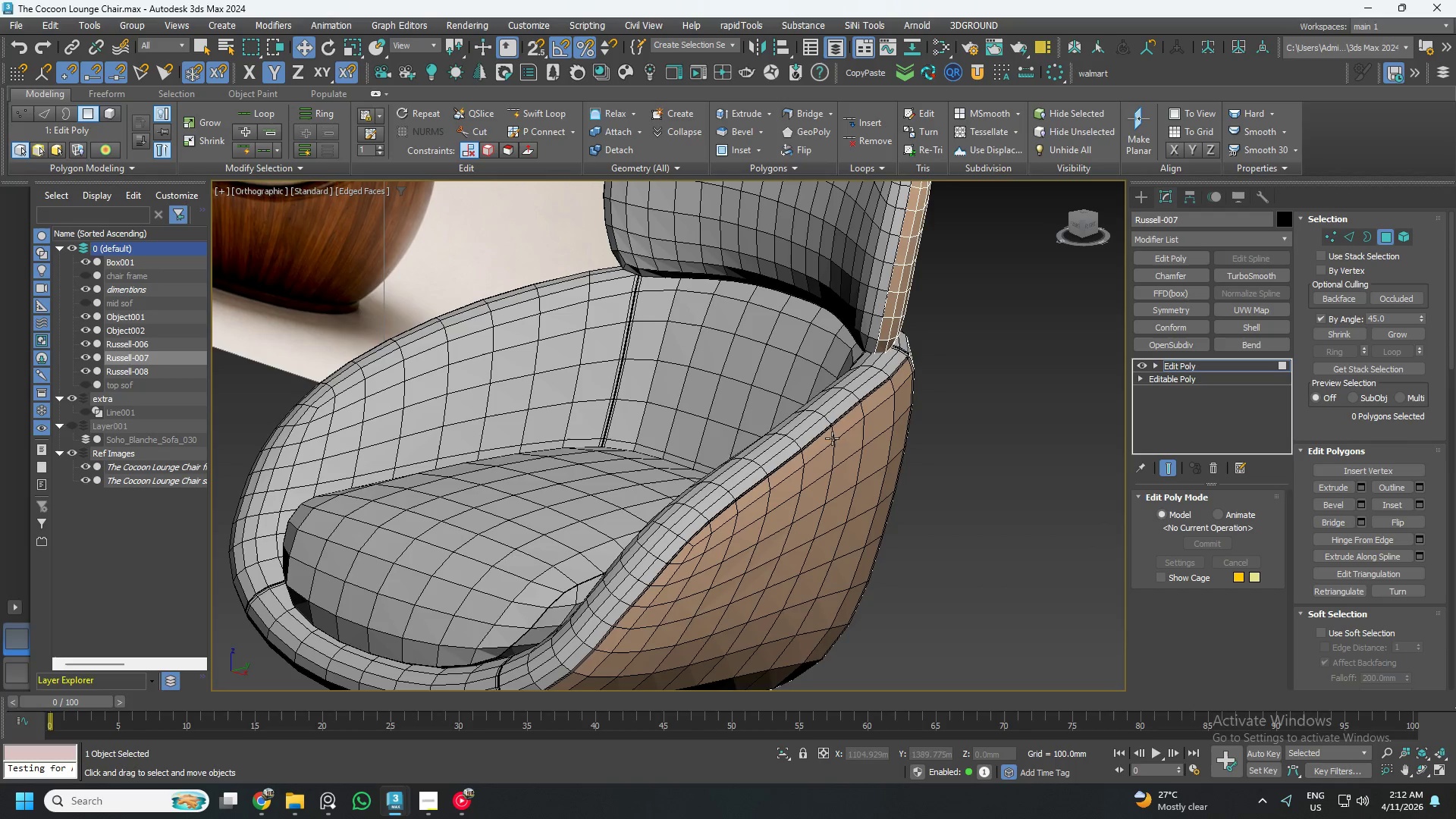 
scroll: coordinate [817, 417], scroll_direction: down, amount: 2.0
 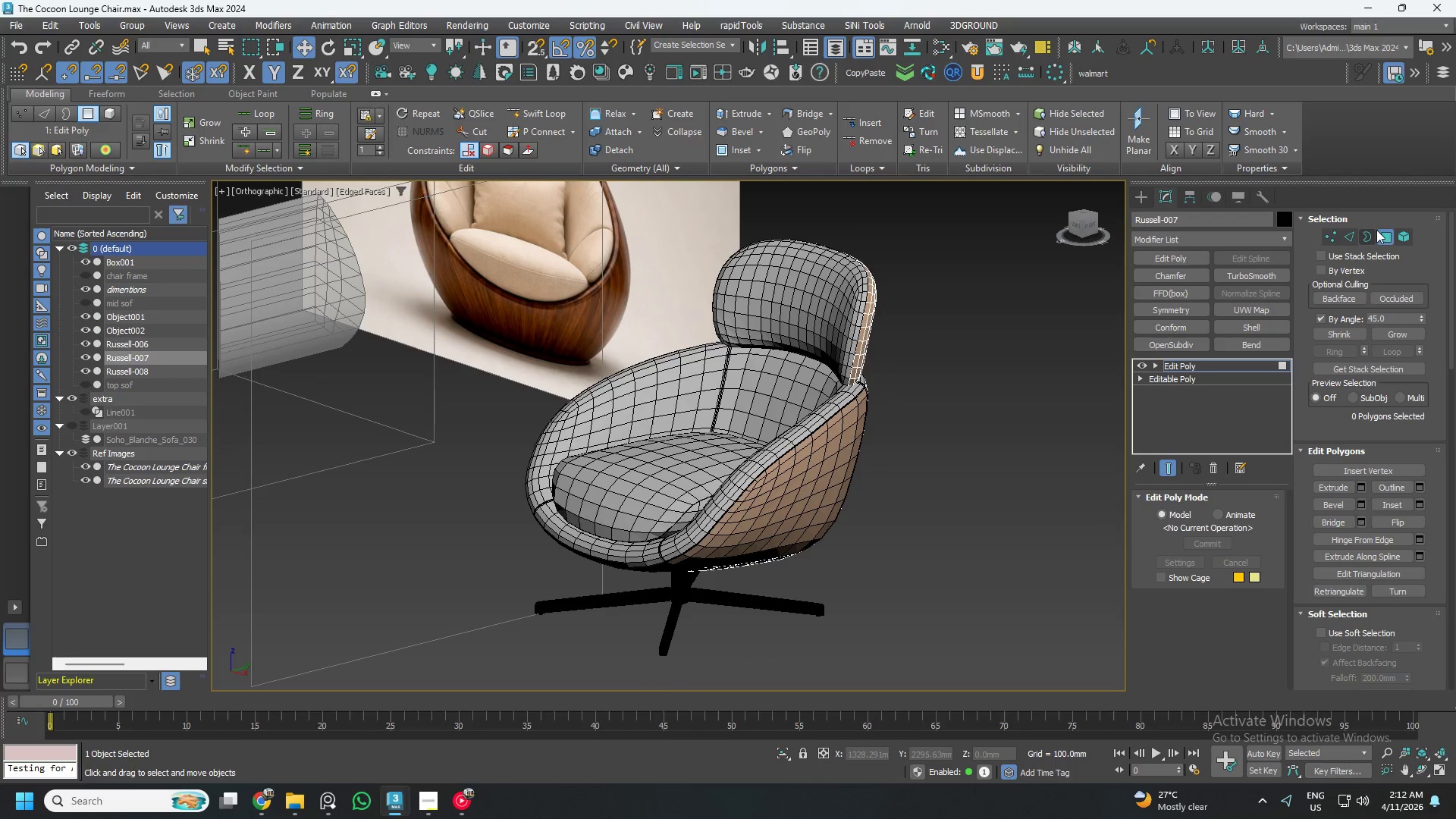 
left_click([1396, 236])
 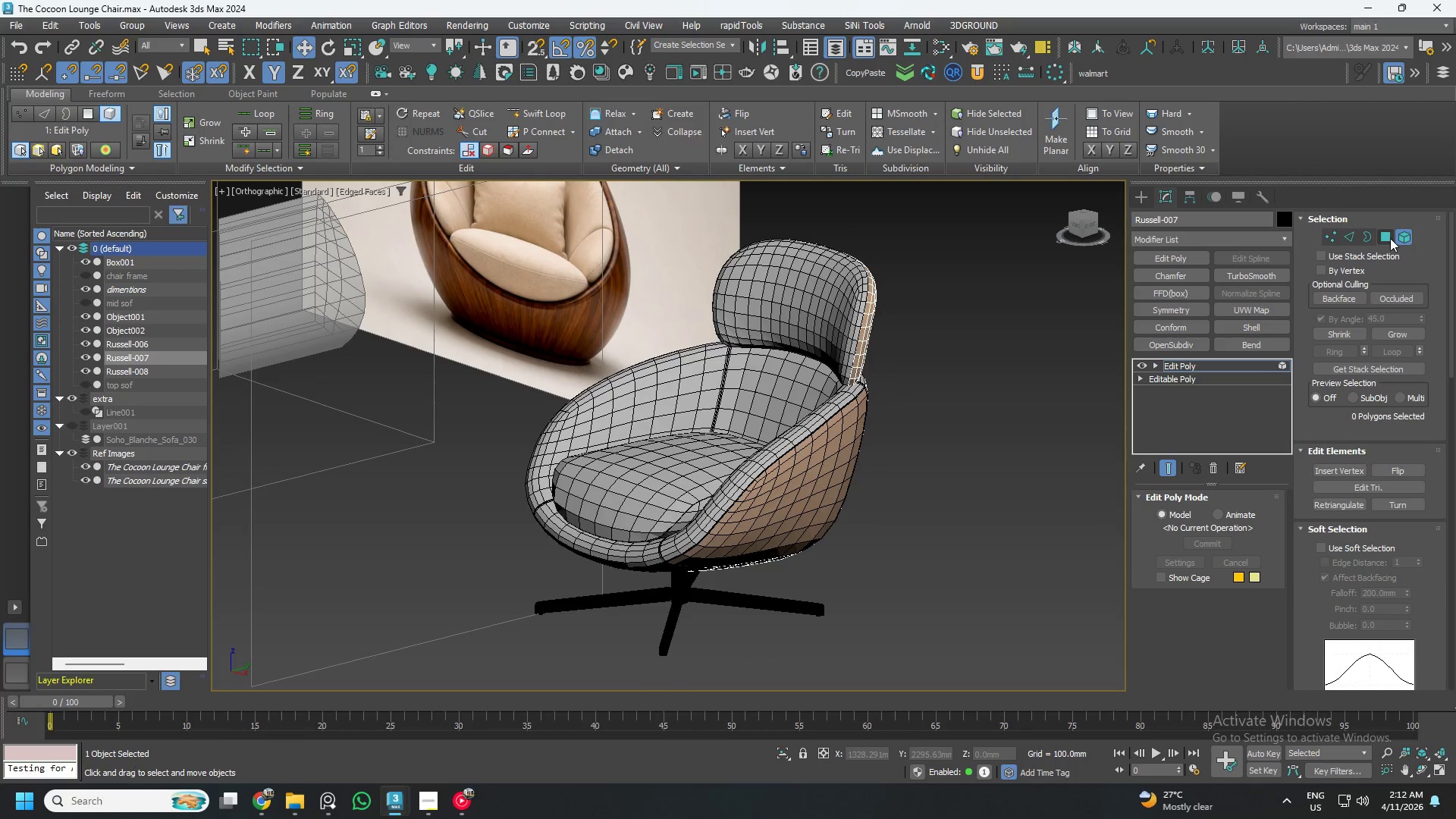 
left_click([1390, 238])
 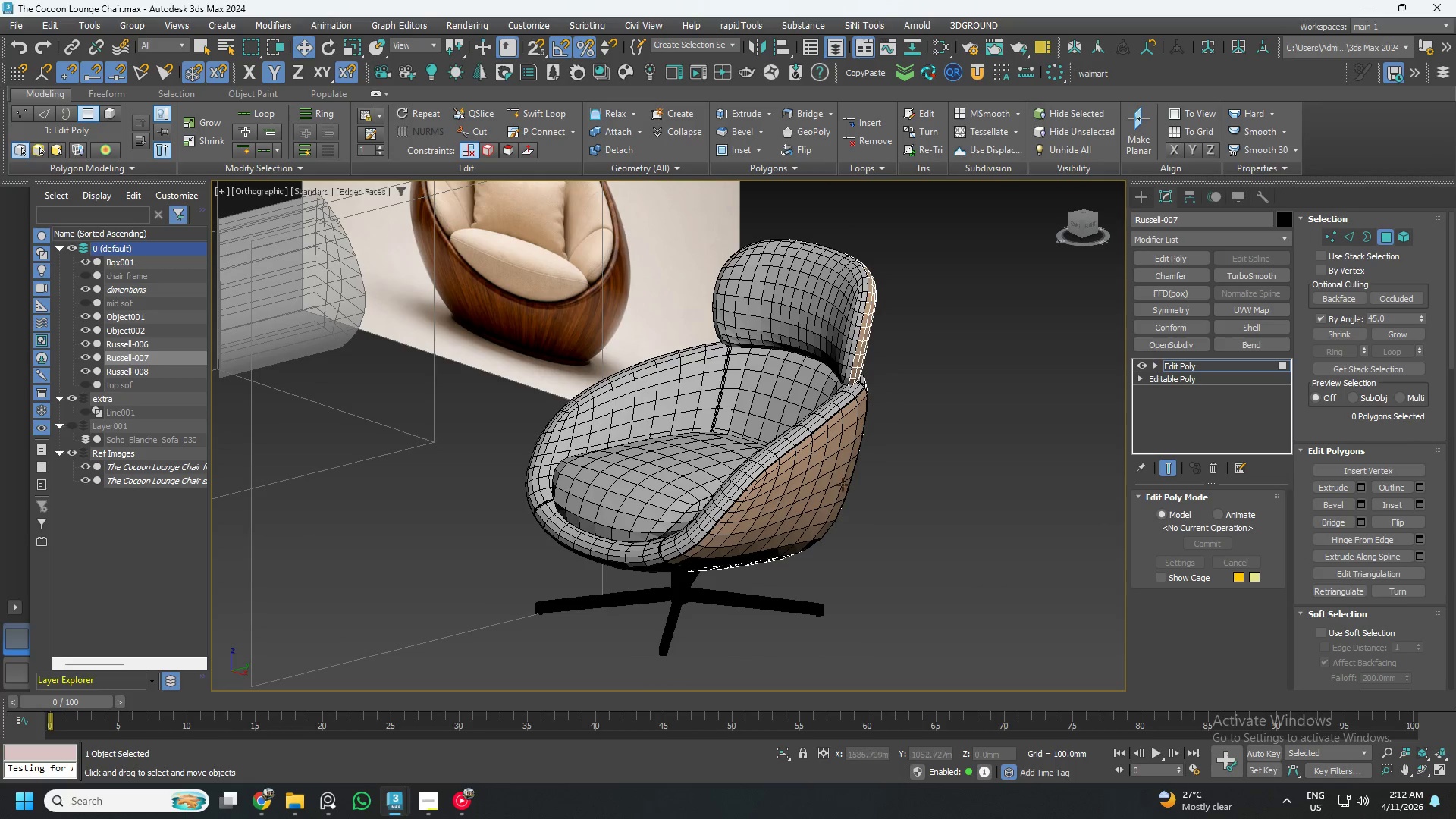 
left_click([821, 479])
 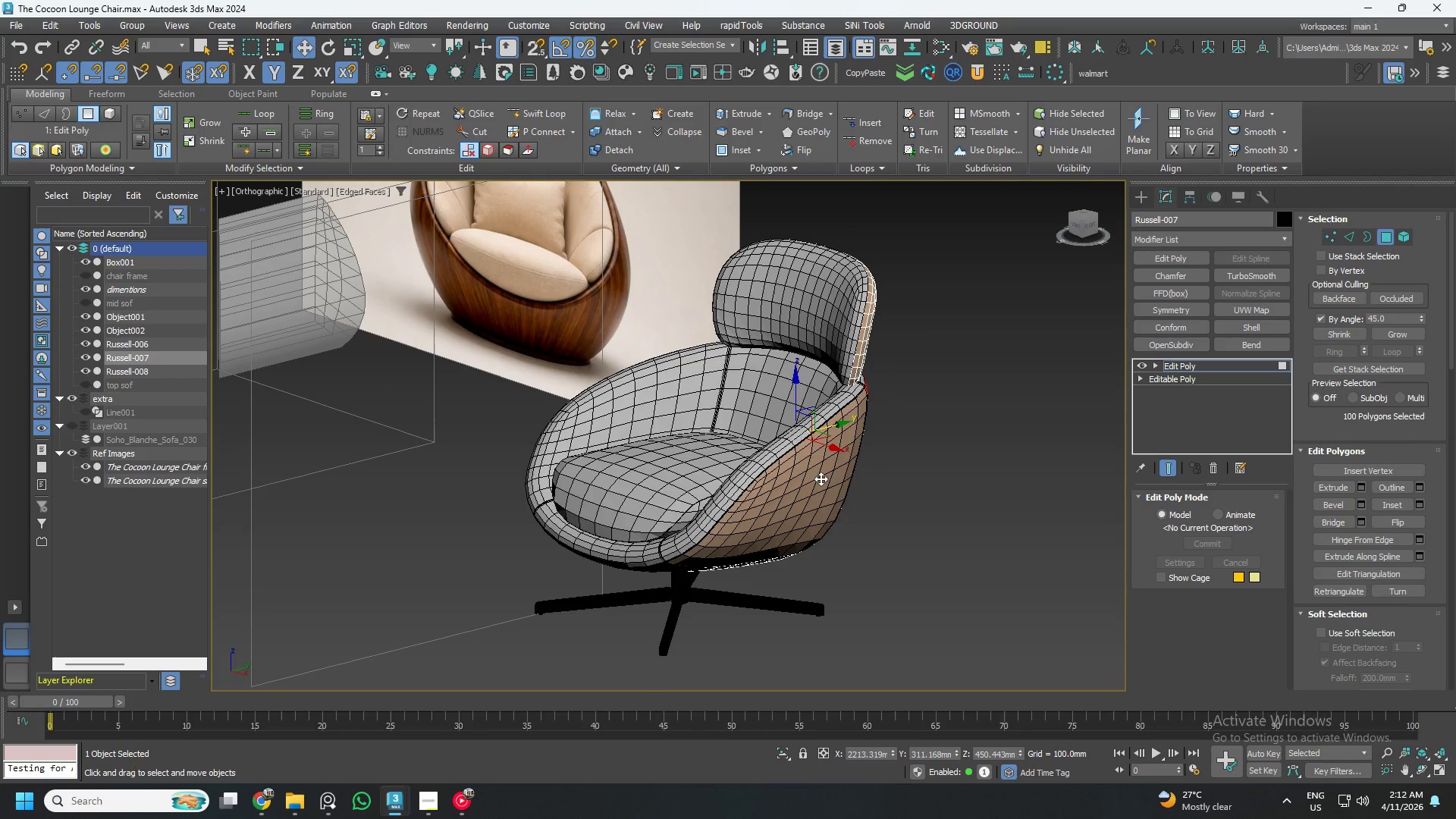 
hold_key(key=AltLeft, duration=0.58)
 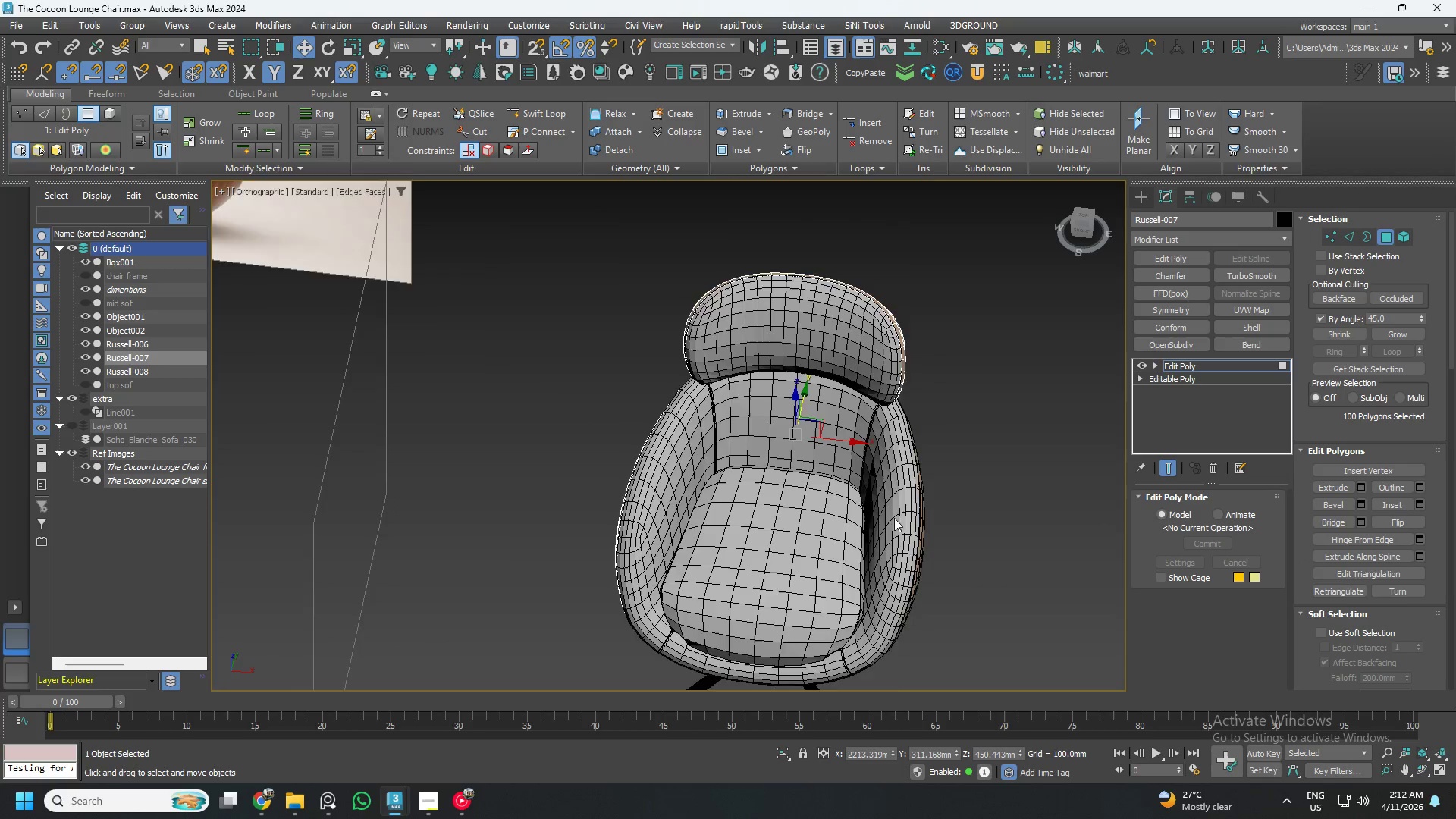 
scroll: coordinate [894, 518], scroll_direction: up, amount: 1.0
 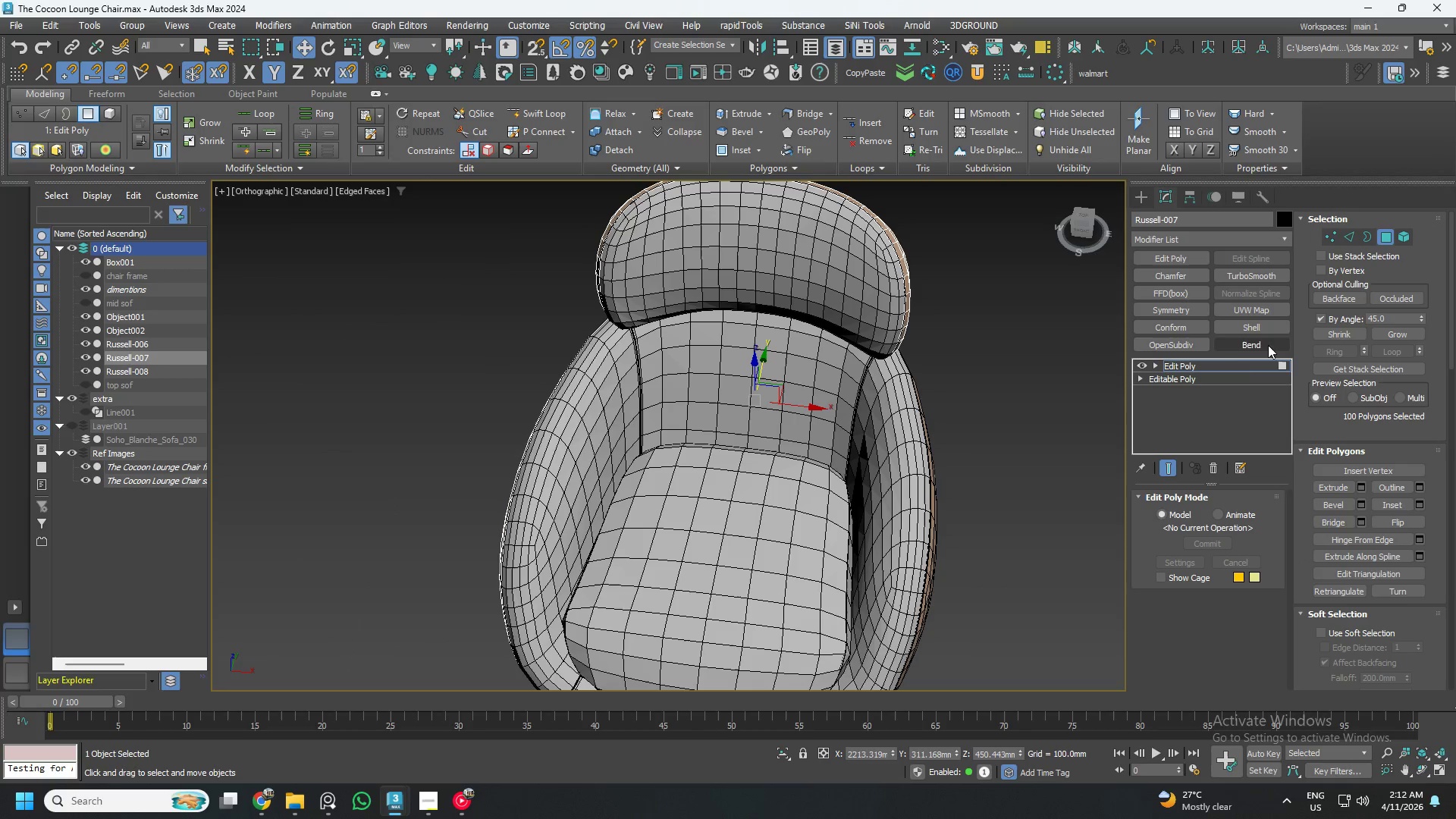 
left_click([1237, 360])
 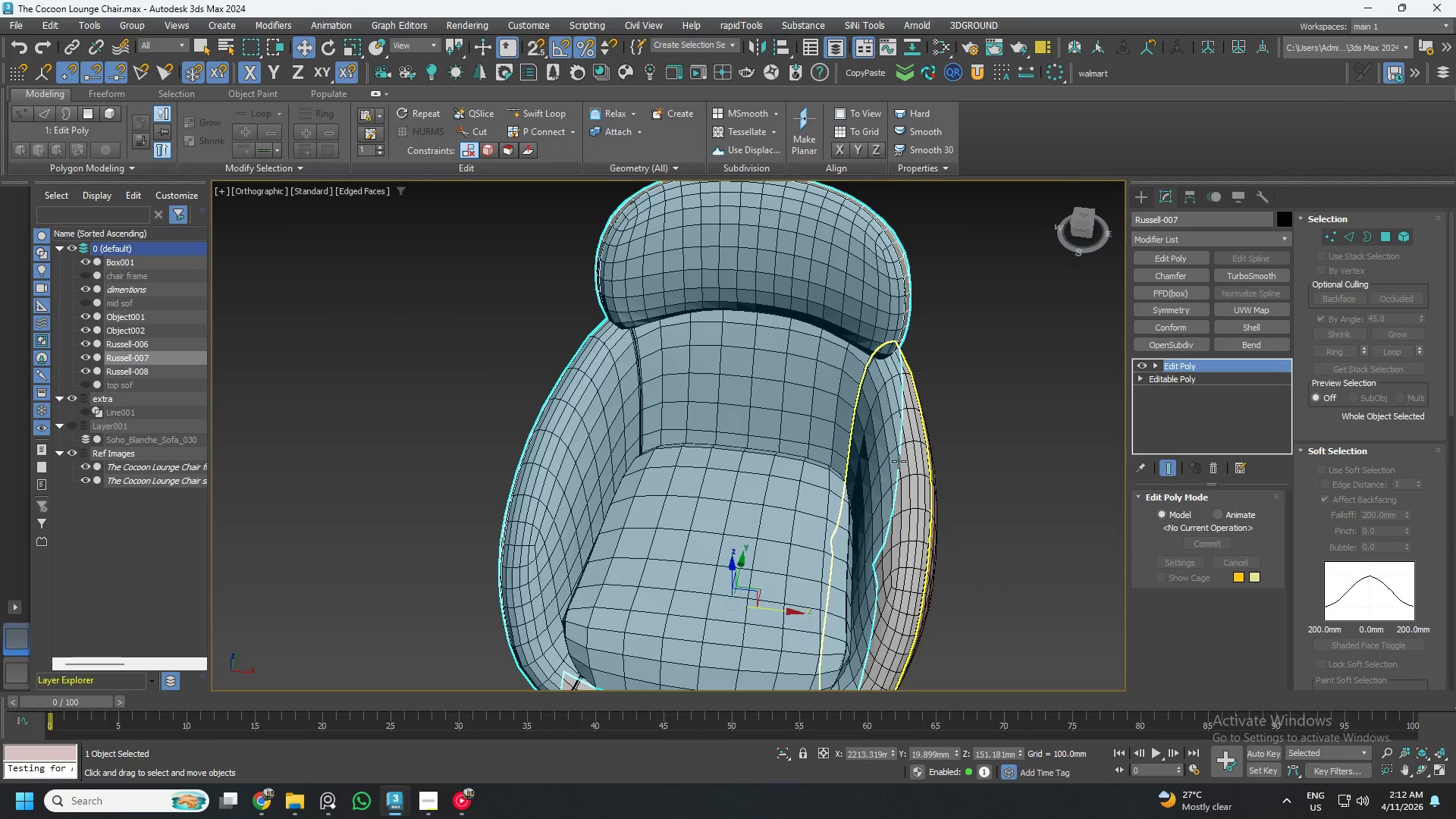 
left_click([917, 485])
 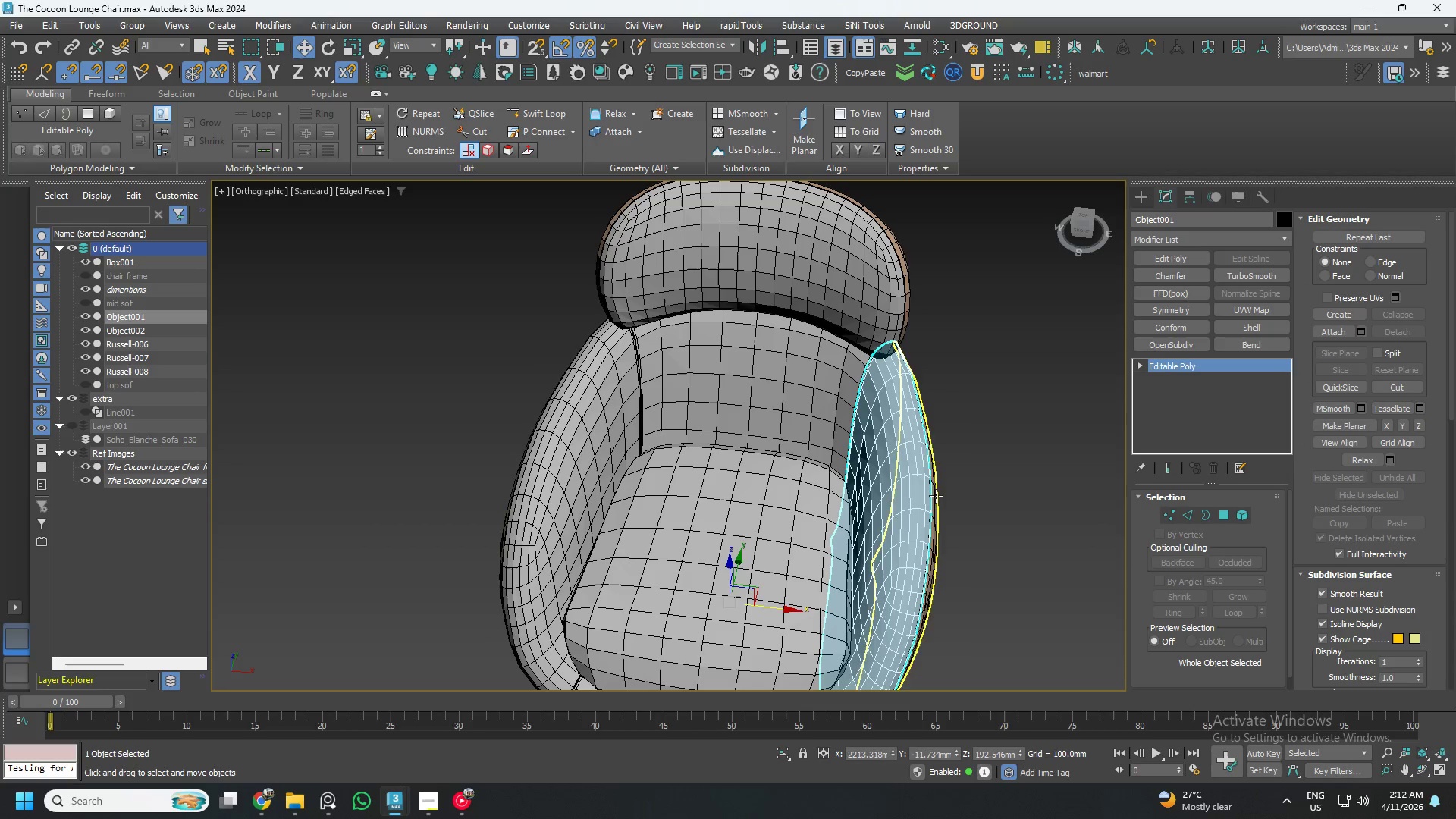 
hold_key(key=AltLeft, duration=0.58)
 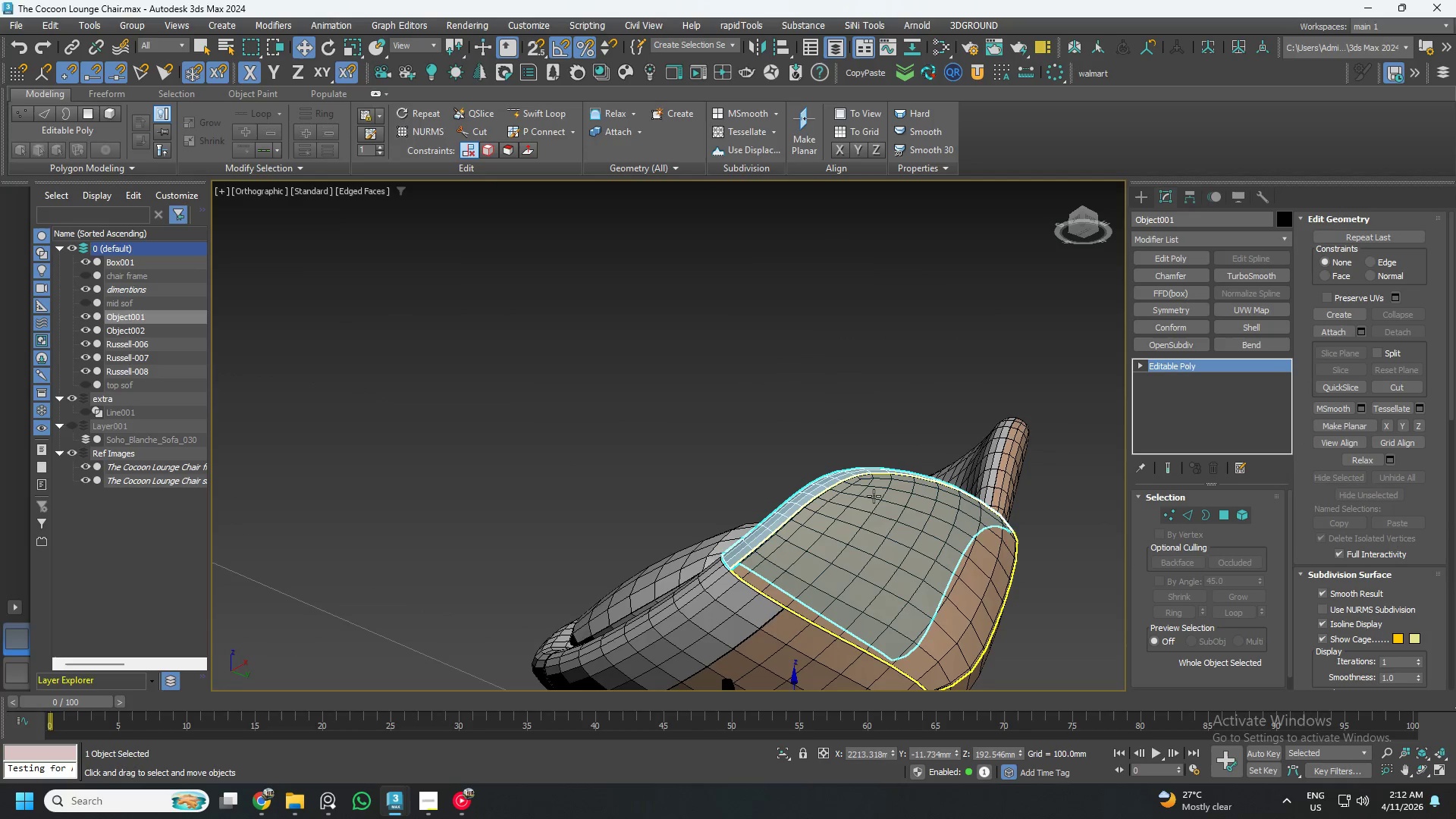 
hold_key(key=ControlLeft, duration=0.59)
left_click([871, 509])
 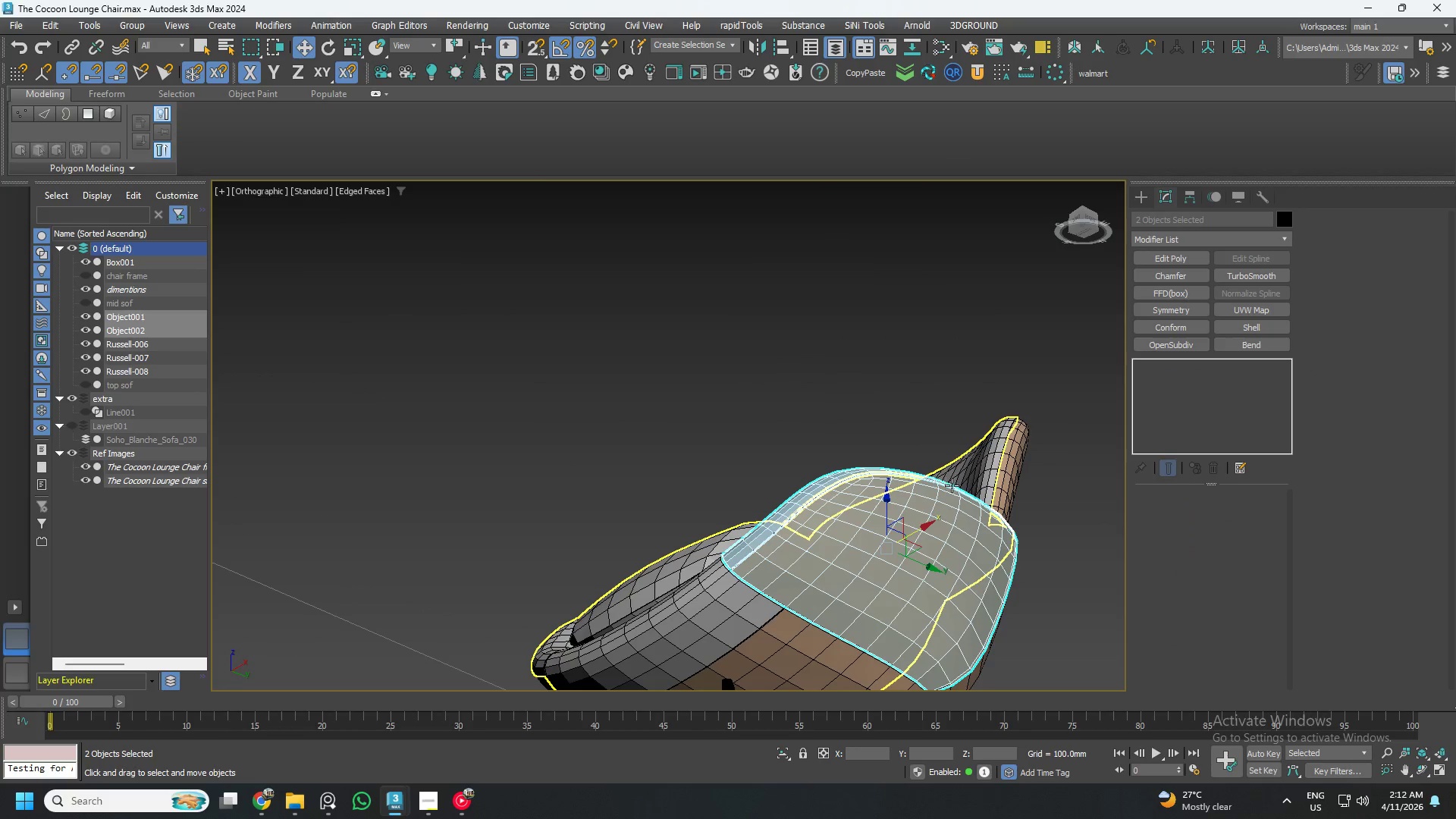 
hold_key(key=AltLeft, duration=0.84)
 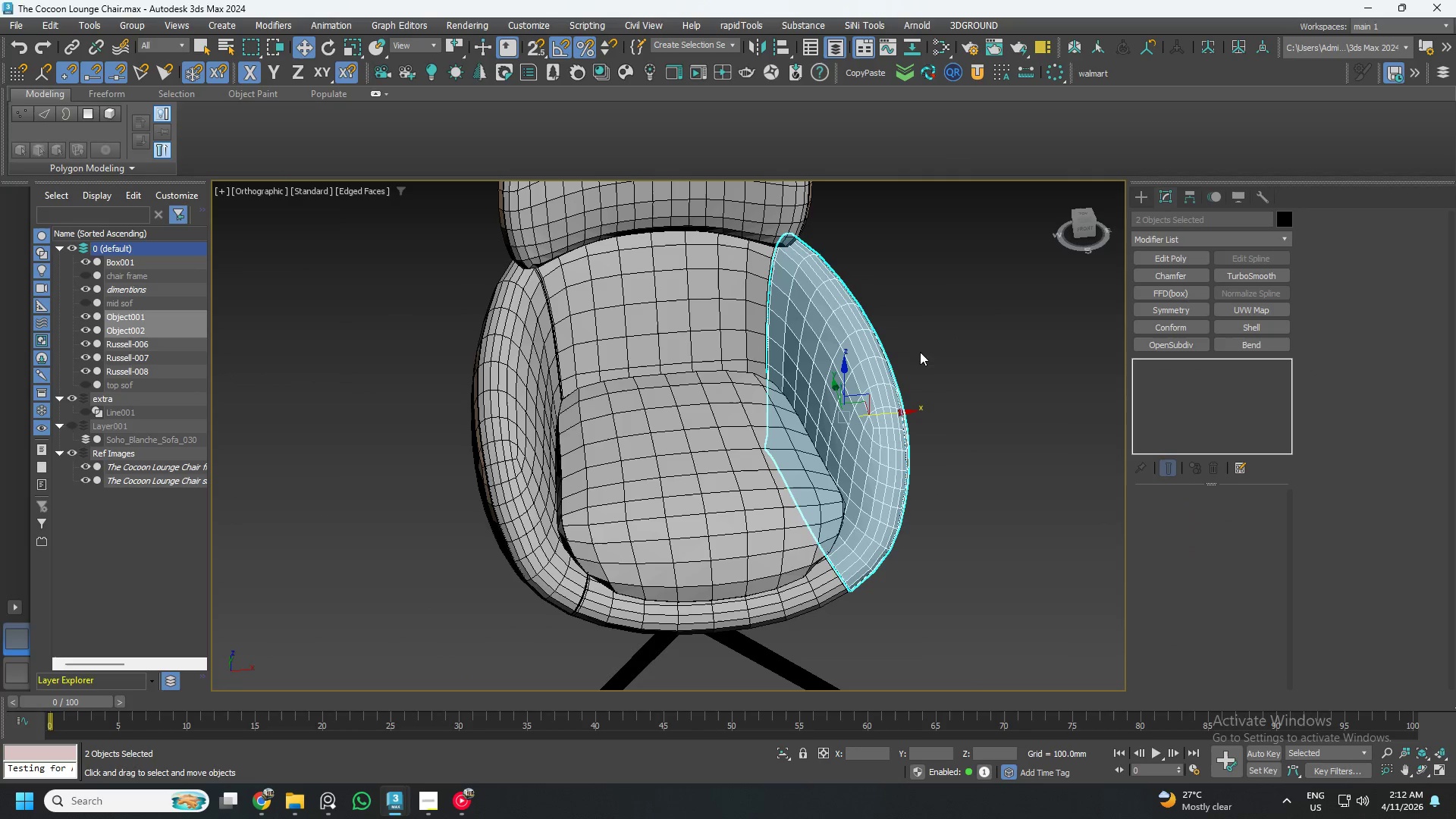 
left_click_drag(start_coordinate=[890, 415], to_coordinate=[1061, 414])
 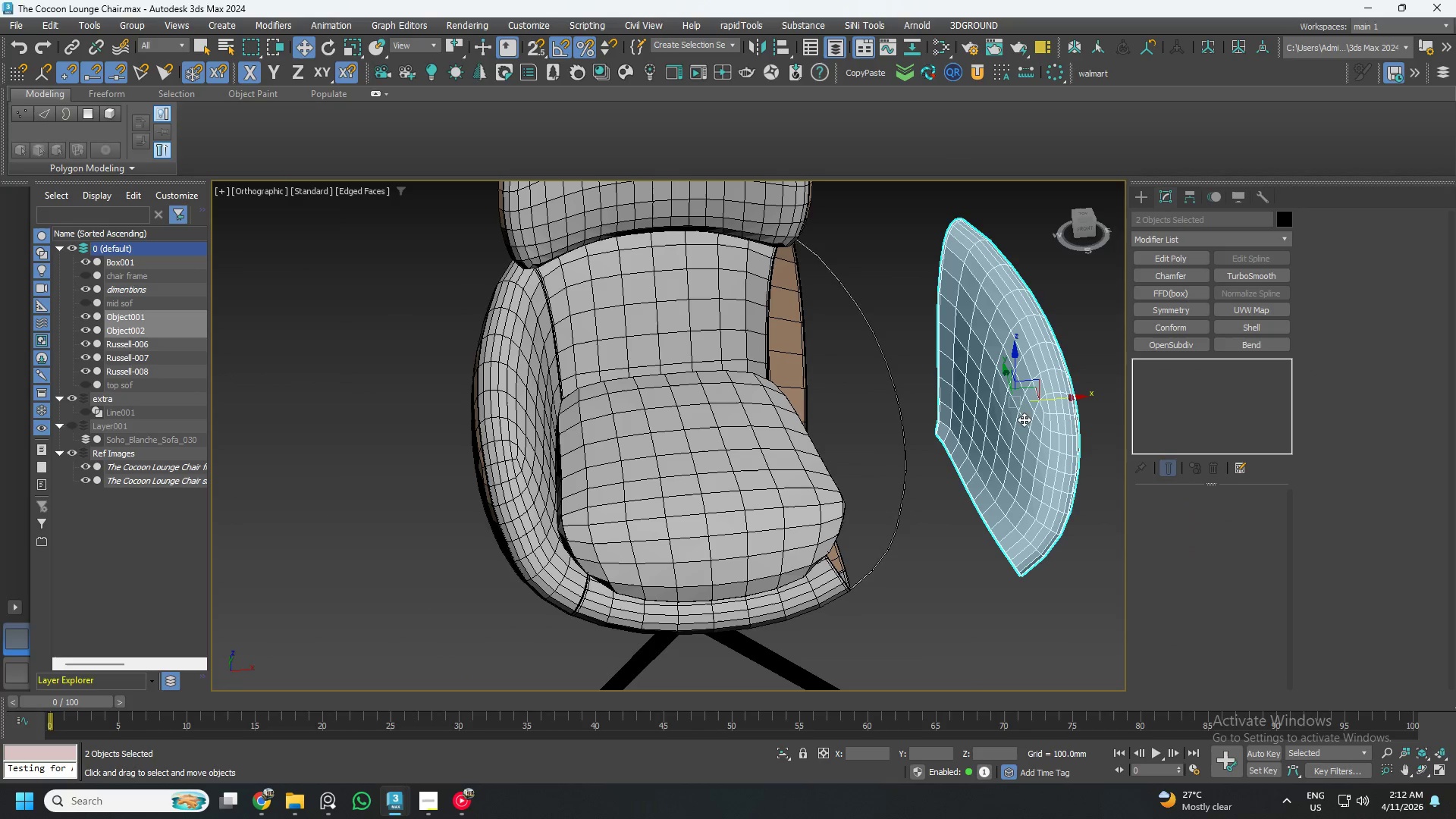 
hold_key(key=AltLeft, duration=0.83)
 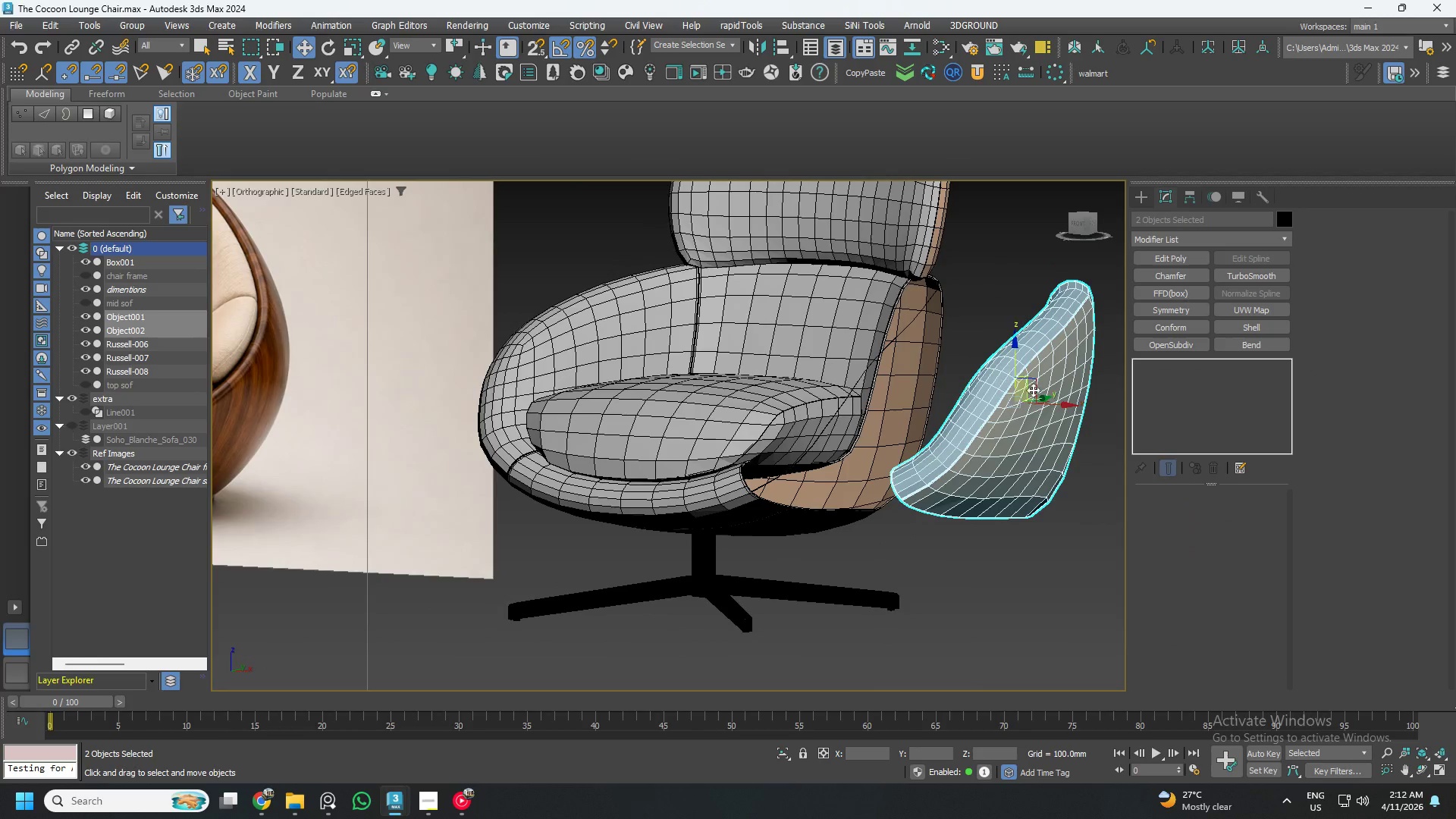 
scroll: coordinate [953, 315], scroll_direction: down, amount: 1.0
 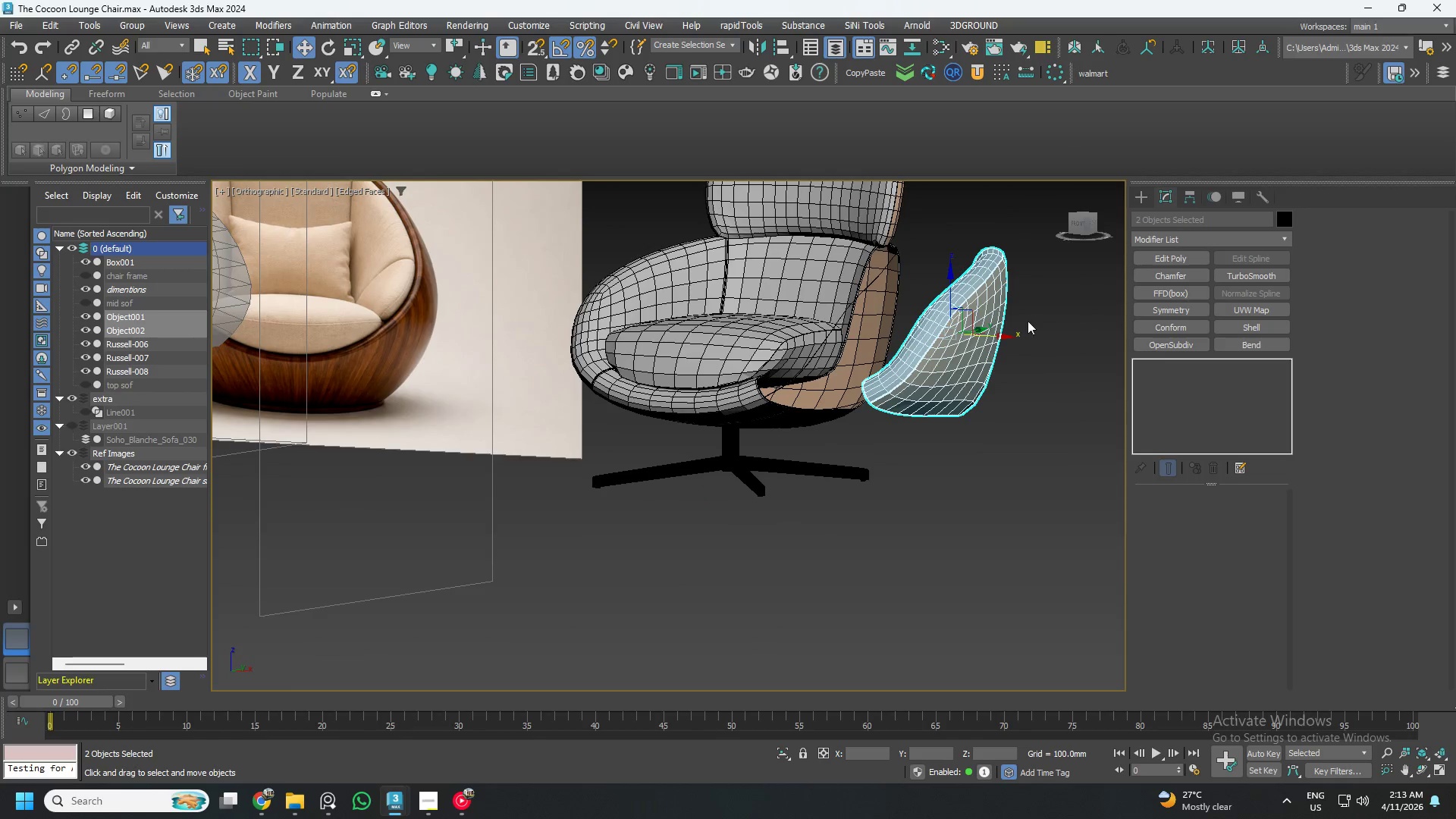 
left_click([1029, 309])
 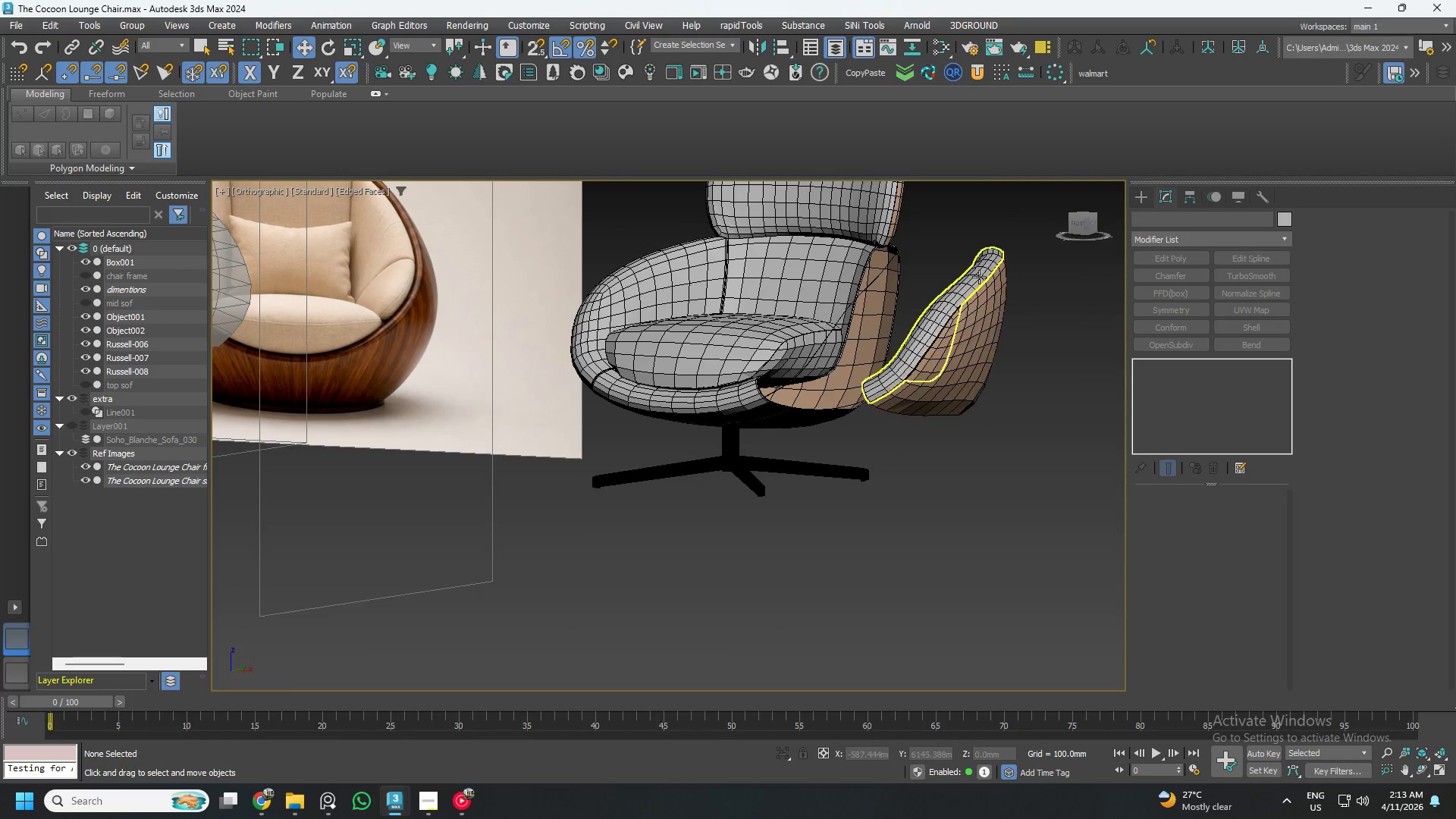 
left_click([979, 277])
 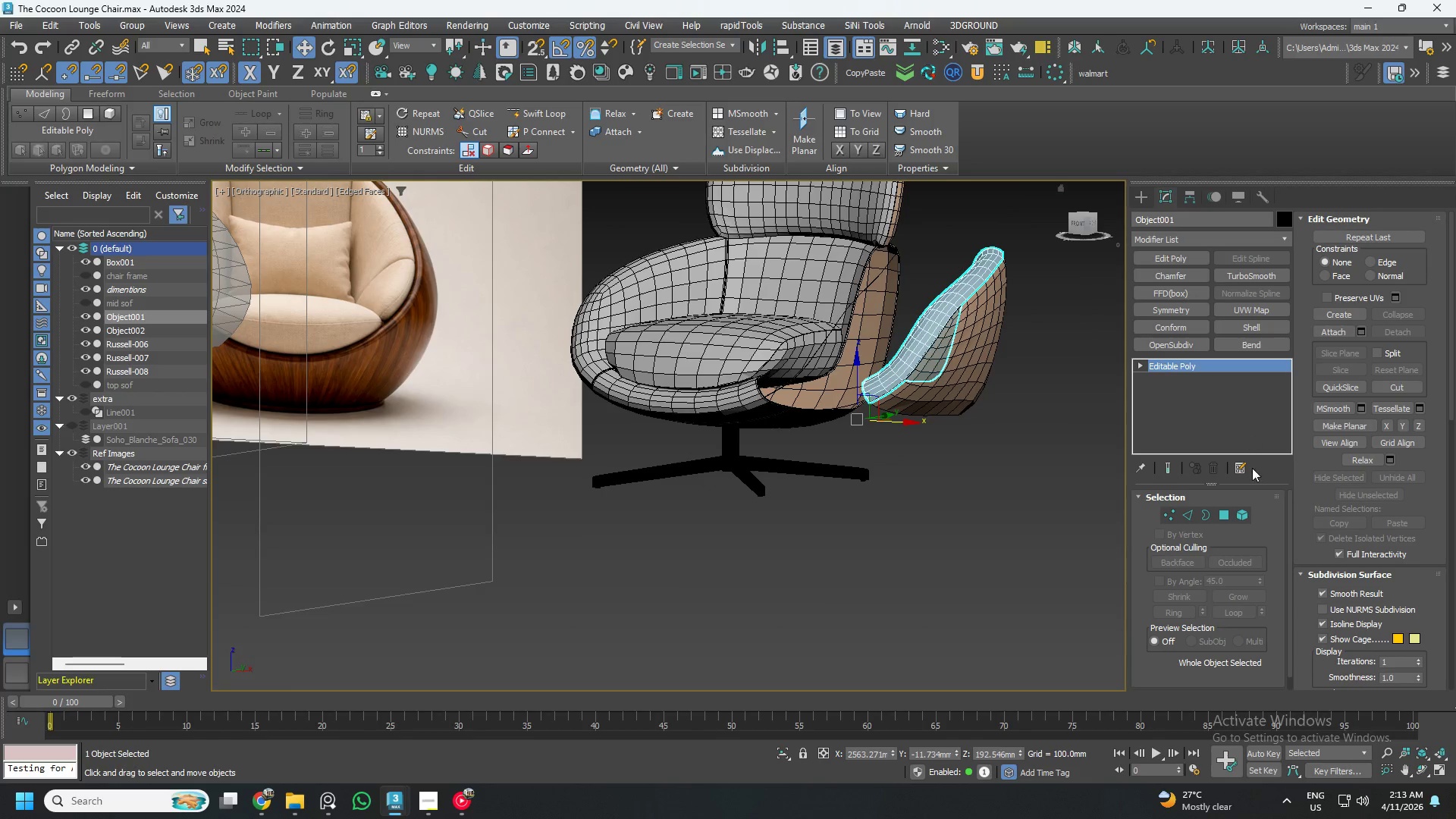 
left_click([1235, 515])
 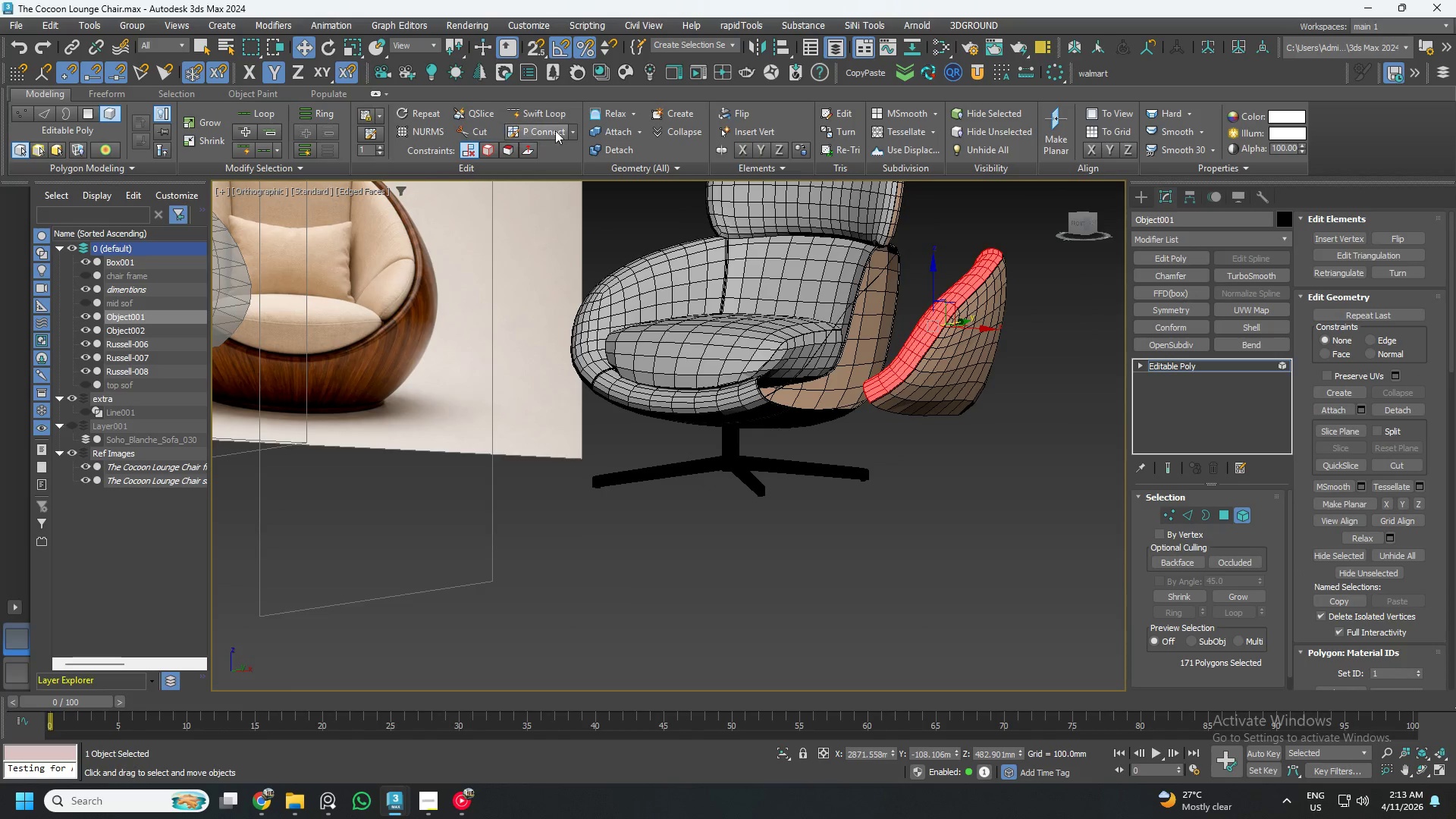 
left_click([615, 137])
 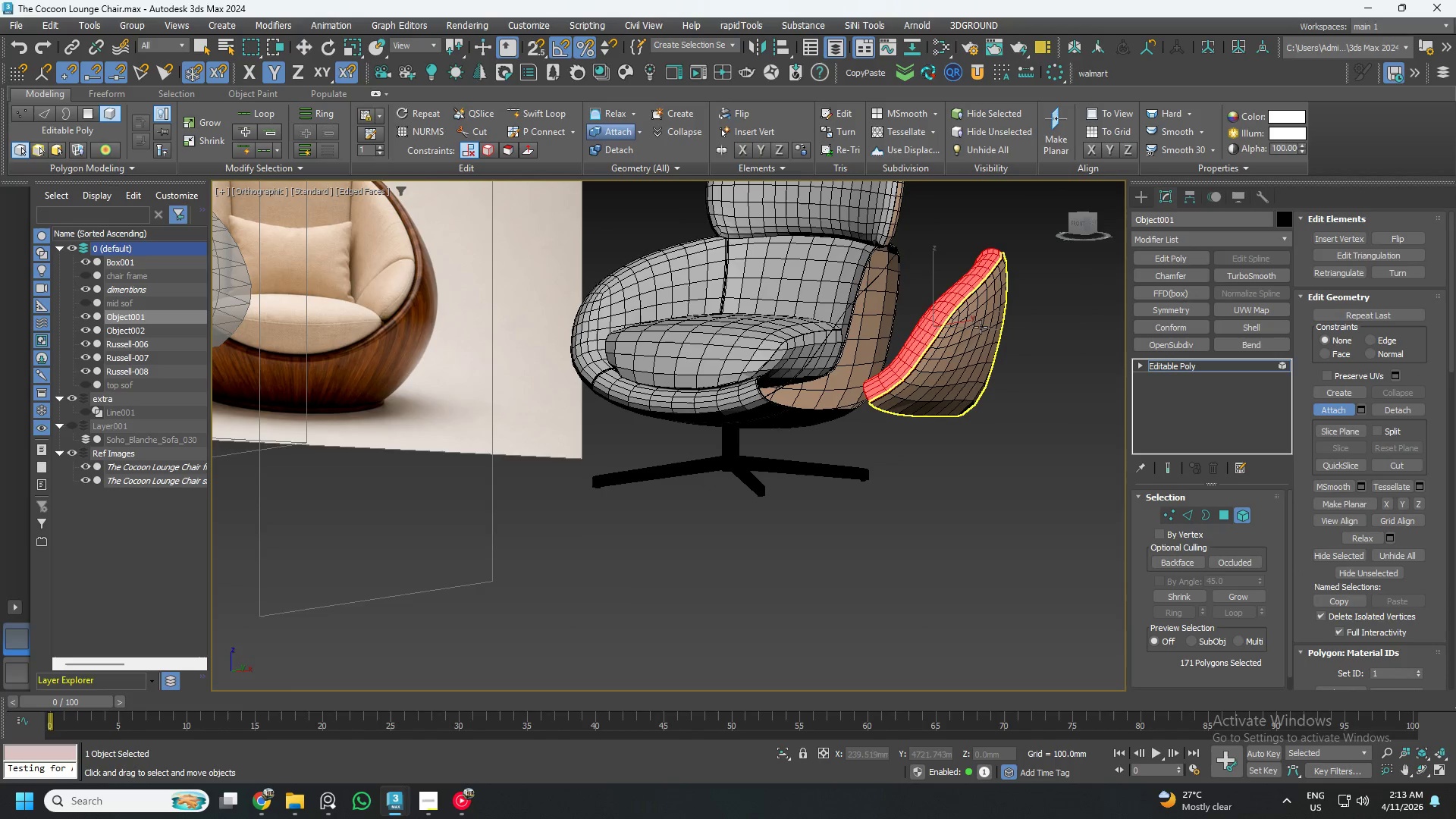 
left_click([972, 318])
 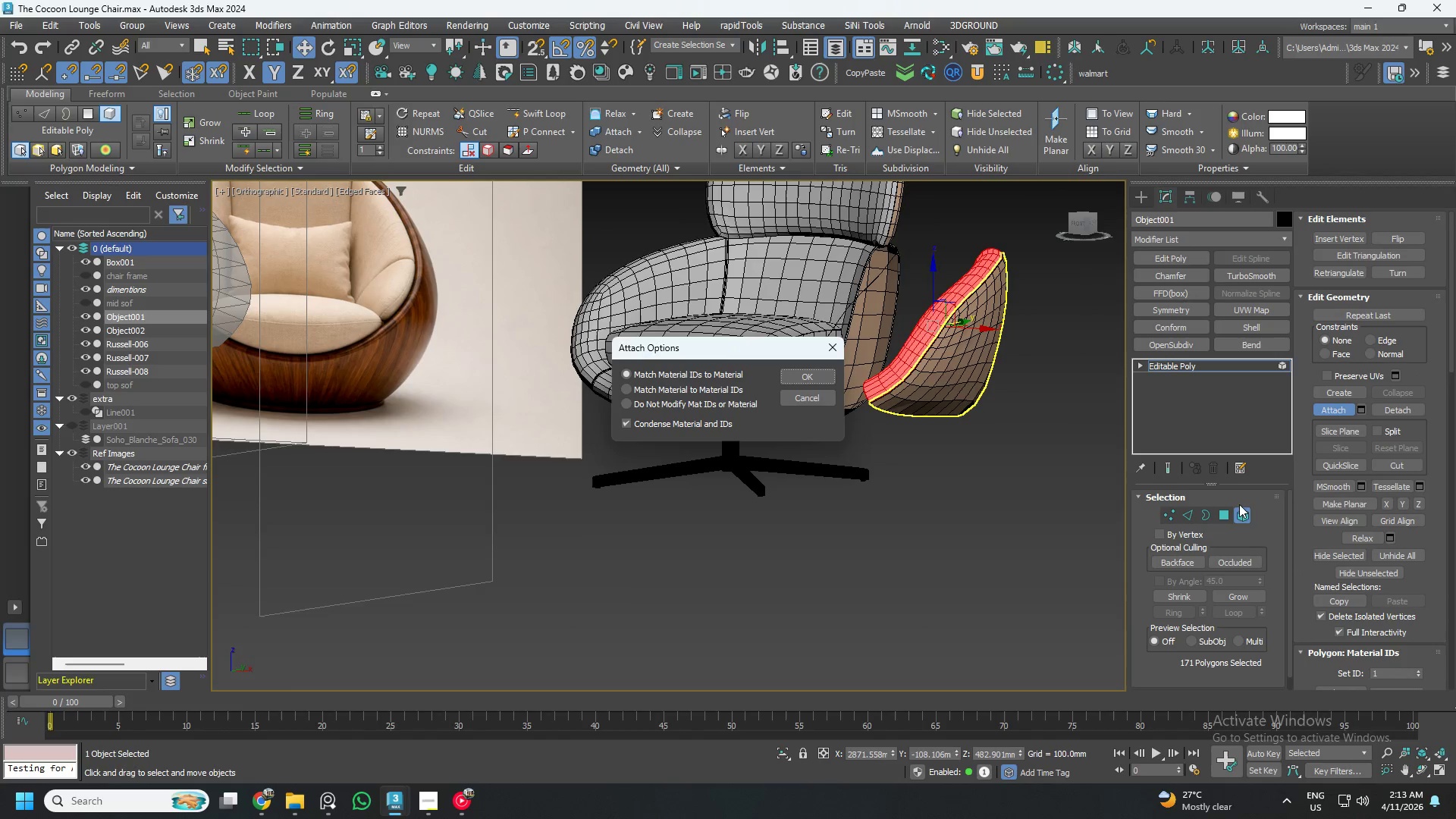 
left_click([1247, 515])
 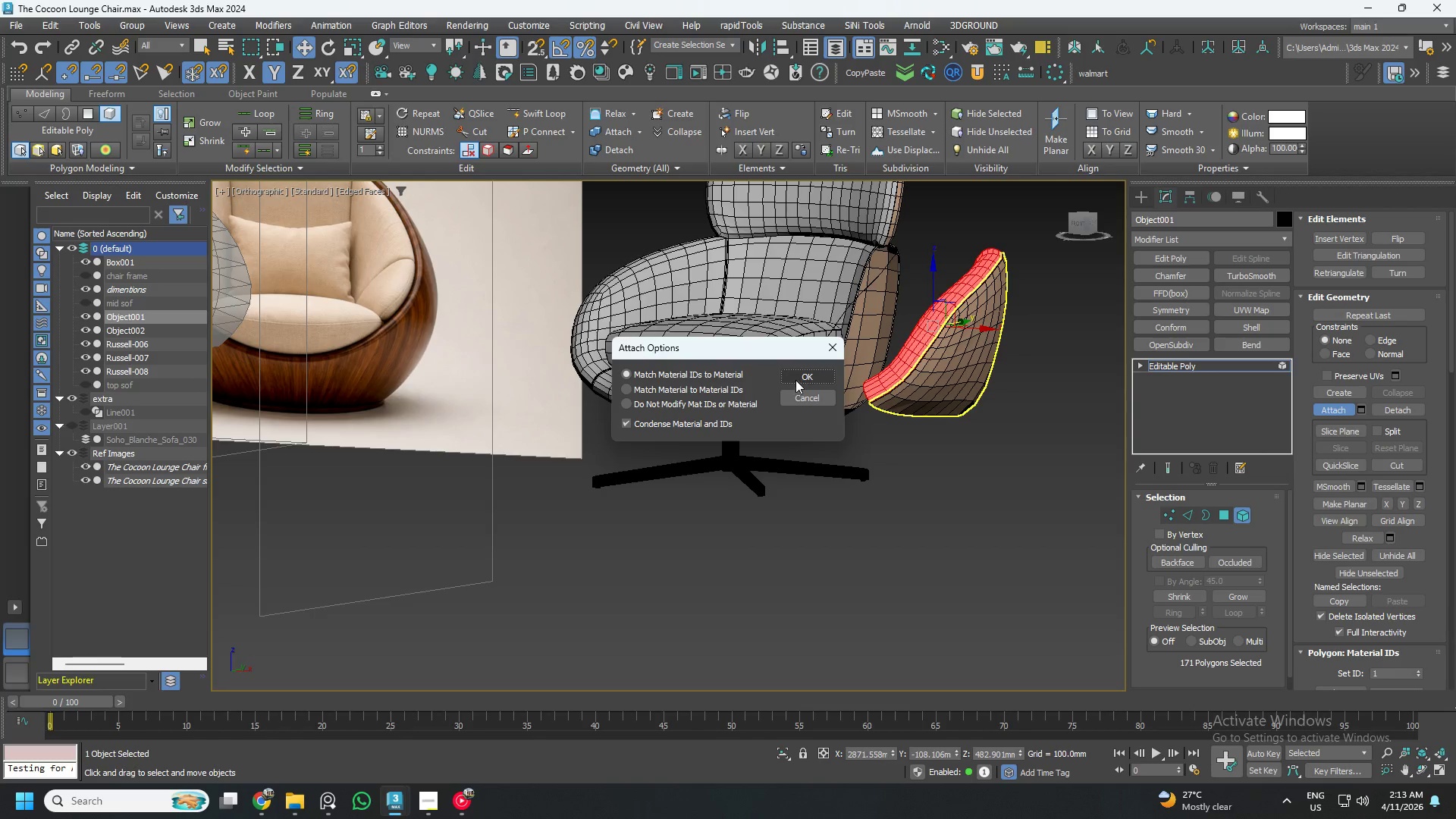 
left_click([804, 375])
 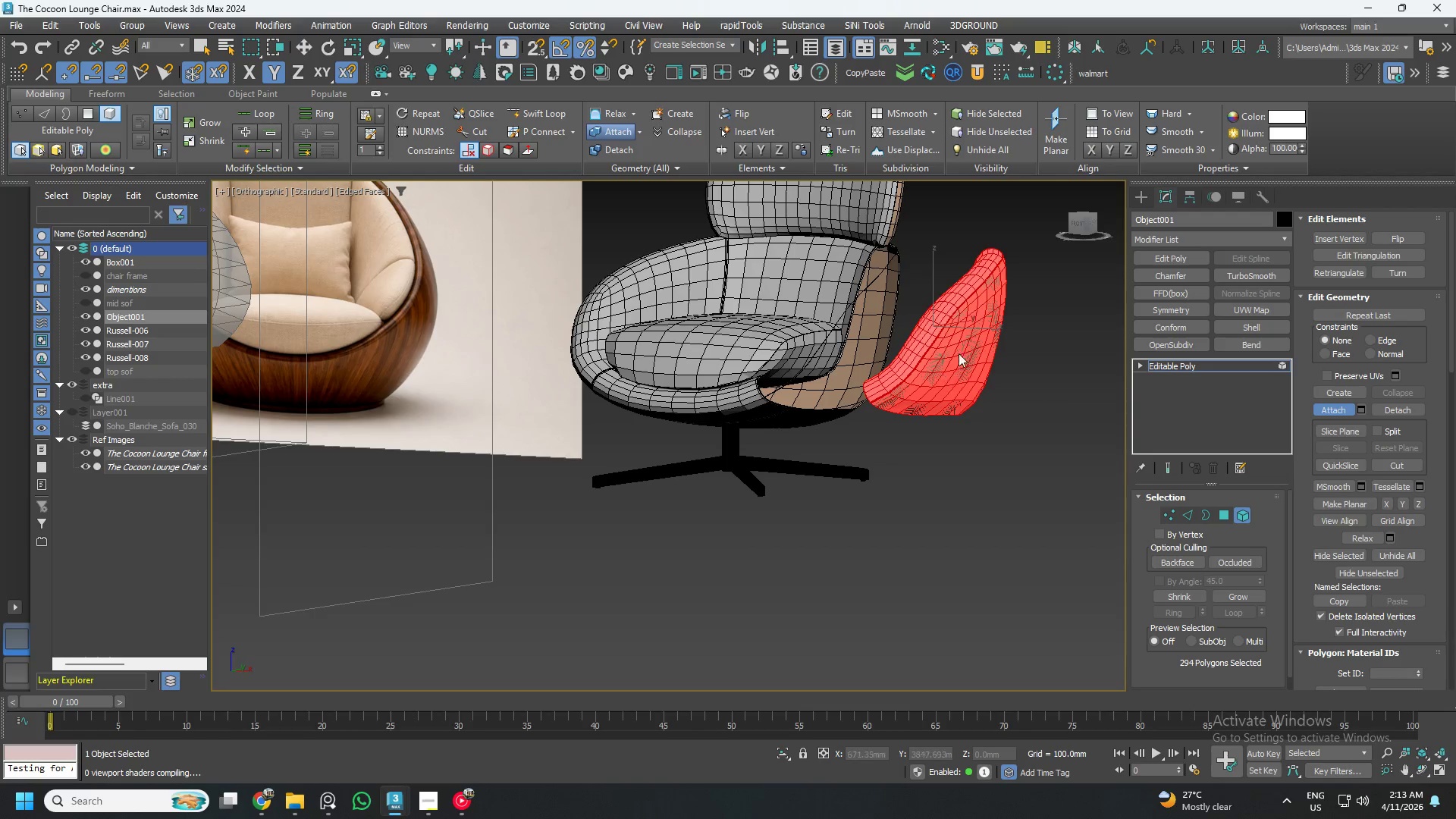 
scroll: coordinate [958, 325], scroll_direction: up, amount: 3.0
 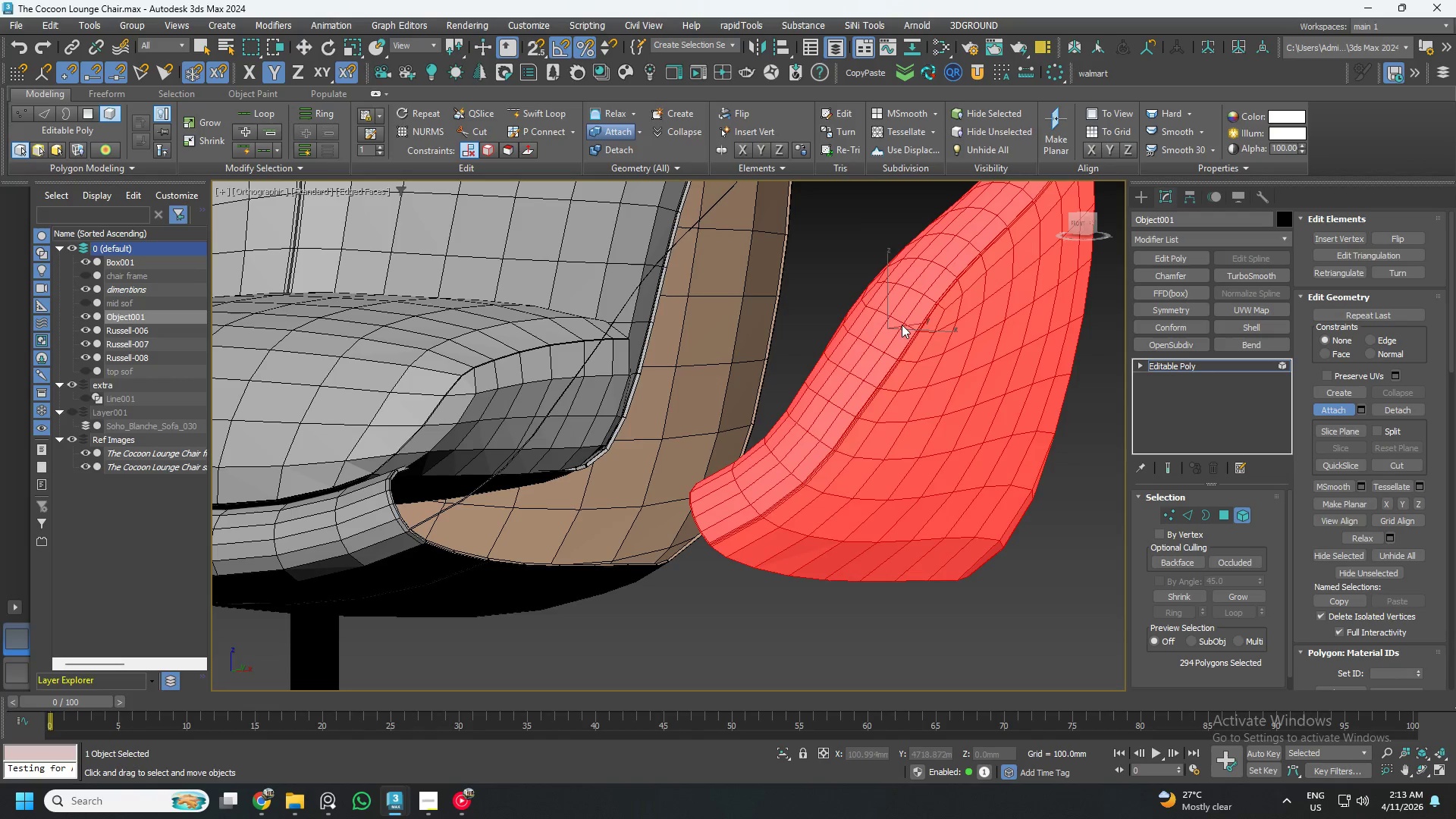 
key(W)
 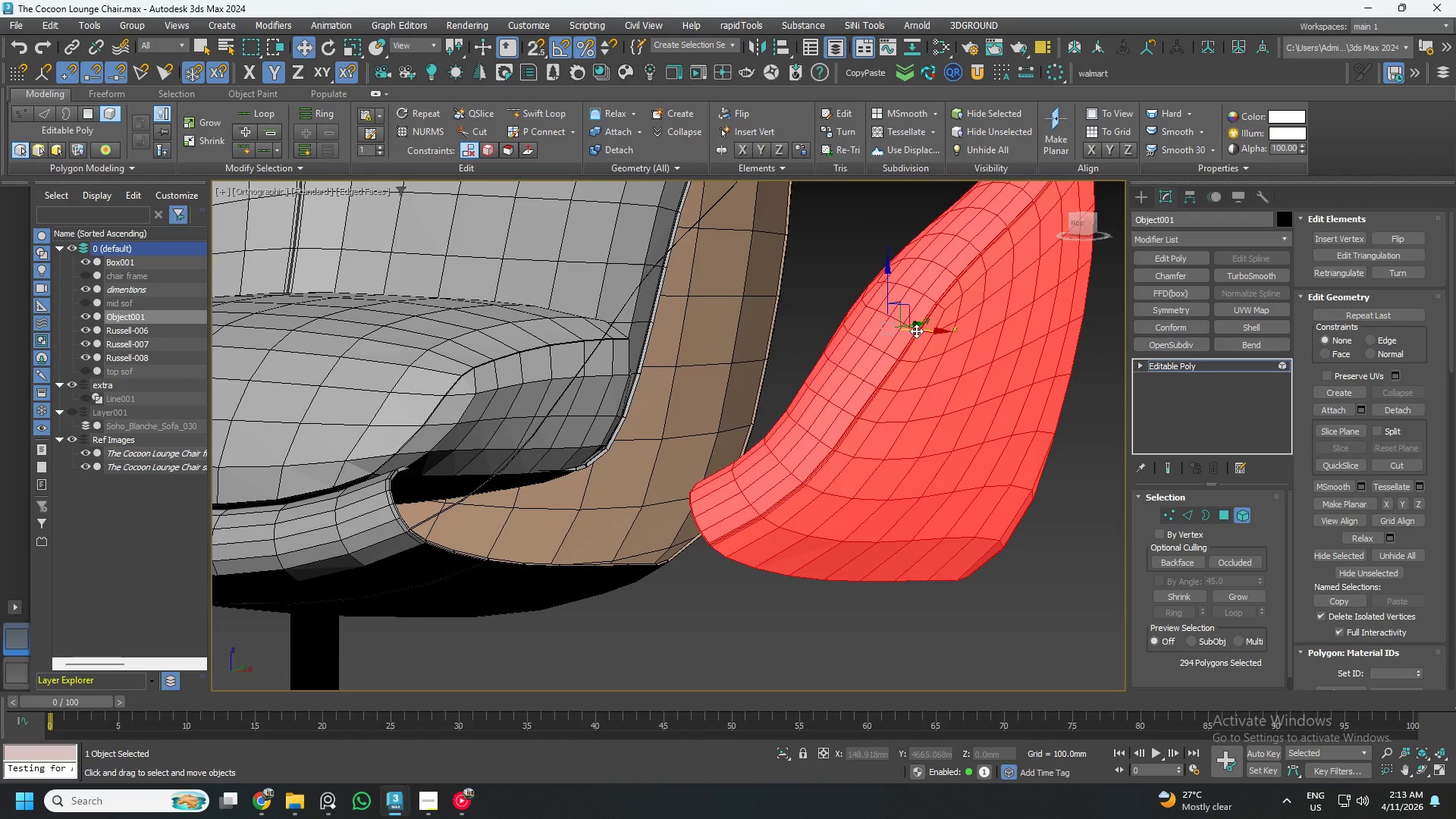 
left_click_drag(start_coordinate=[916, 331], to_coordinate=[1077, 373])
 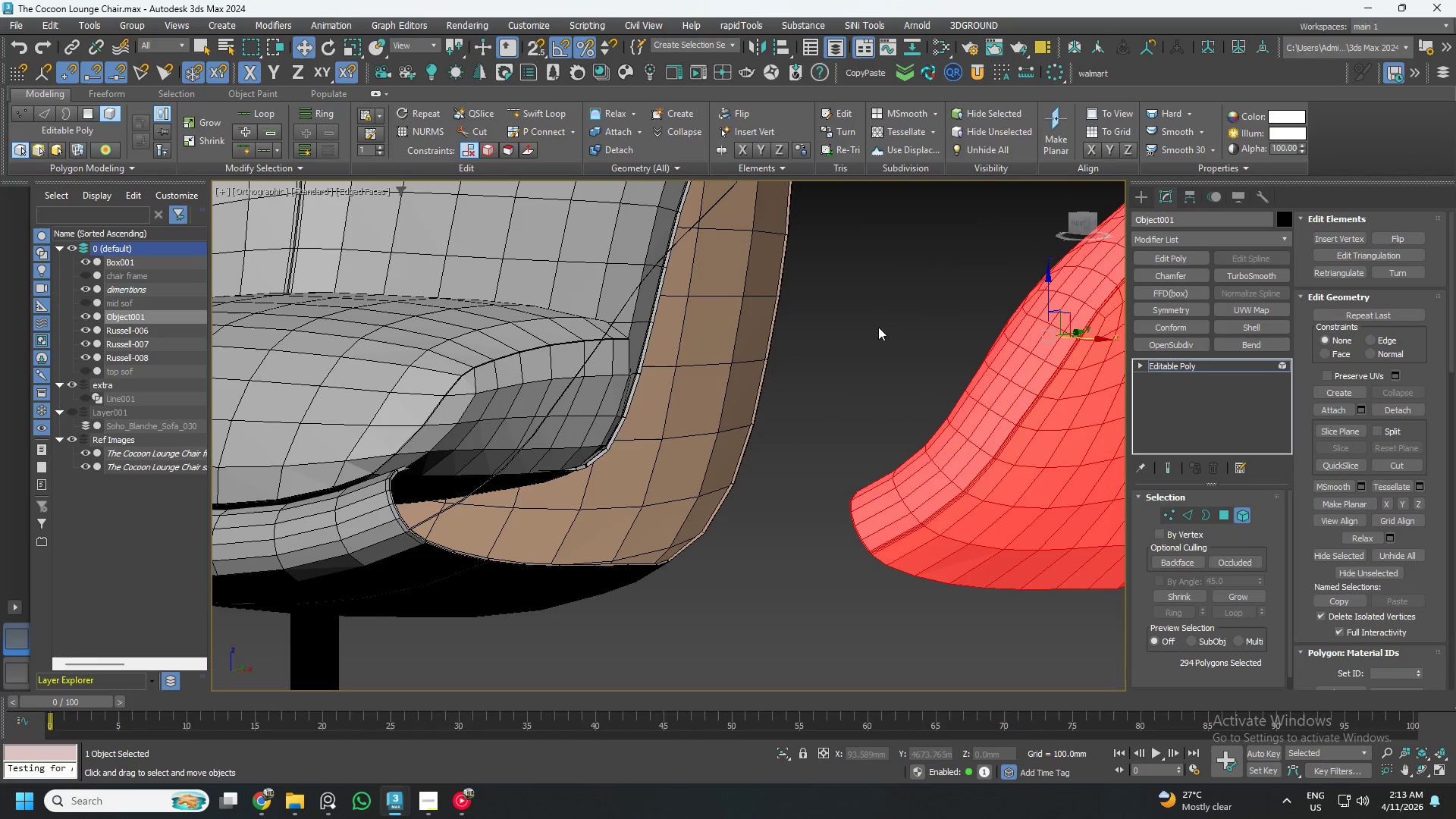 
key(Control+ControlLeft)
 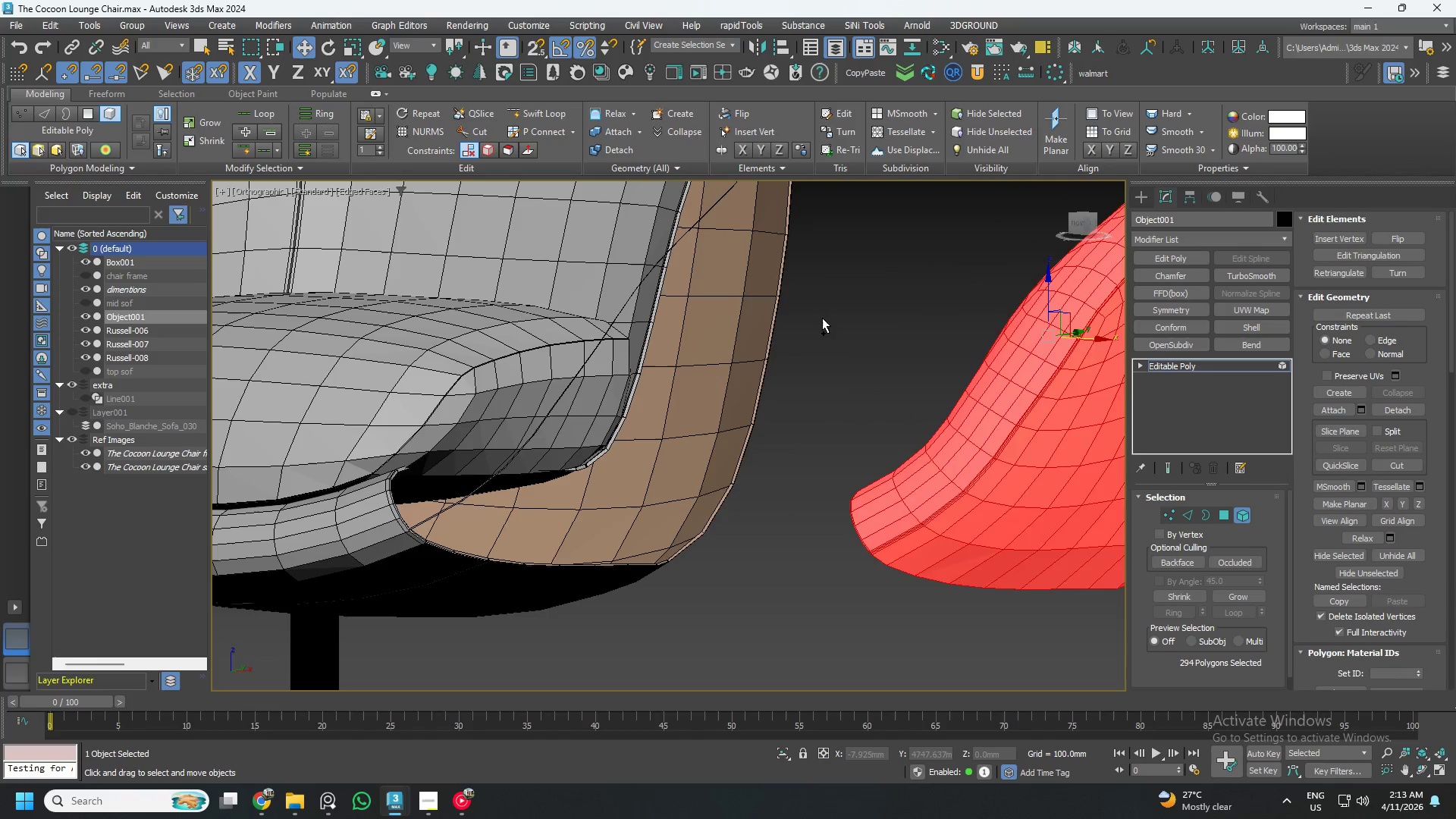 
key(Control+Z)
 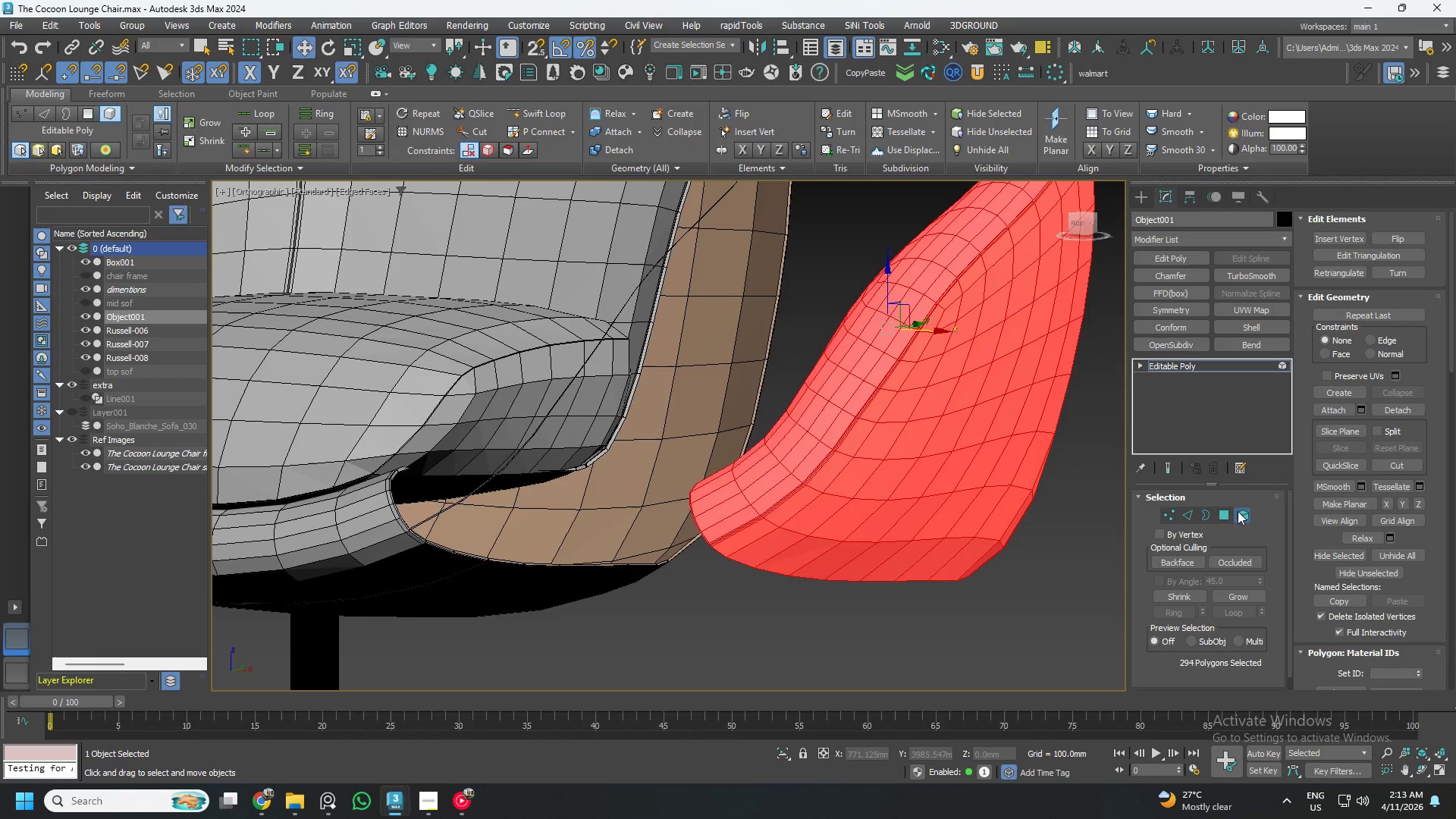 
left_click([1241, 512])
 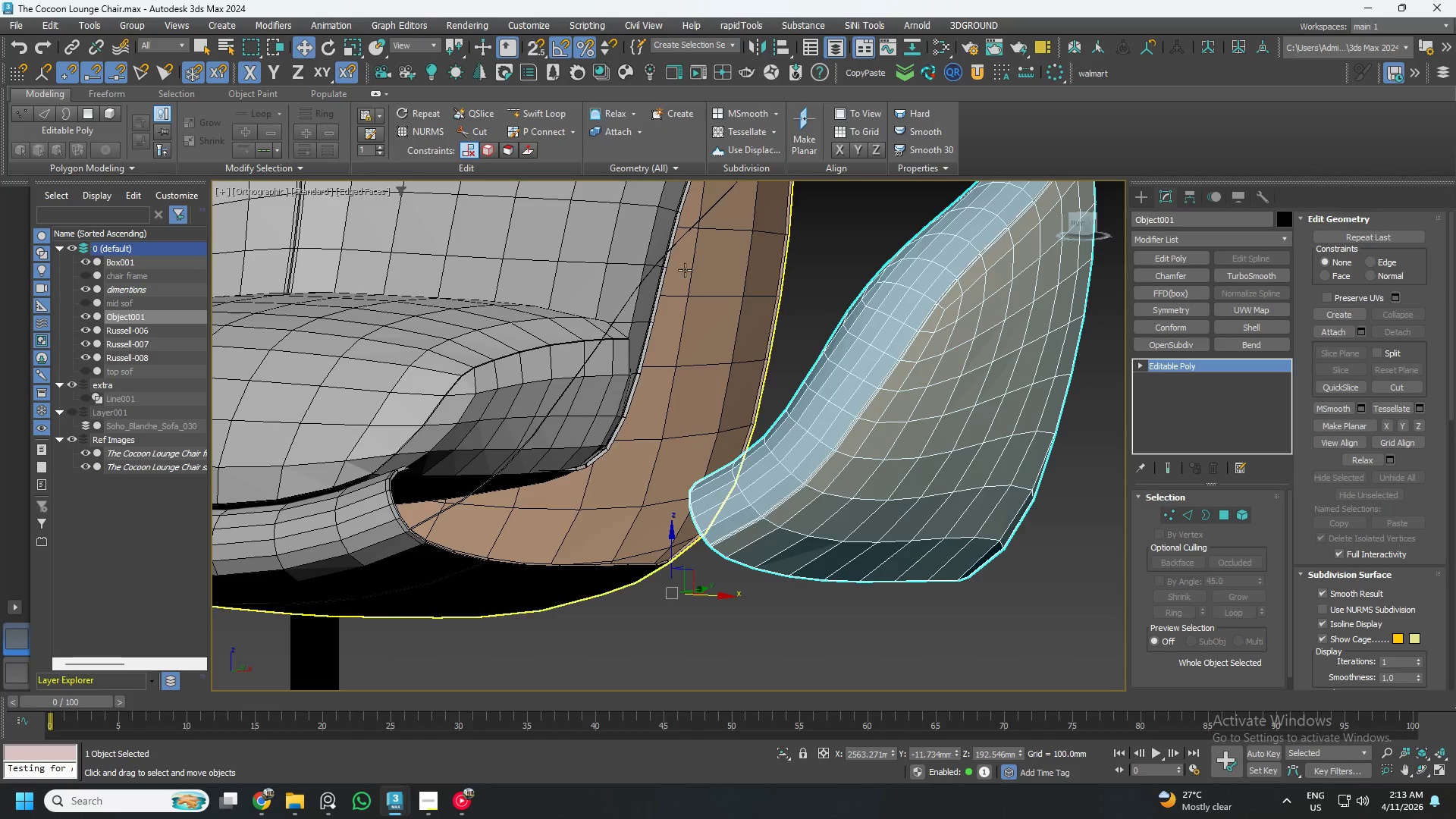 
scroll: coordinate [935, 360], scroll_direction: down, amount: 2.0
 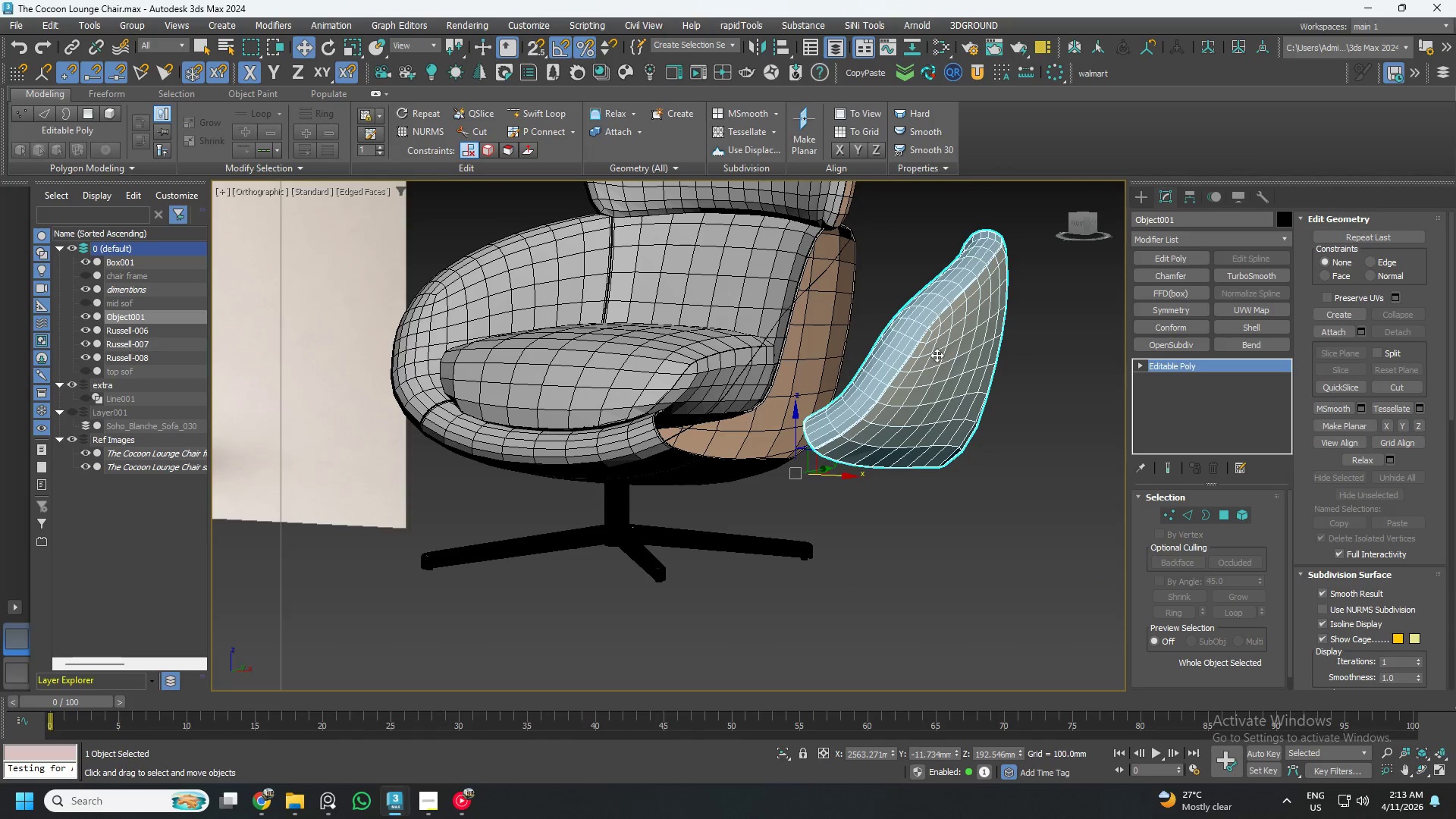 
key(Control+S)
 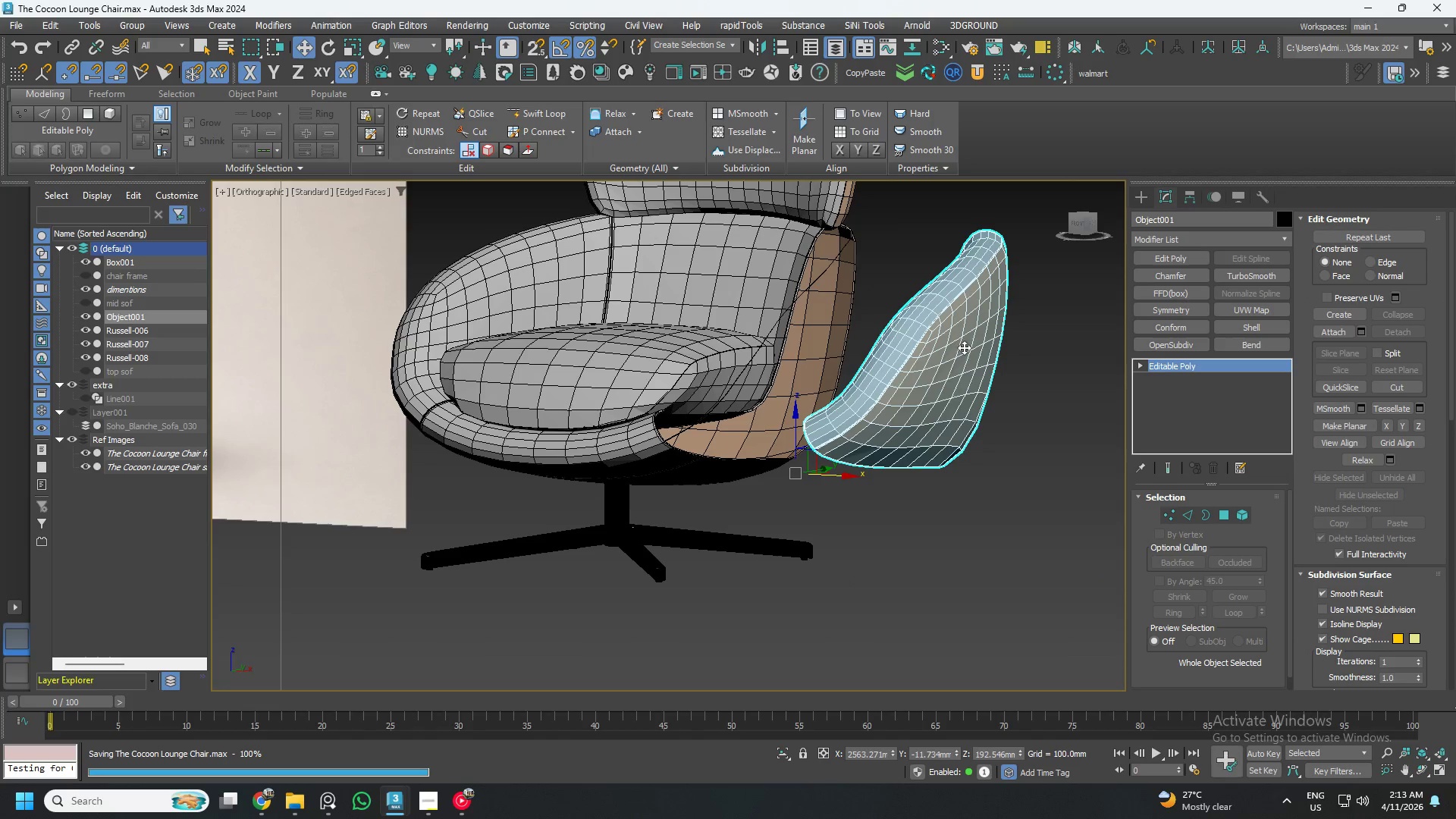 
hold_key(key=AltLeft, duration=0.89)
 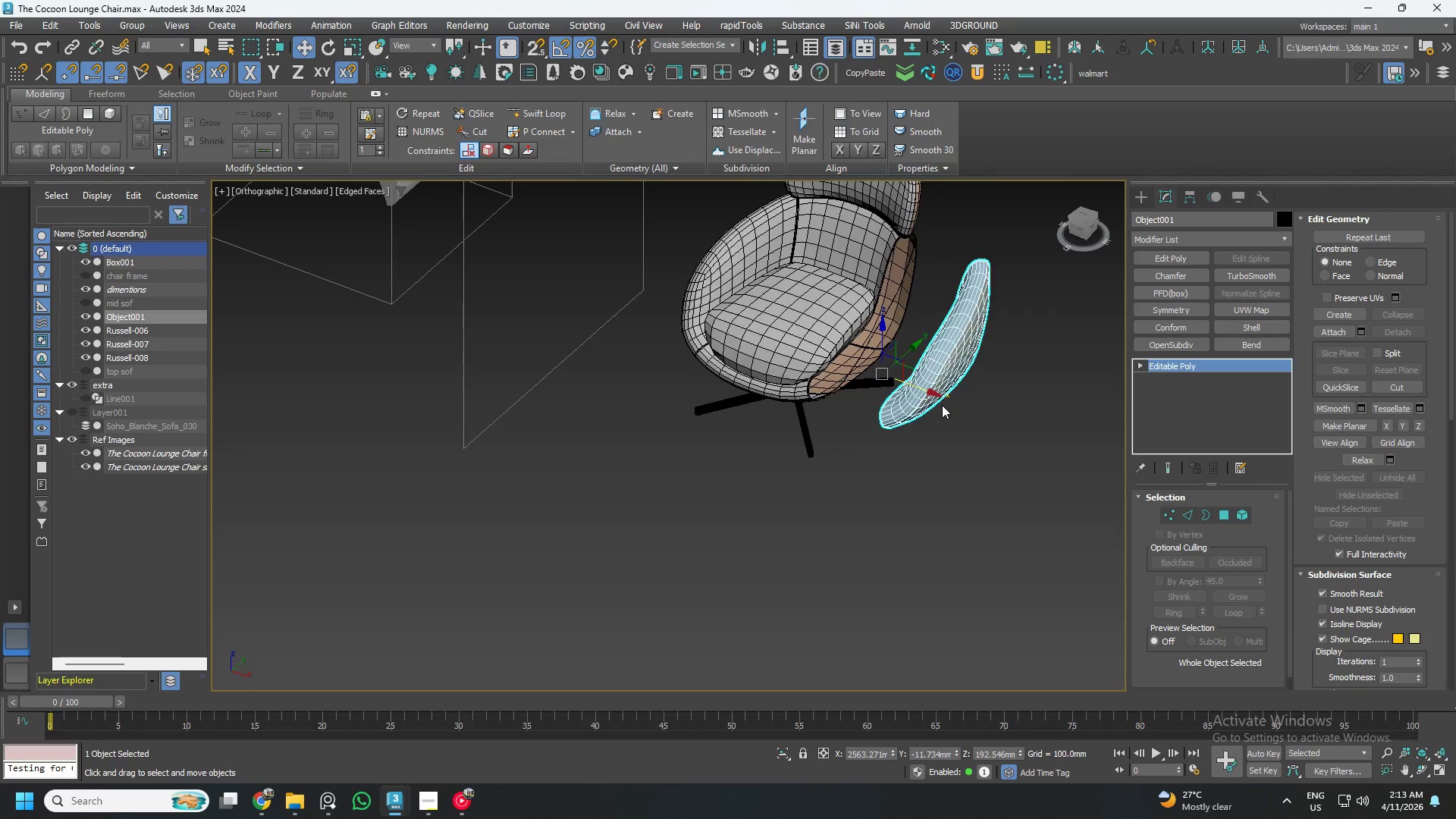 
scroll: coordinate [942, 405], scroll_direction: down, amount: 3.0
 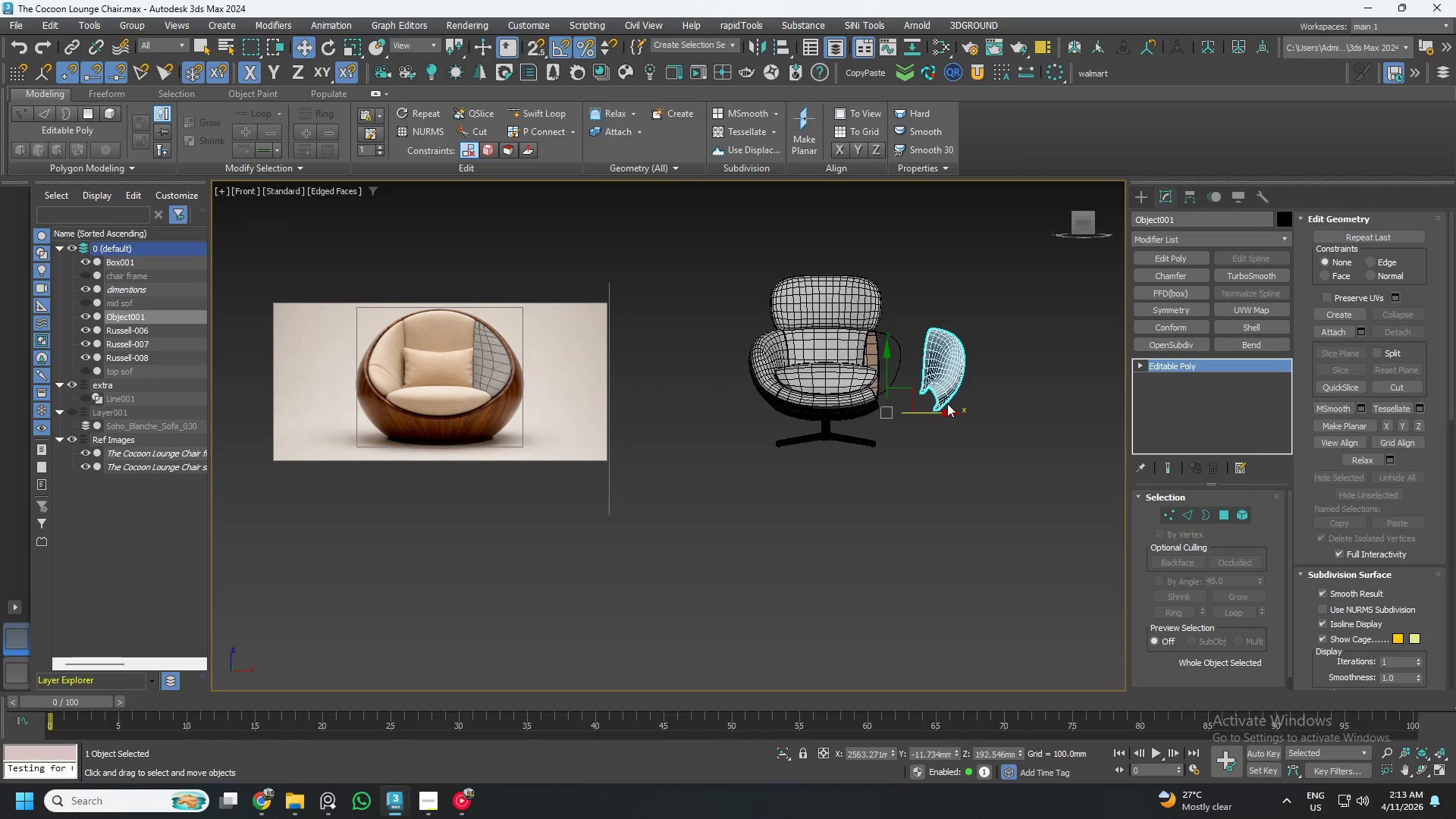 
left_click([1185, 193])
 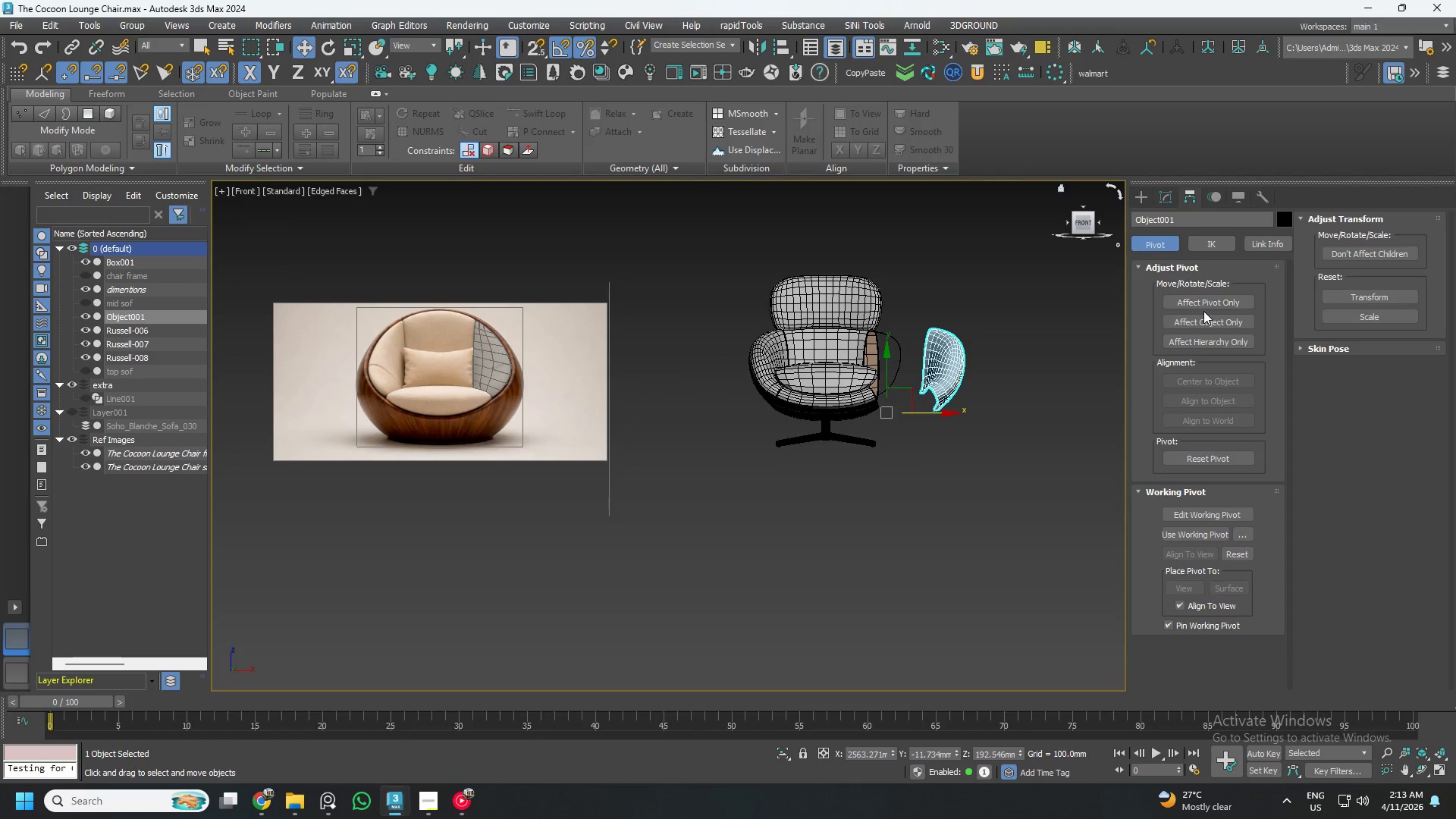 
double_click([1209, 296])
 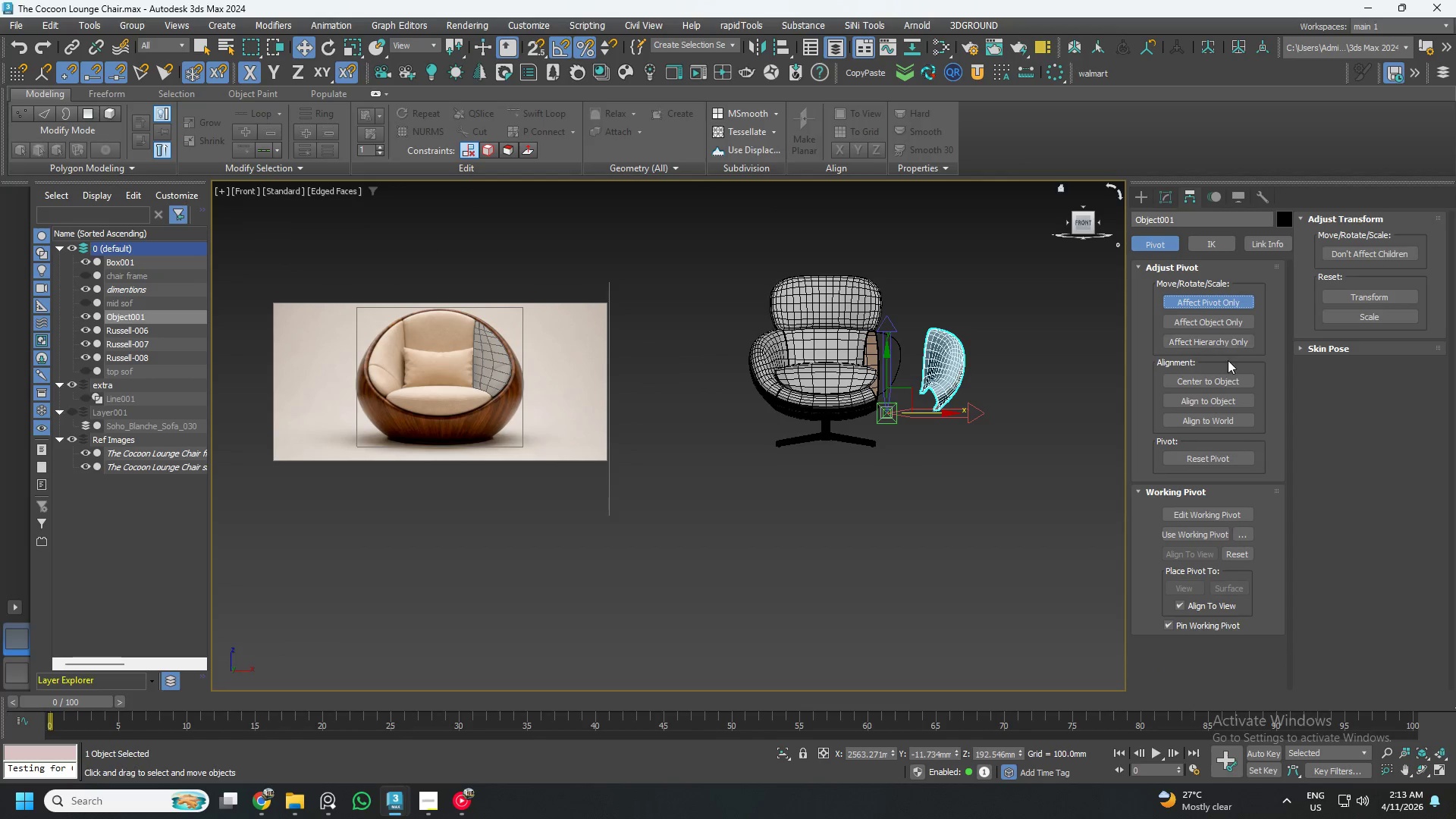 
left_click([1228, 374])
 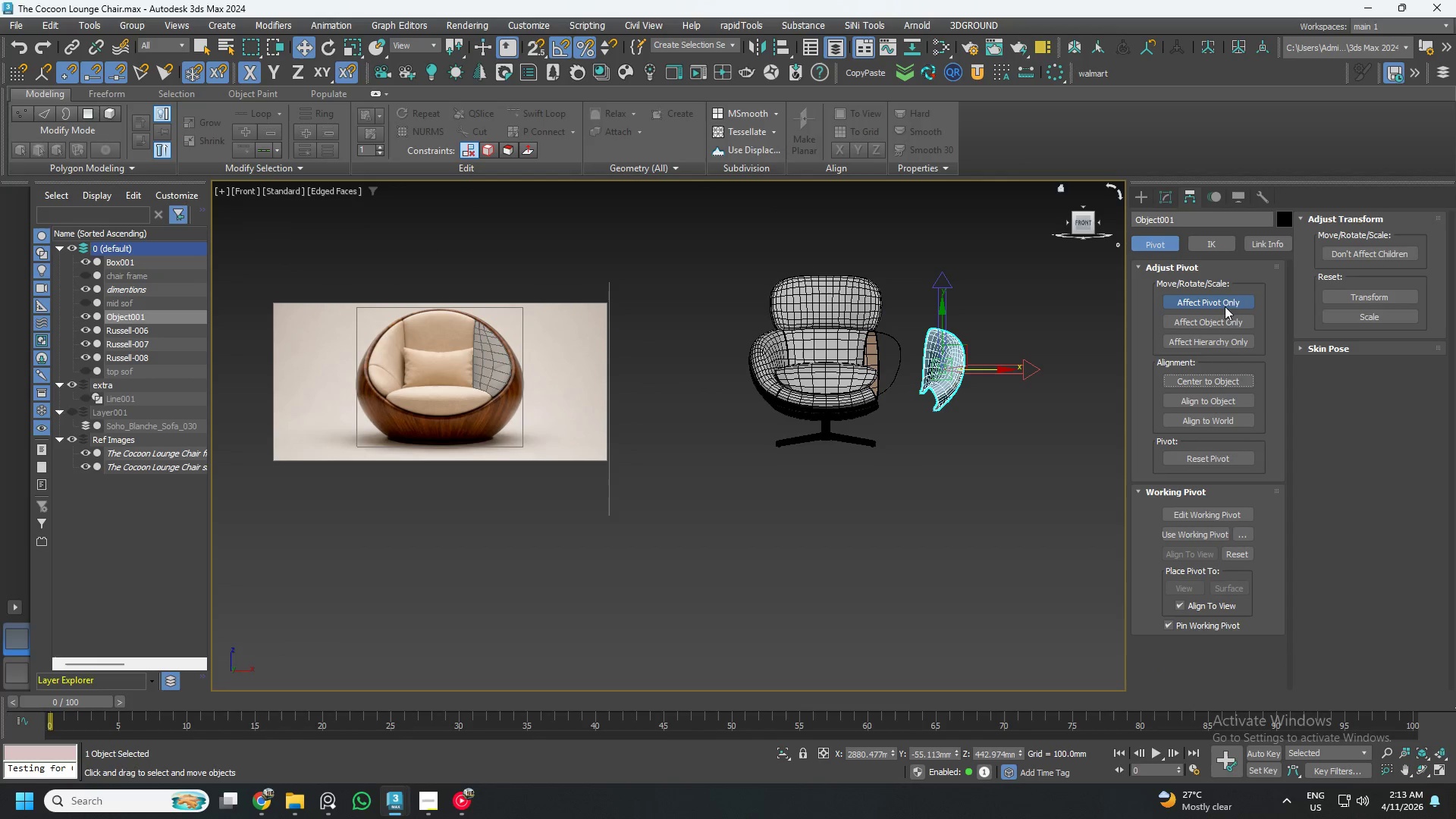 
left_click([1223, 300])
 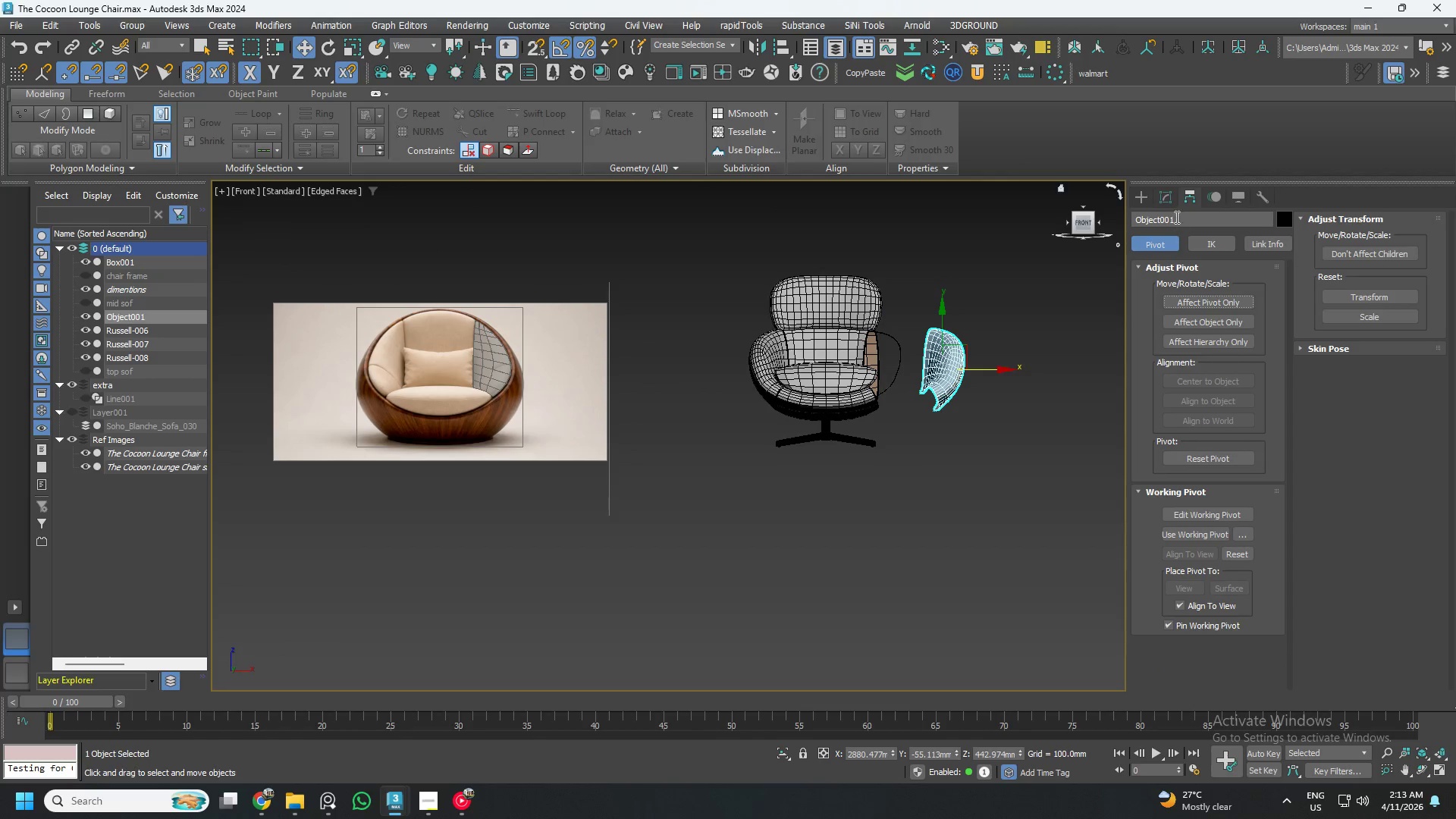 
left_click([1170, 202])
 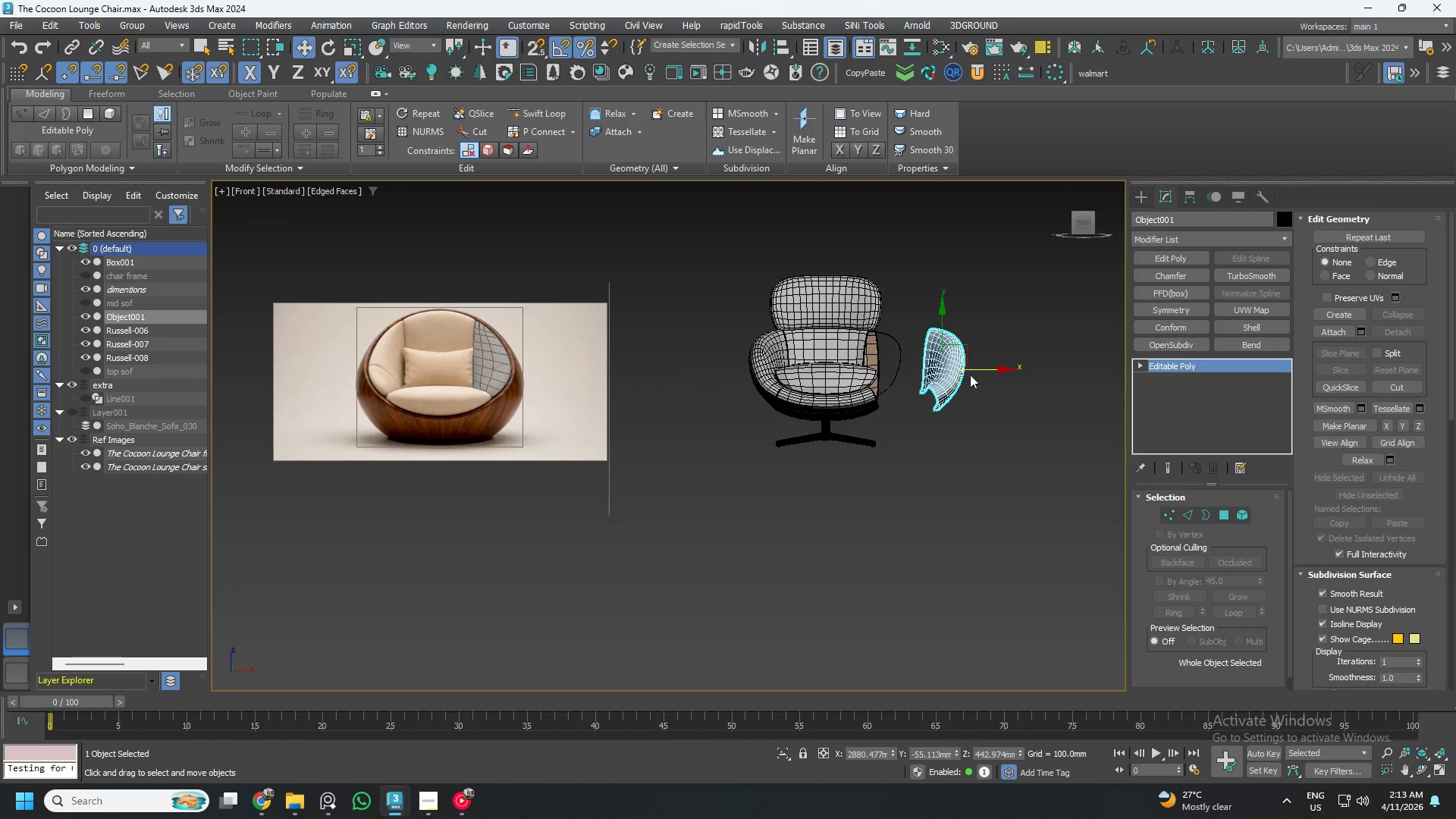 
left_click_drag(start_coordinate=[984, 367], to_coordinate=[549, 398])
 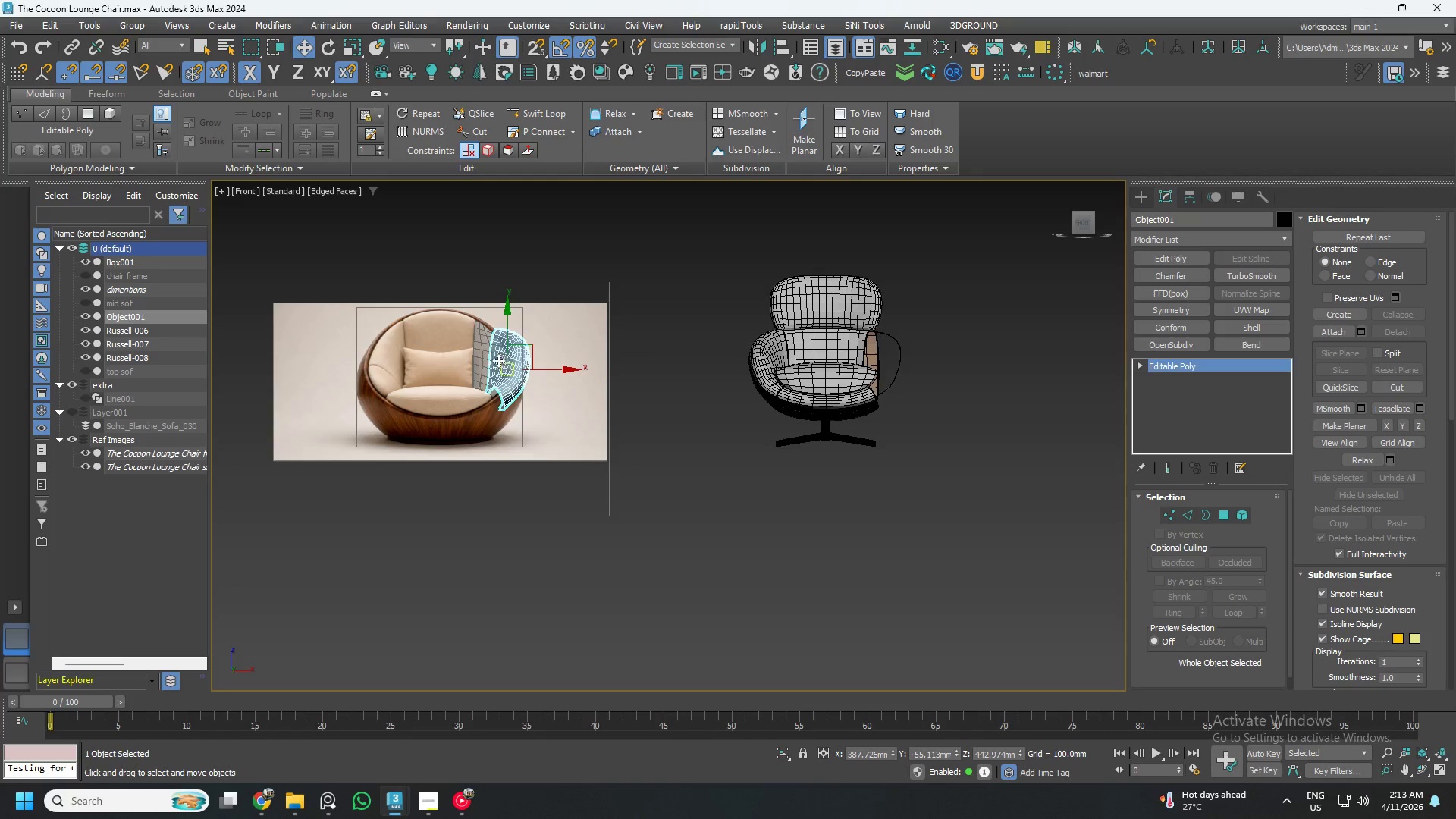 
scroll: coordinate [494, 352], scroll_direction: up, amount: 3.0
 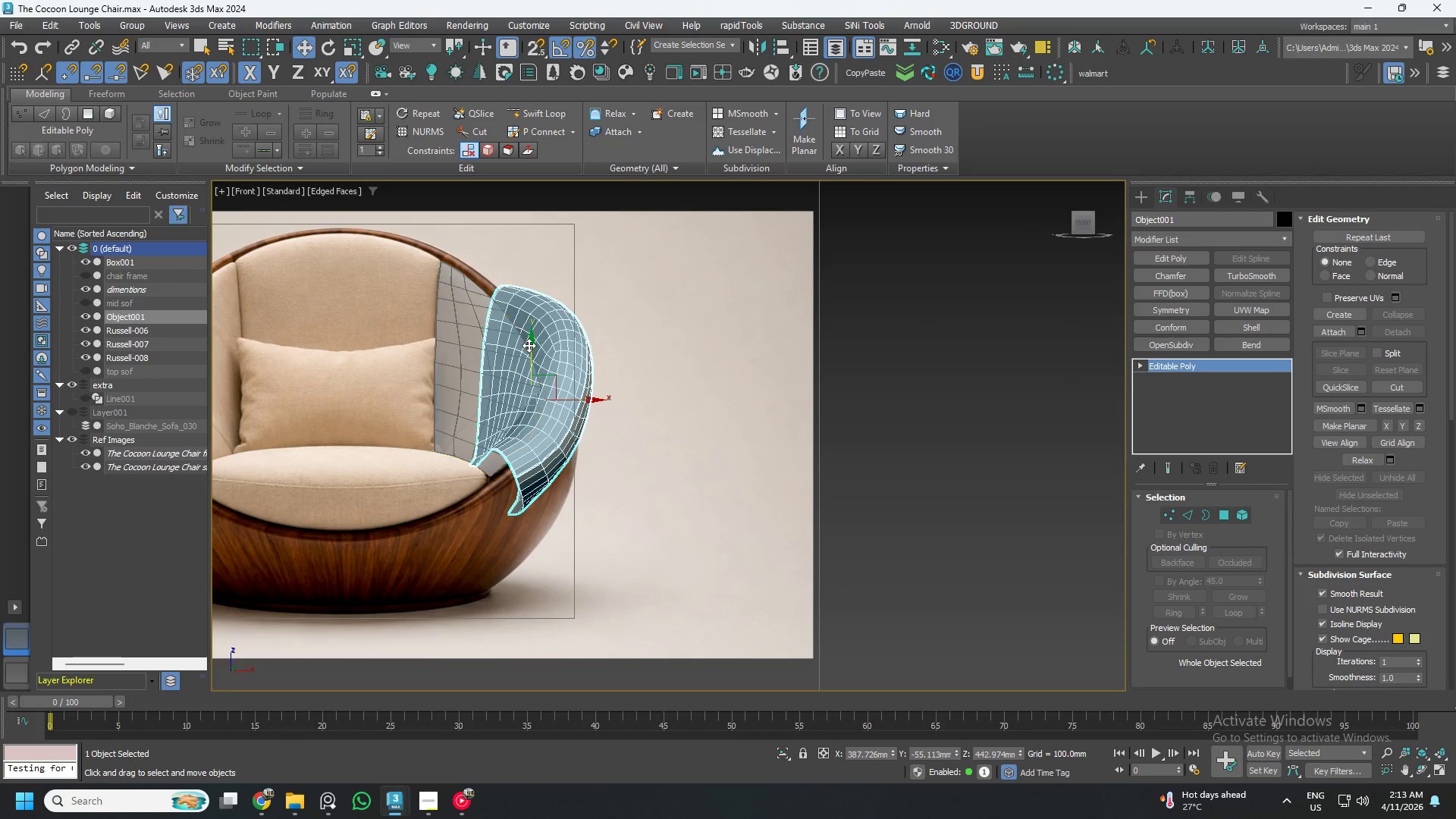 
scroll: coordinate [650, 347], scroll_direction: down, amount: 3.0
 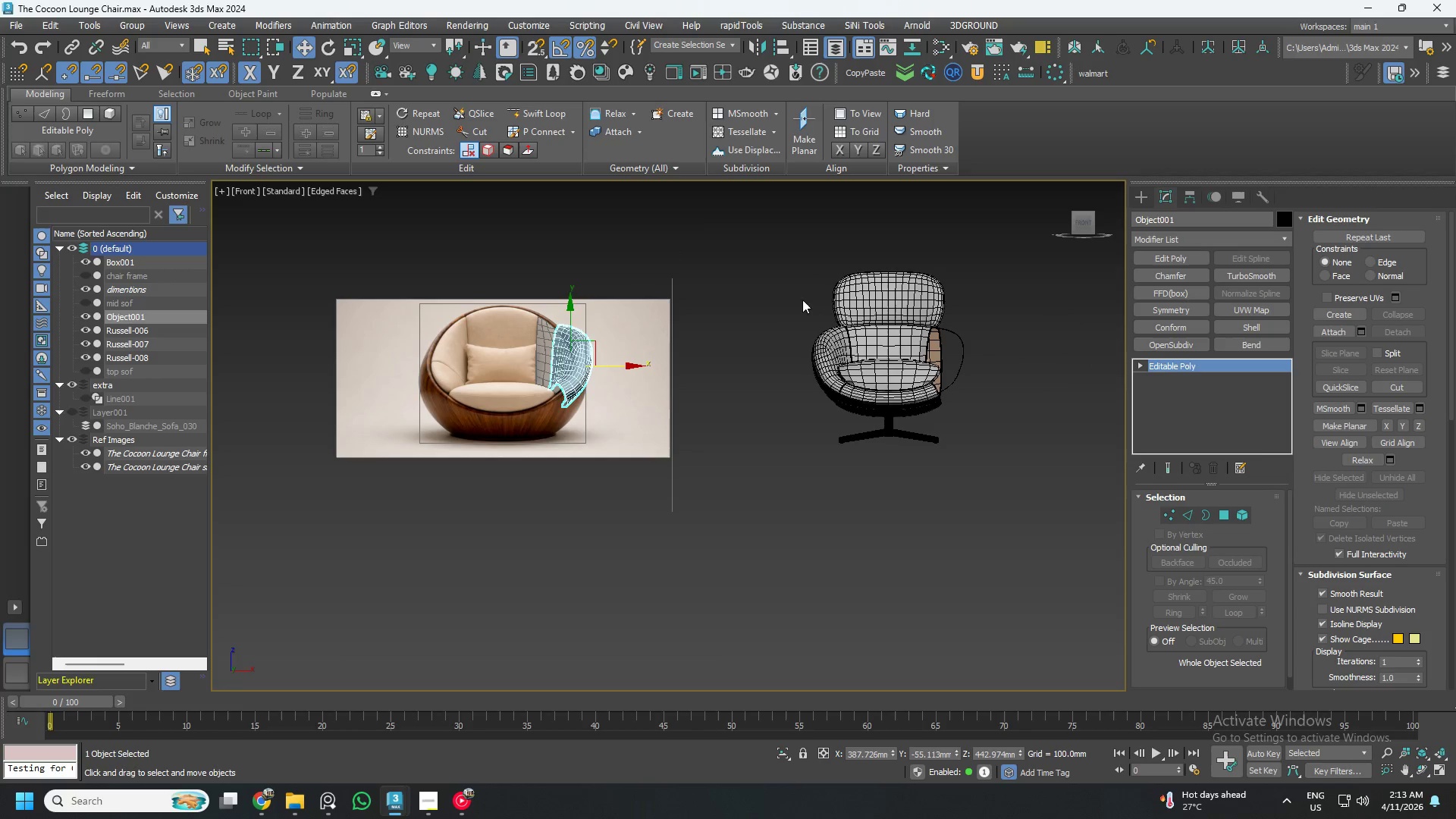 
left_click_drag(start_coordinate=[789, 257], to_coordinate=[1017, 527])
 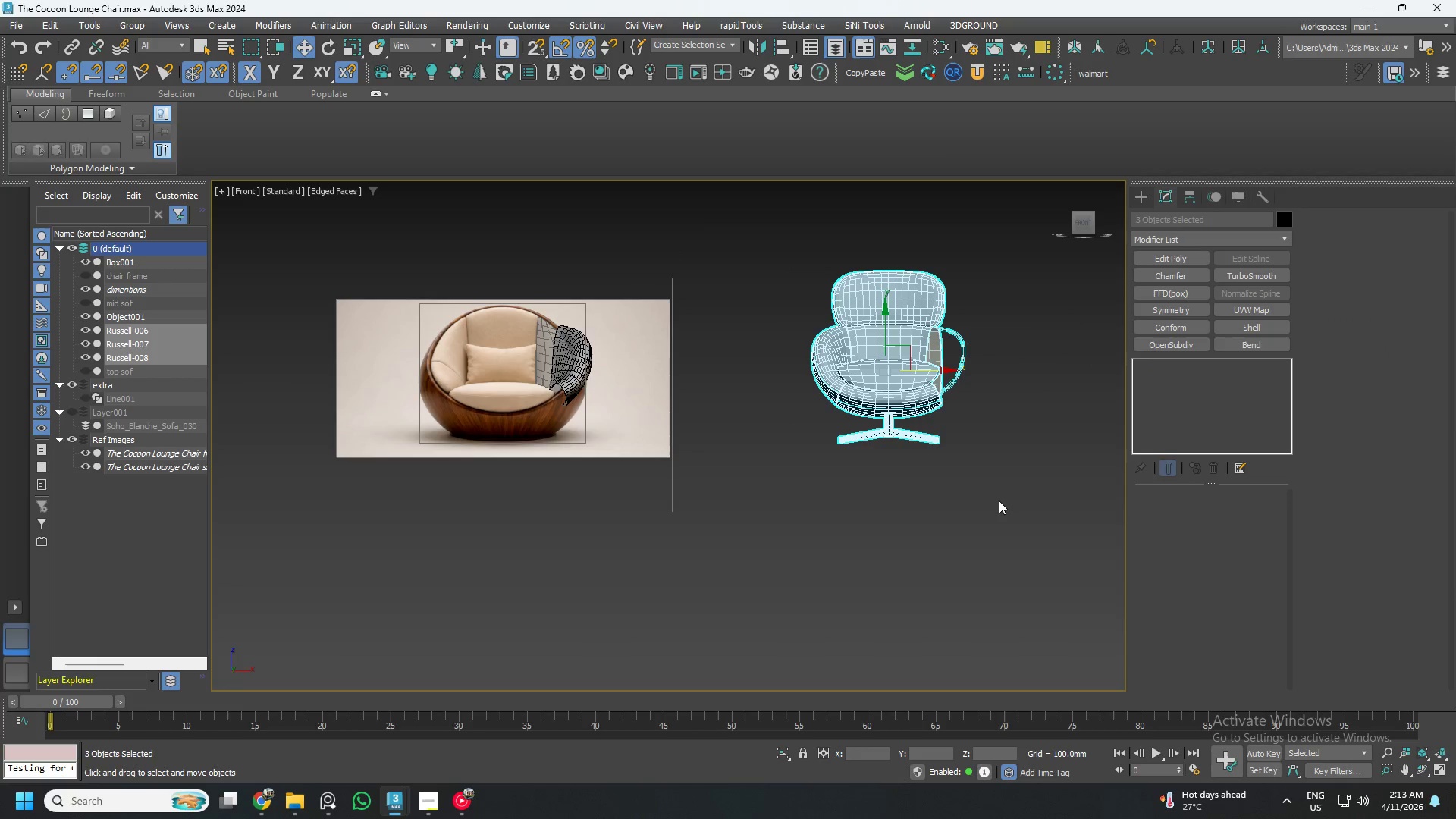 
key(Delete)
 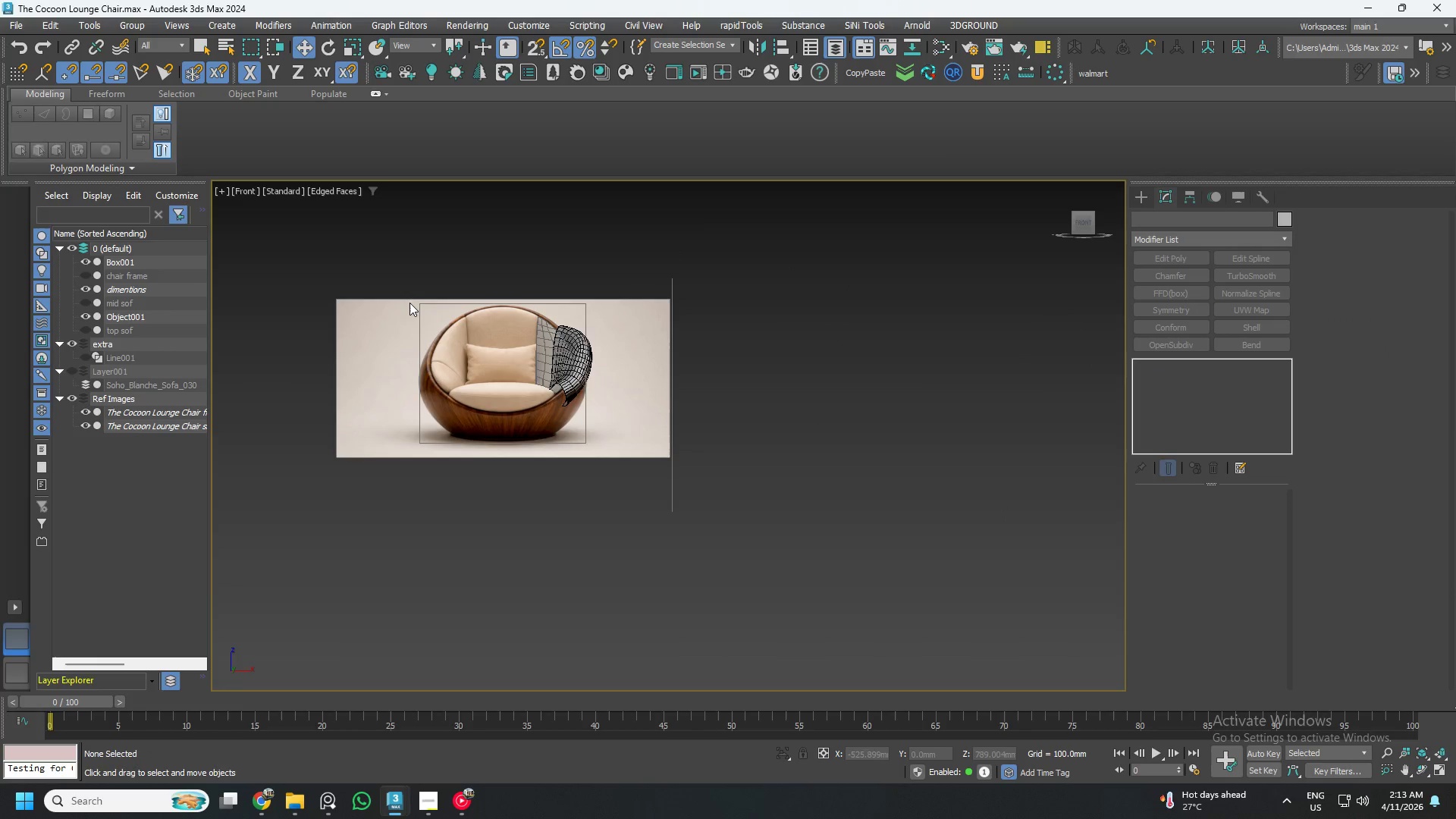 
left_click([670, 300])
 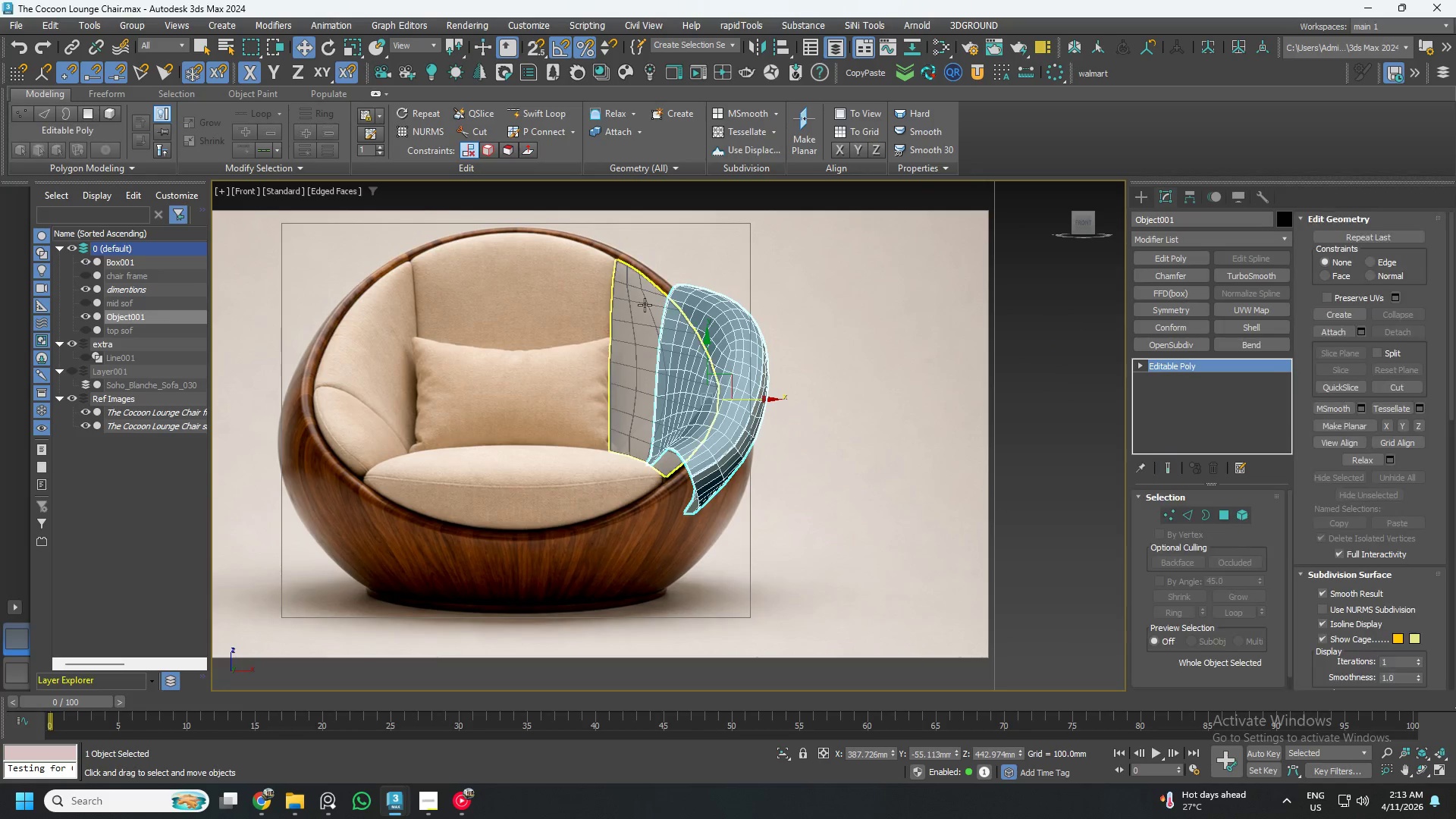 
scroll: coordinate [495, 347], scroll_direction: up, amount: 3.0
 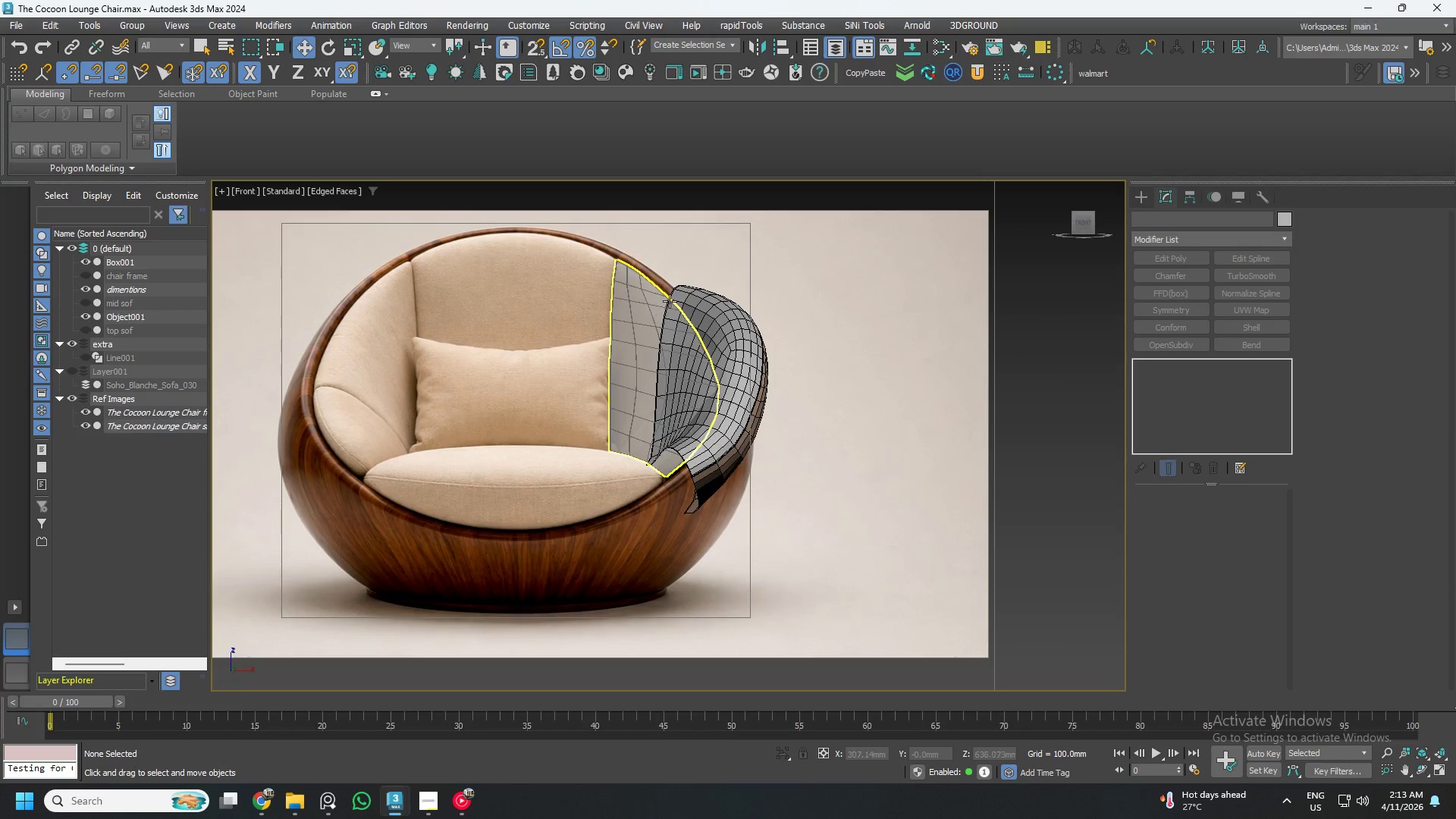 
left_click([629, 307])
 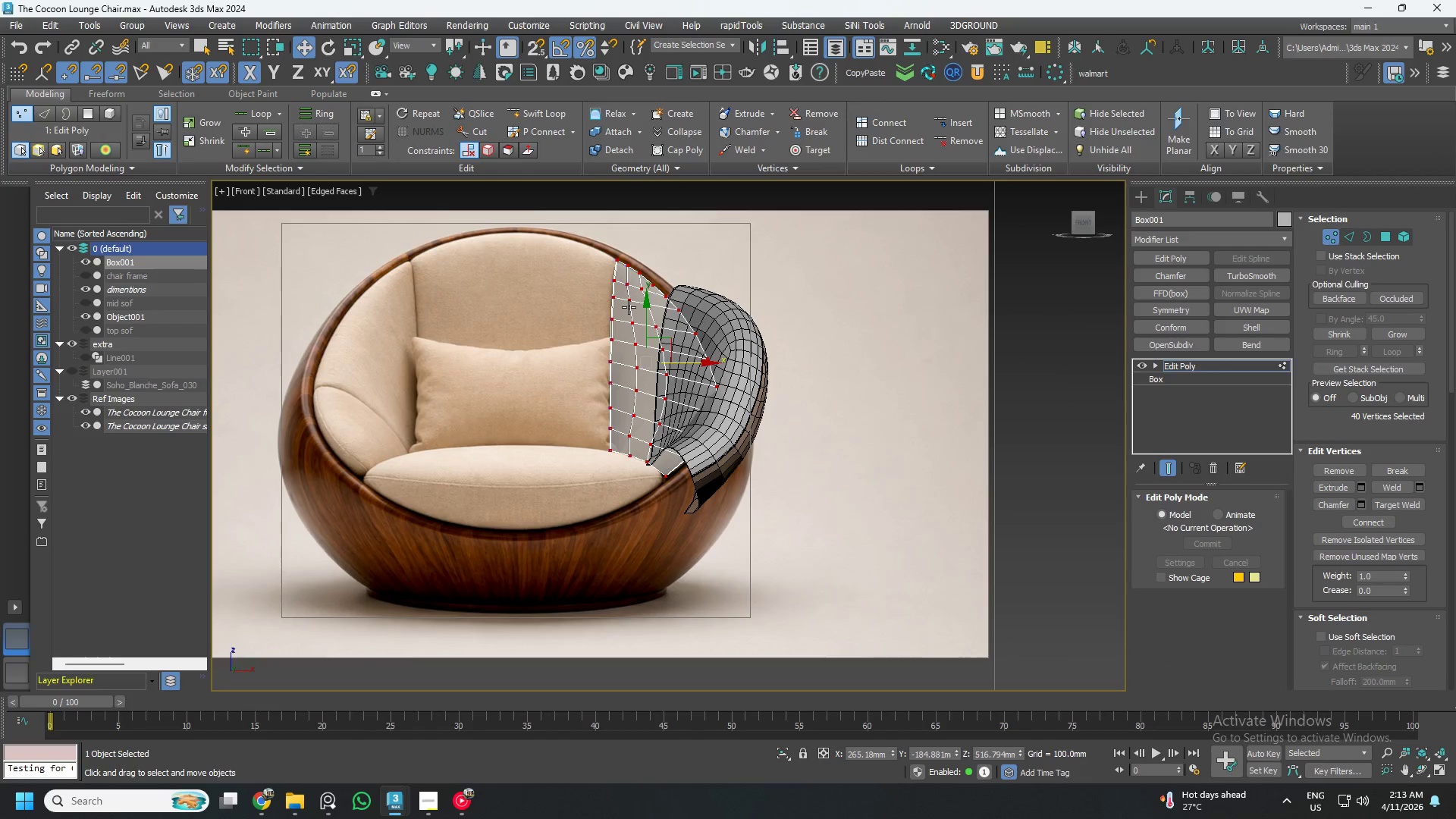 
key(Delete)
 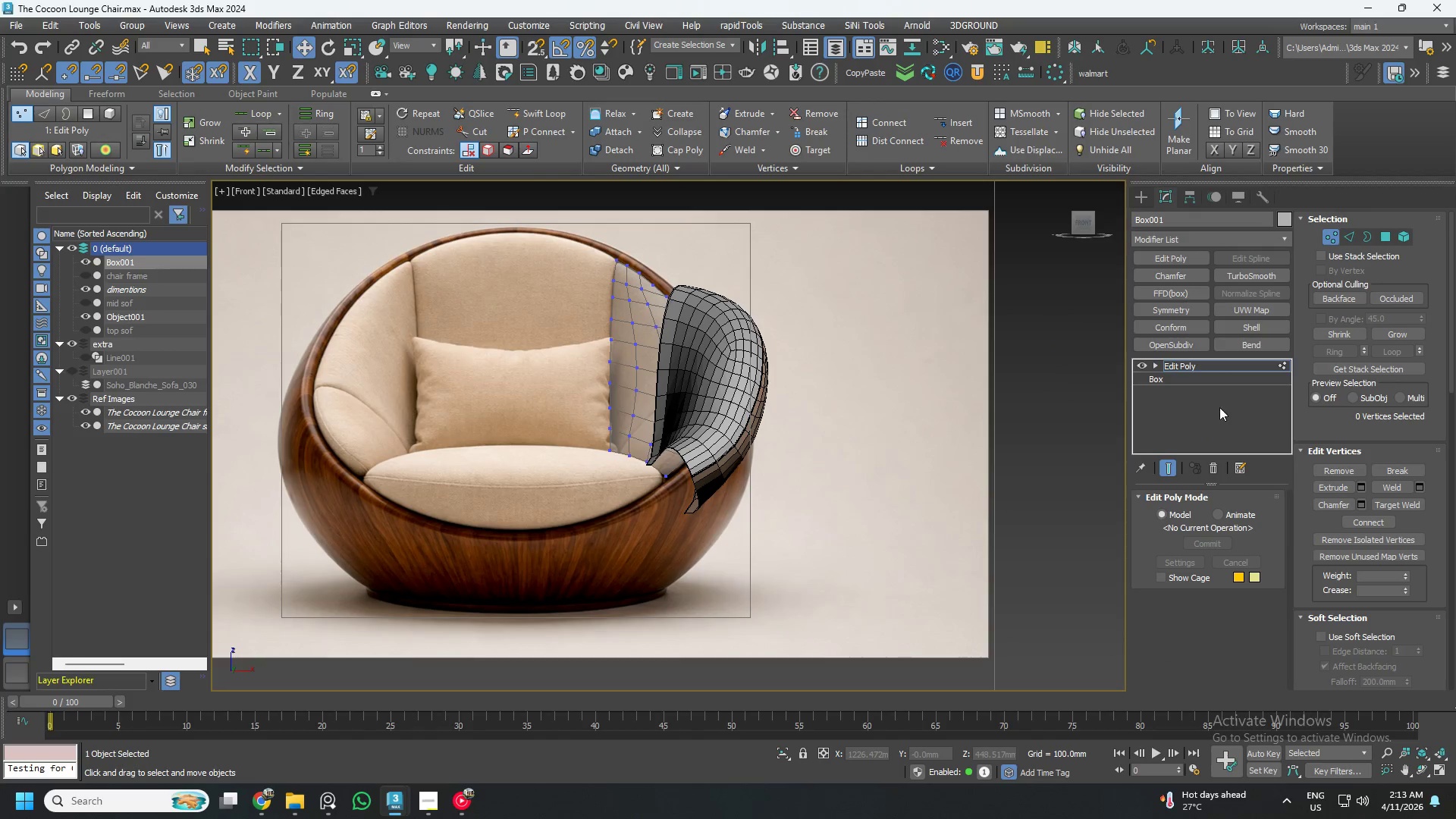 
key(Control+ControlLeft)
 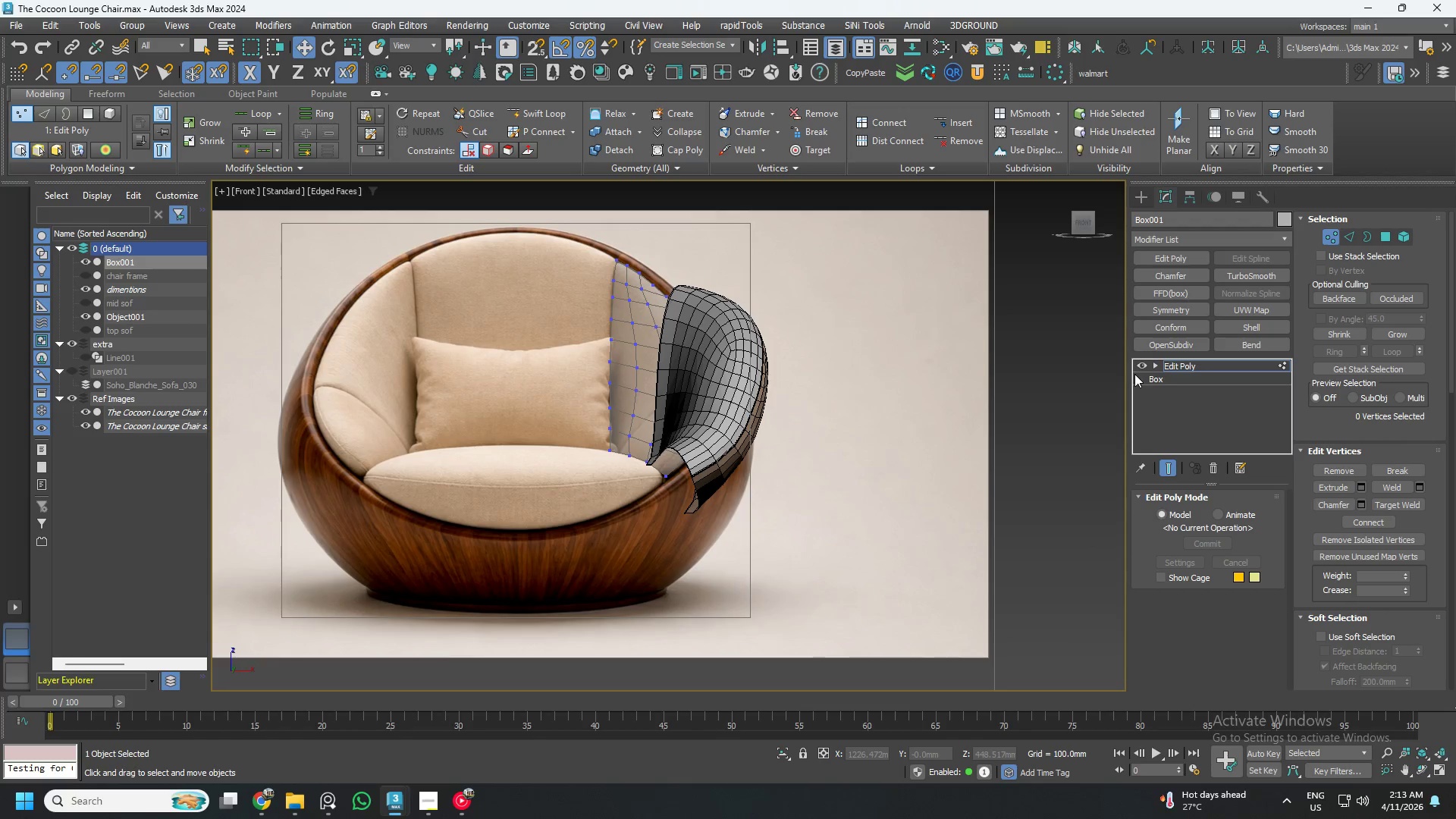 
key(Control+Z)
 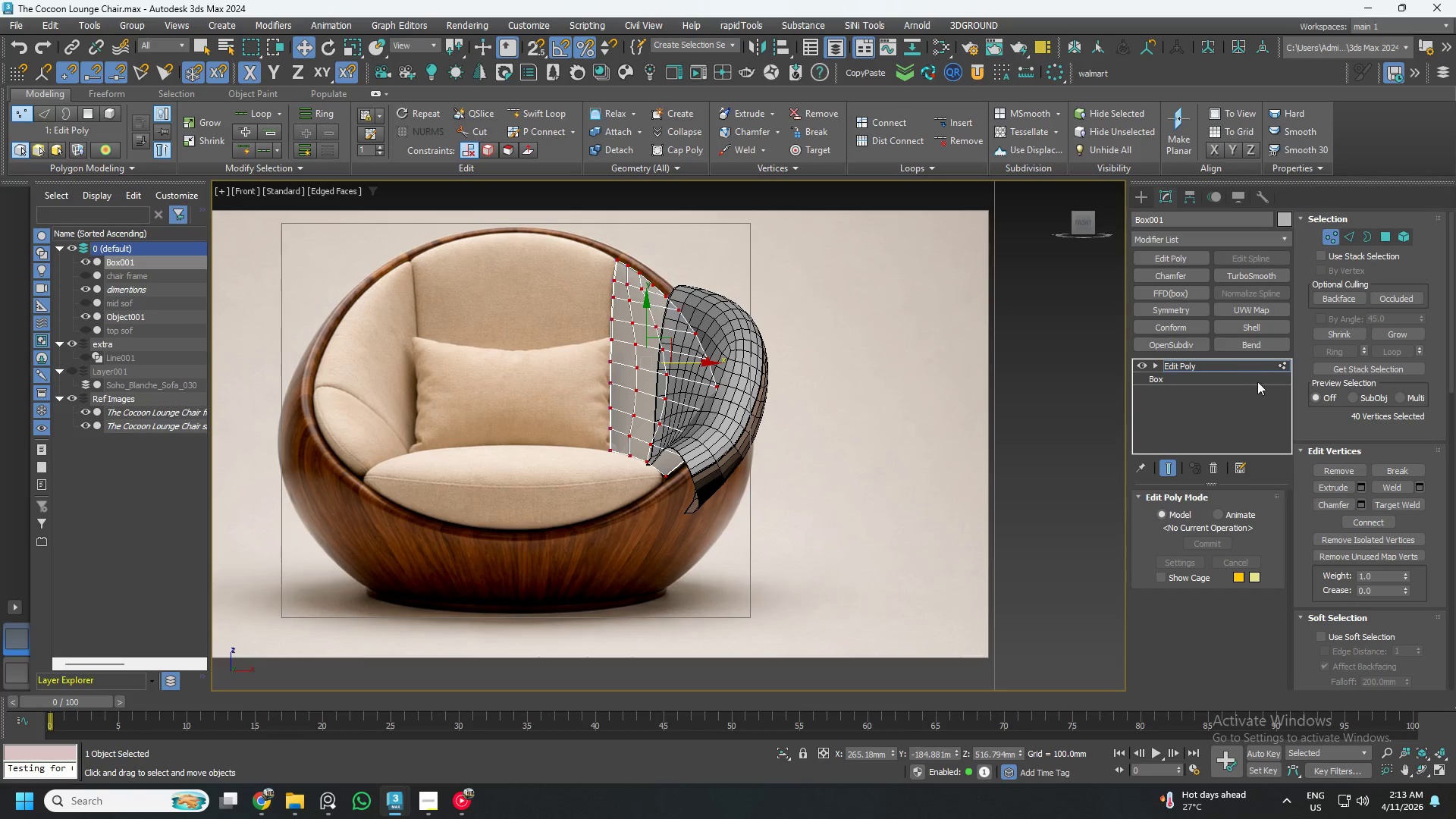 
left_click([1257, 362])
 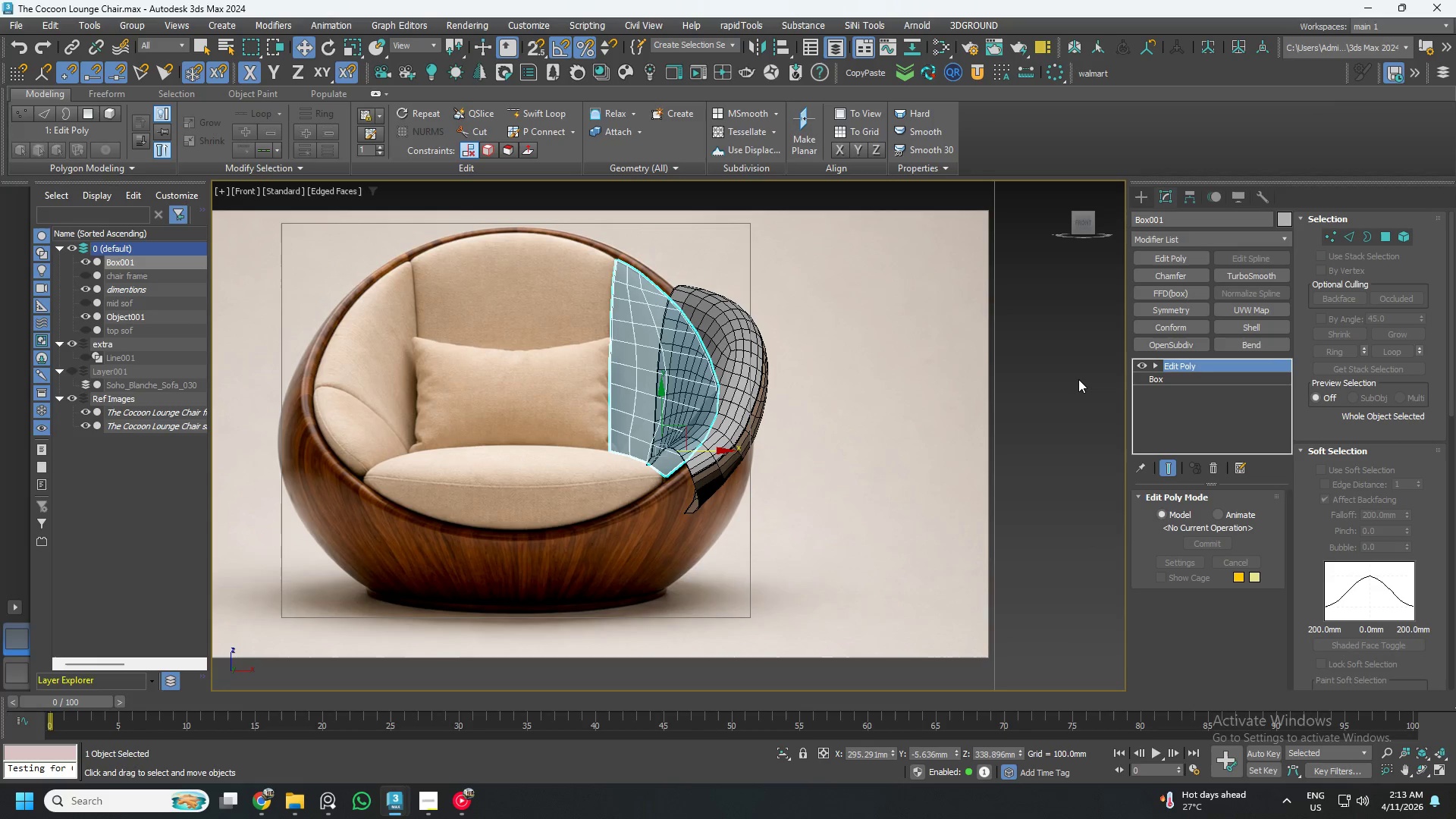 
key(Delete)
 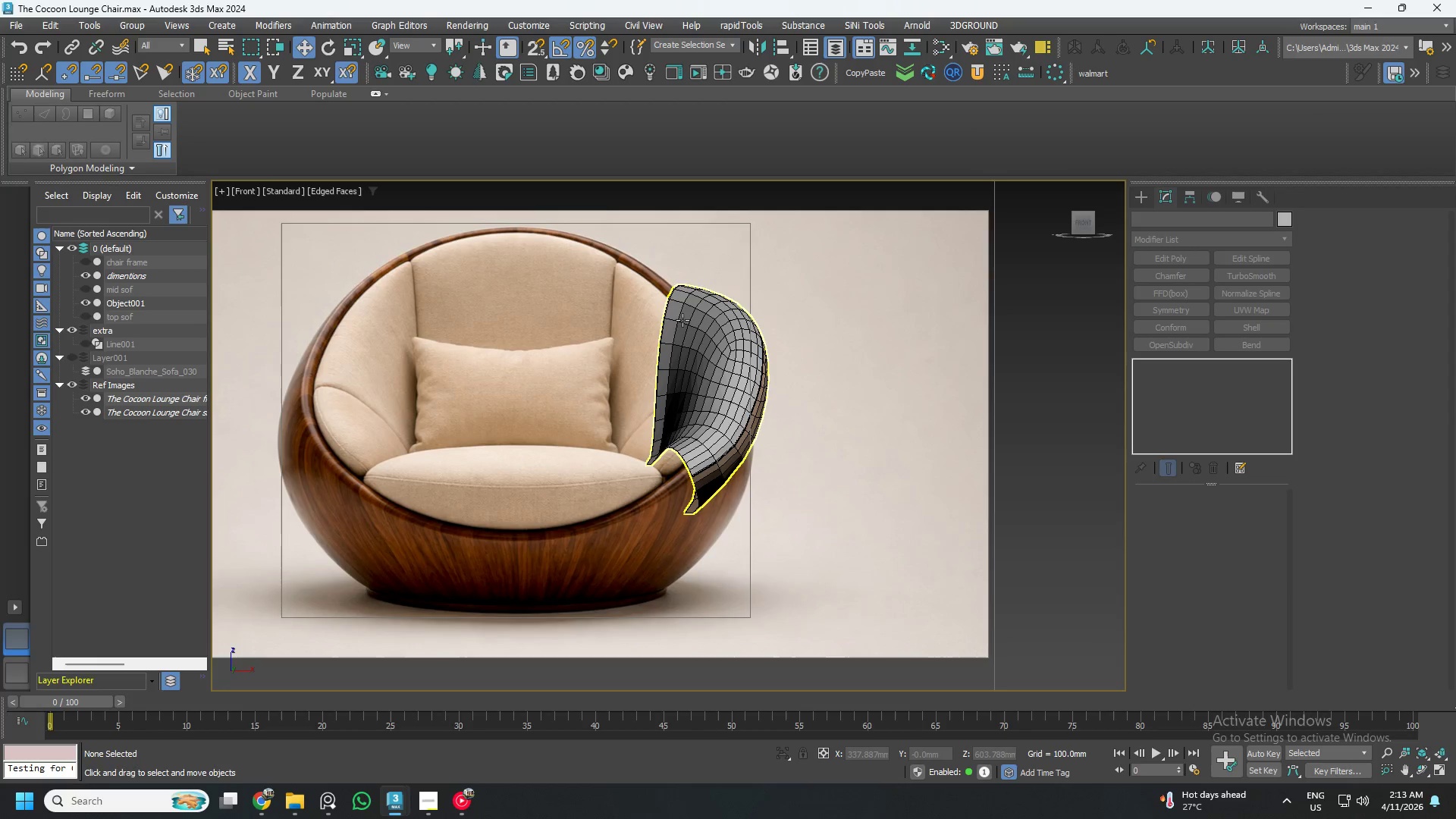 
left_click([700, 328])
 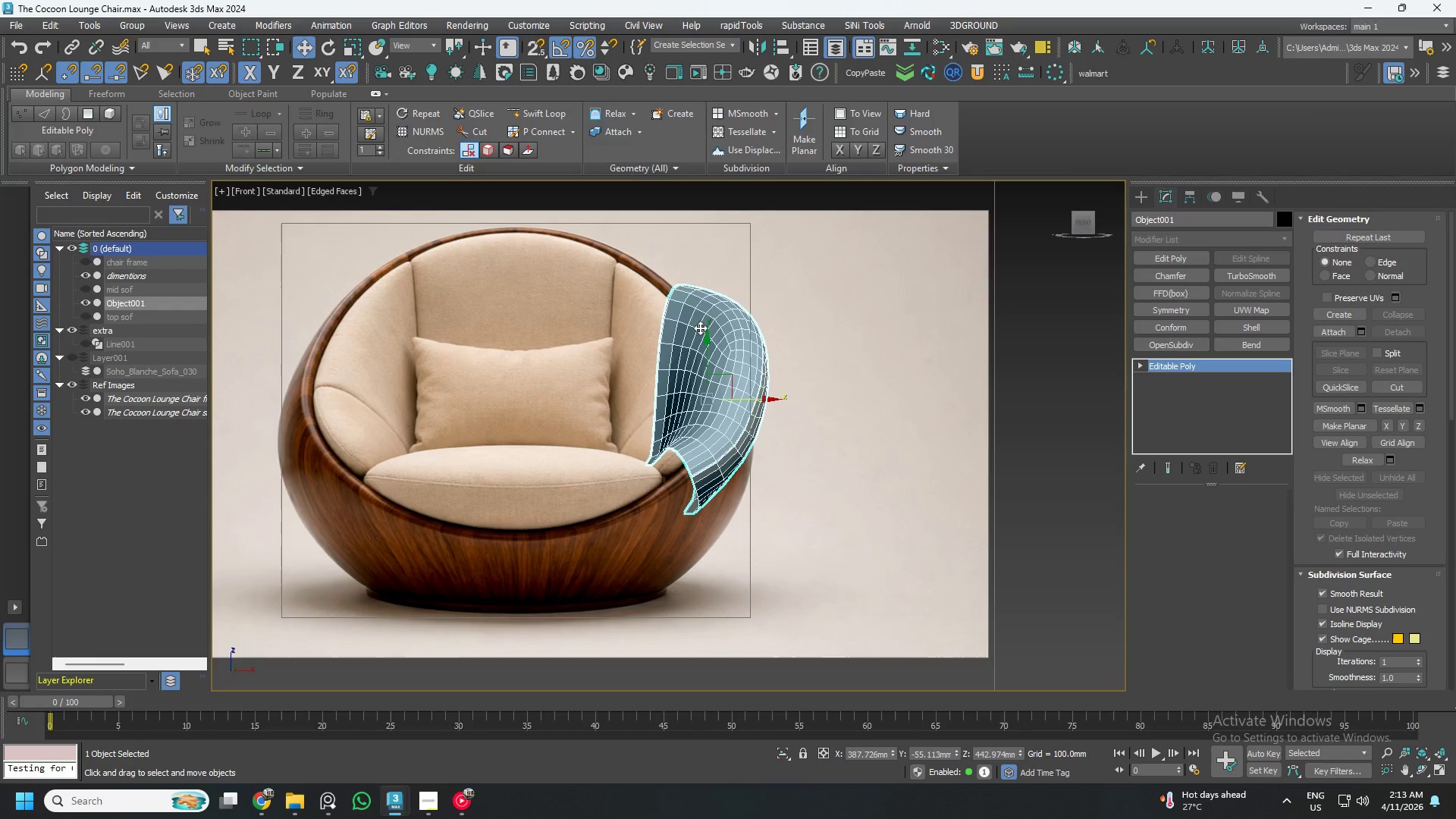 
scroll: coordinate [705, 337], scroll_direction: down, amount: 1.0
 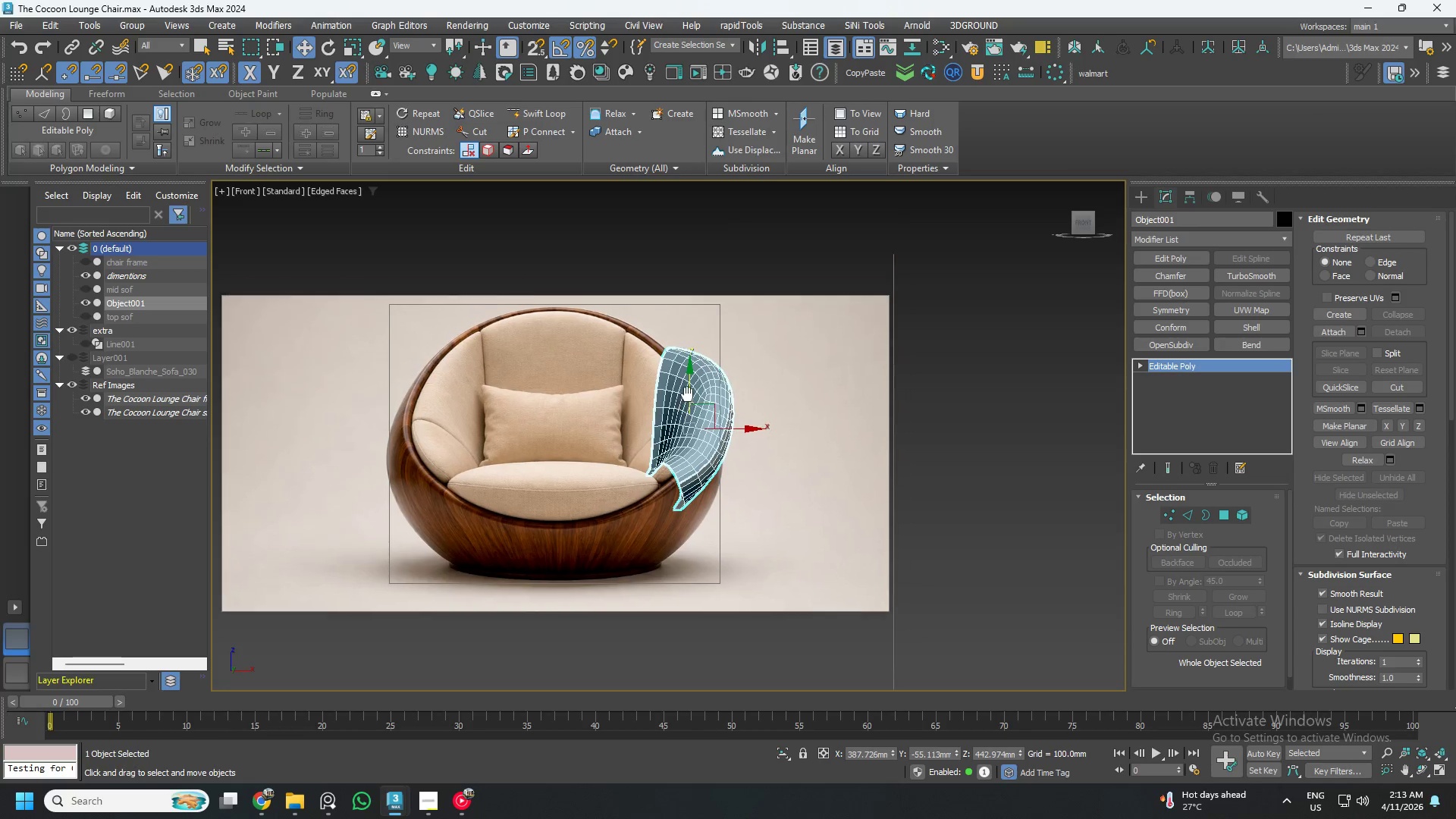 
key(Alt+AltLeft)
 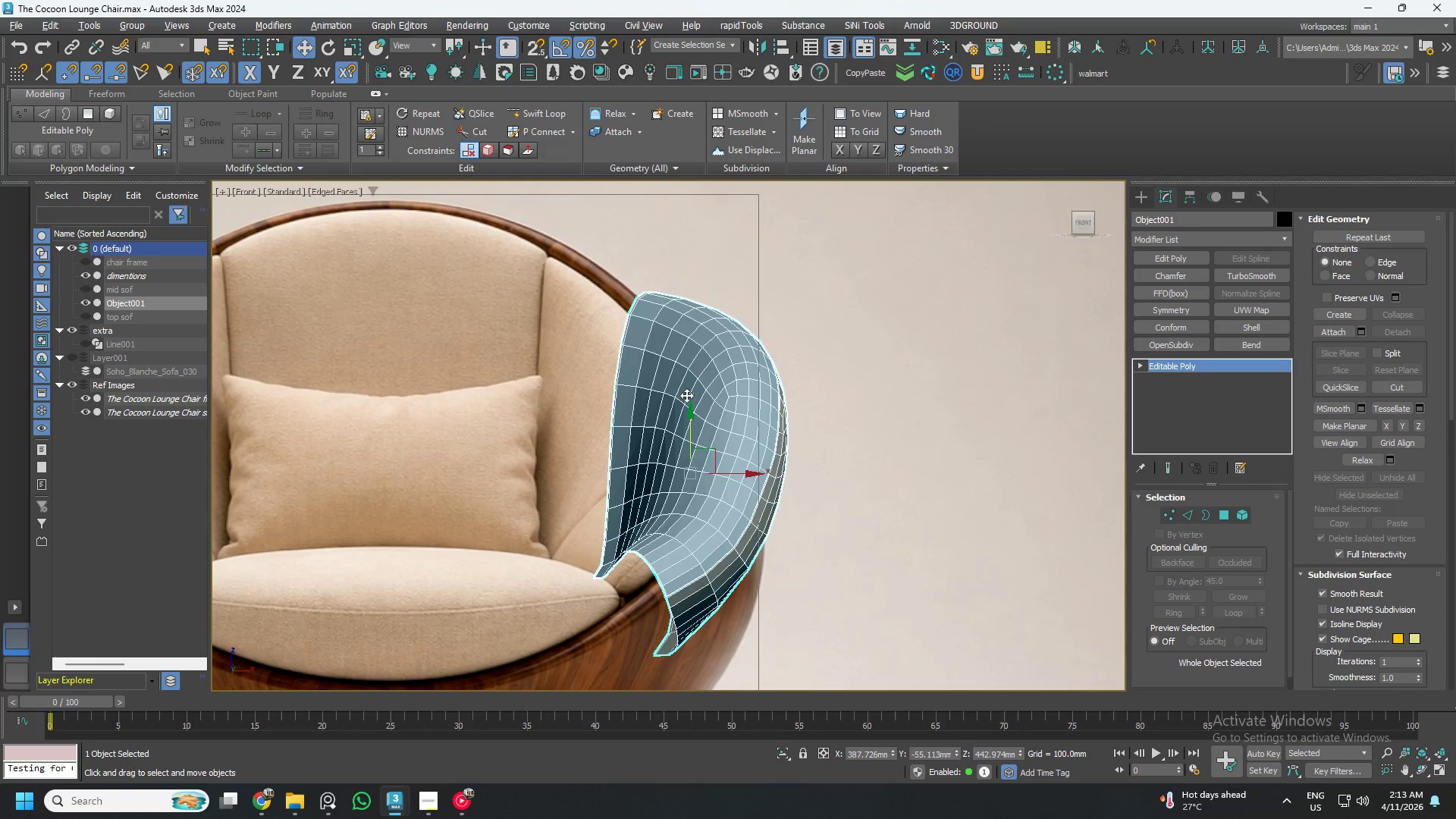 
key(Alt+X)
 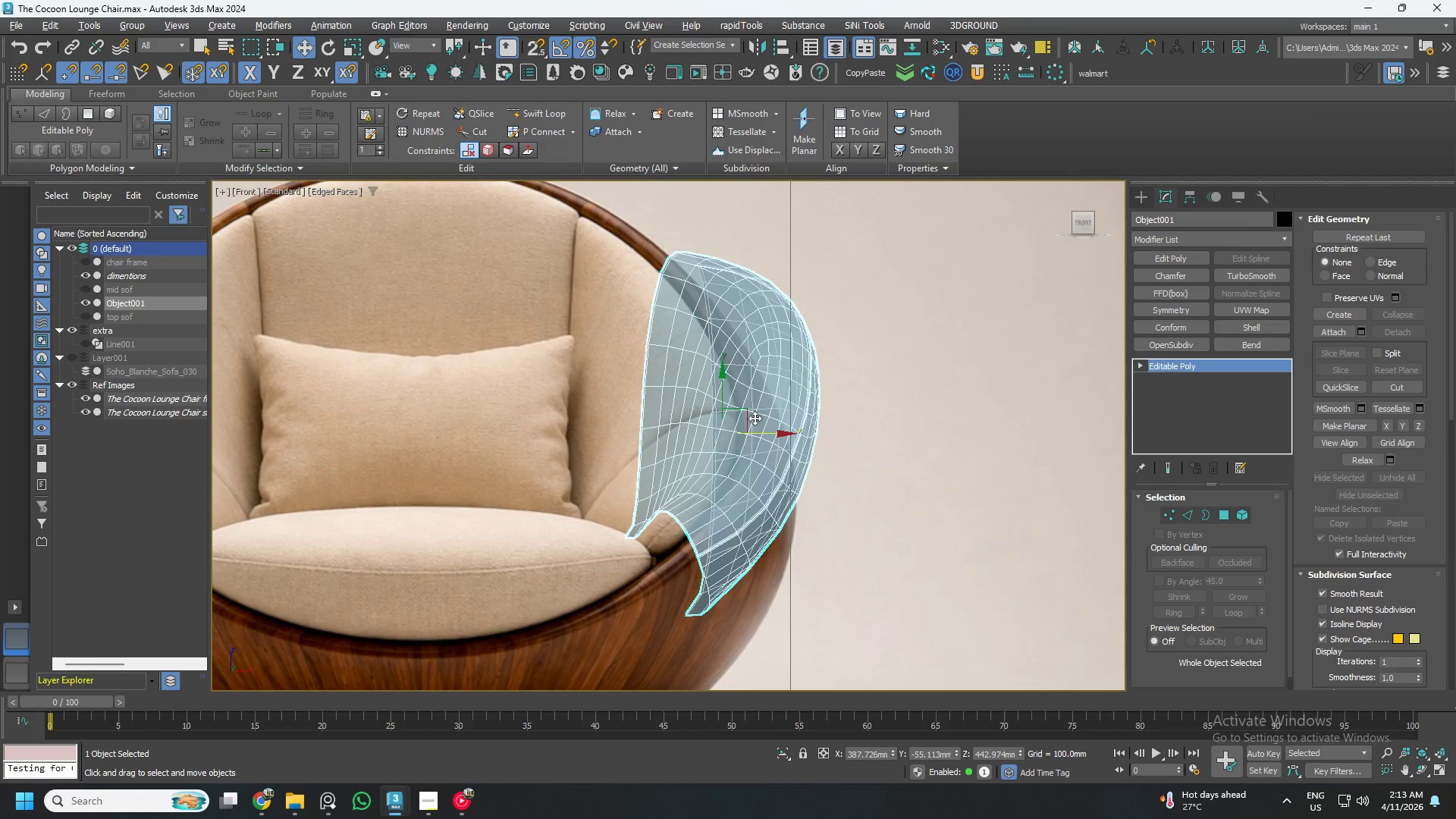 
scroll: coordinate [686, 395], scroll_direction: up, amount: 3.0
 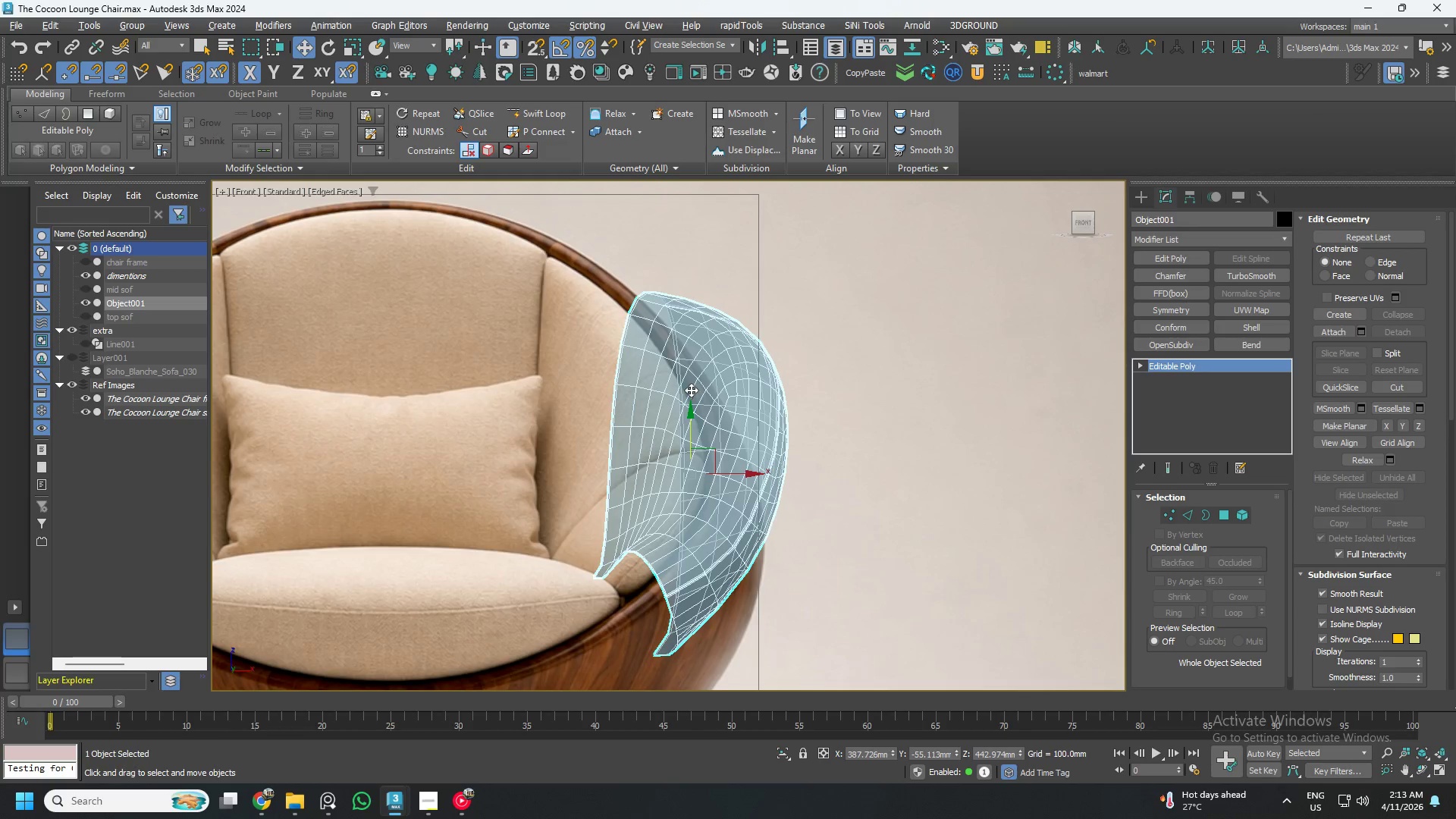 
left_click_drag(start_coordinate=[751, 419], to_coordinate=[669, 413])
 